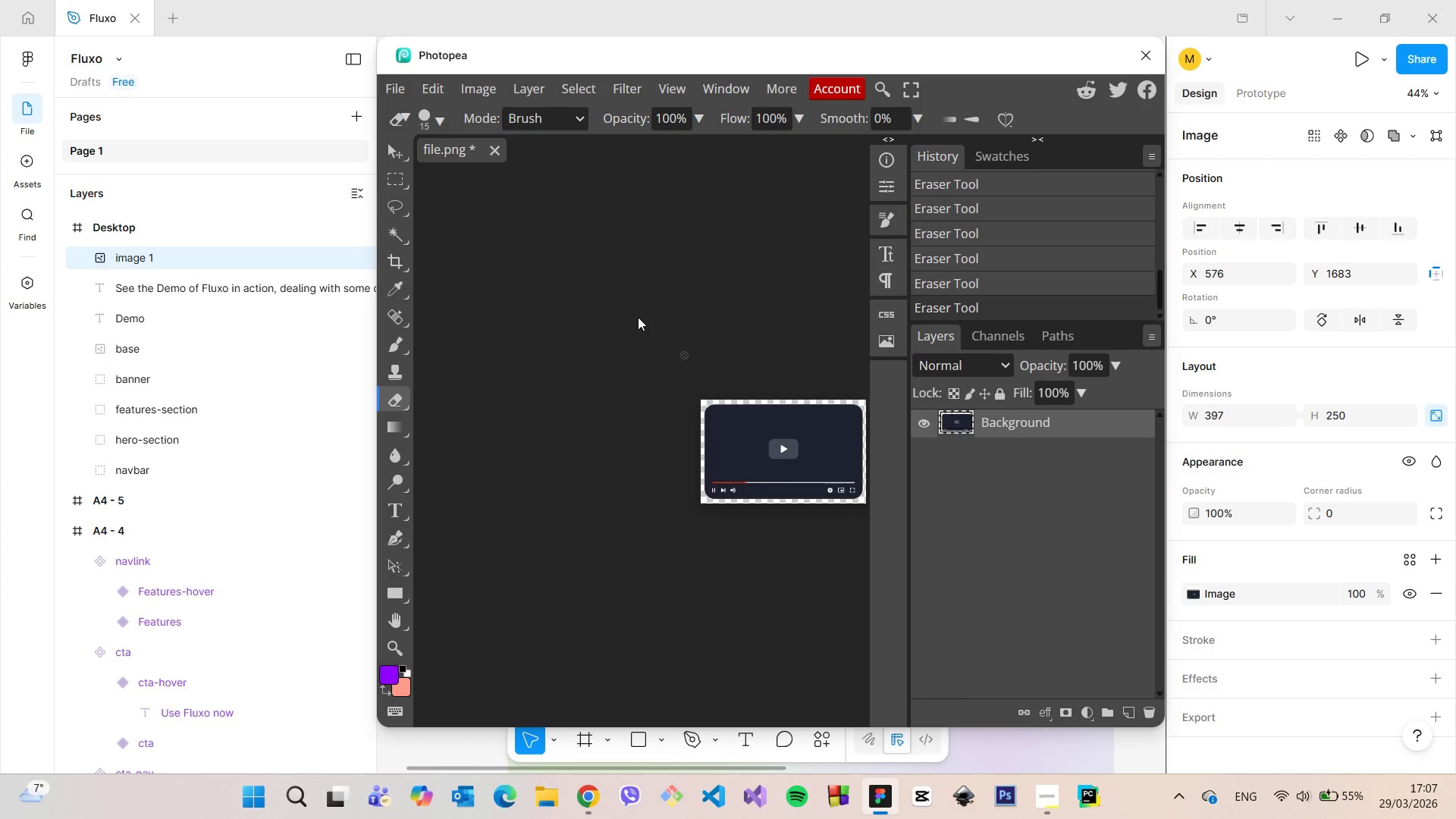 
left_click([395, 99])
 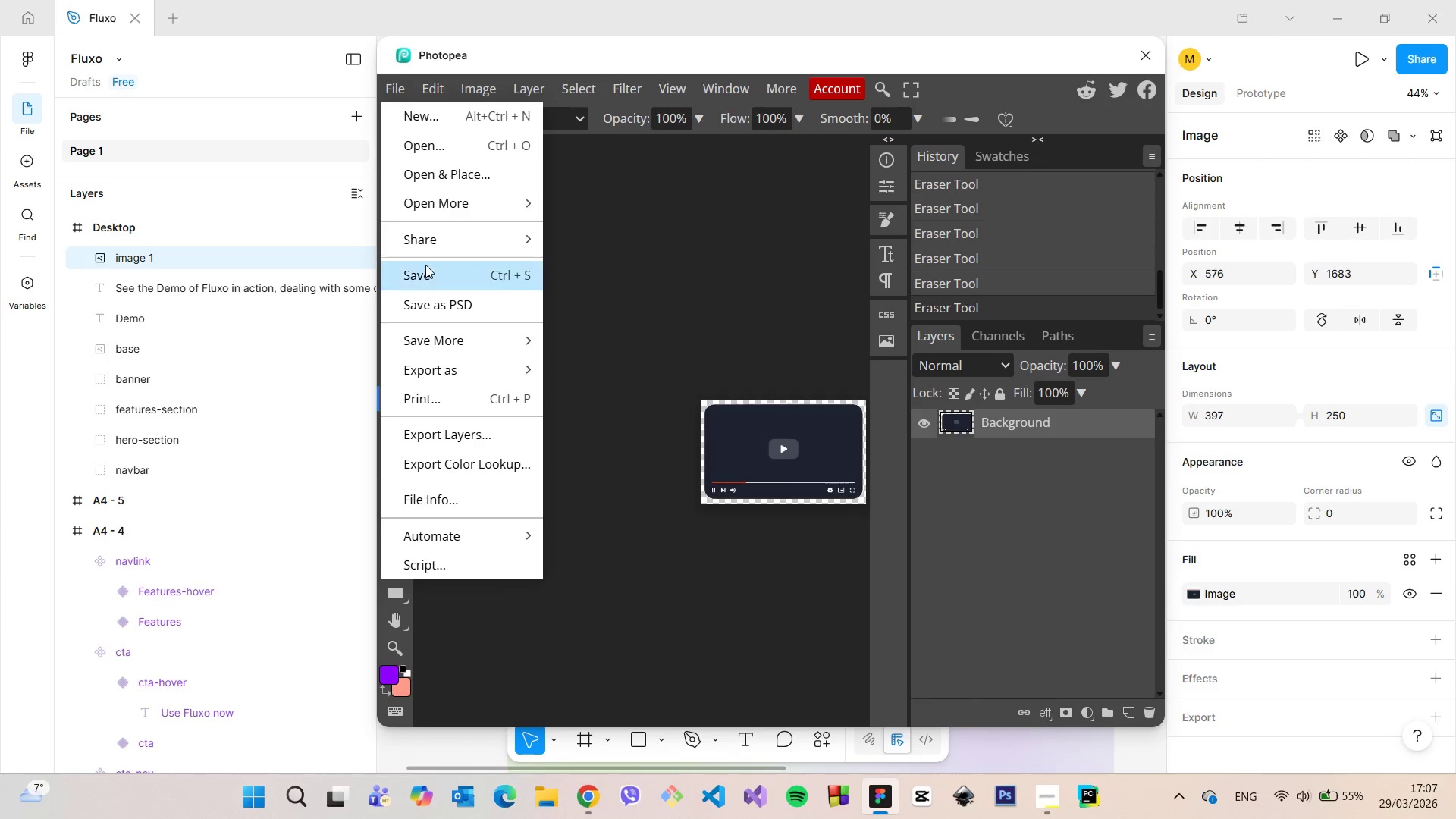 
left_click([425, 269])
 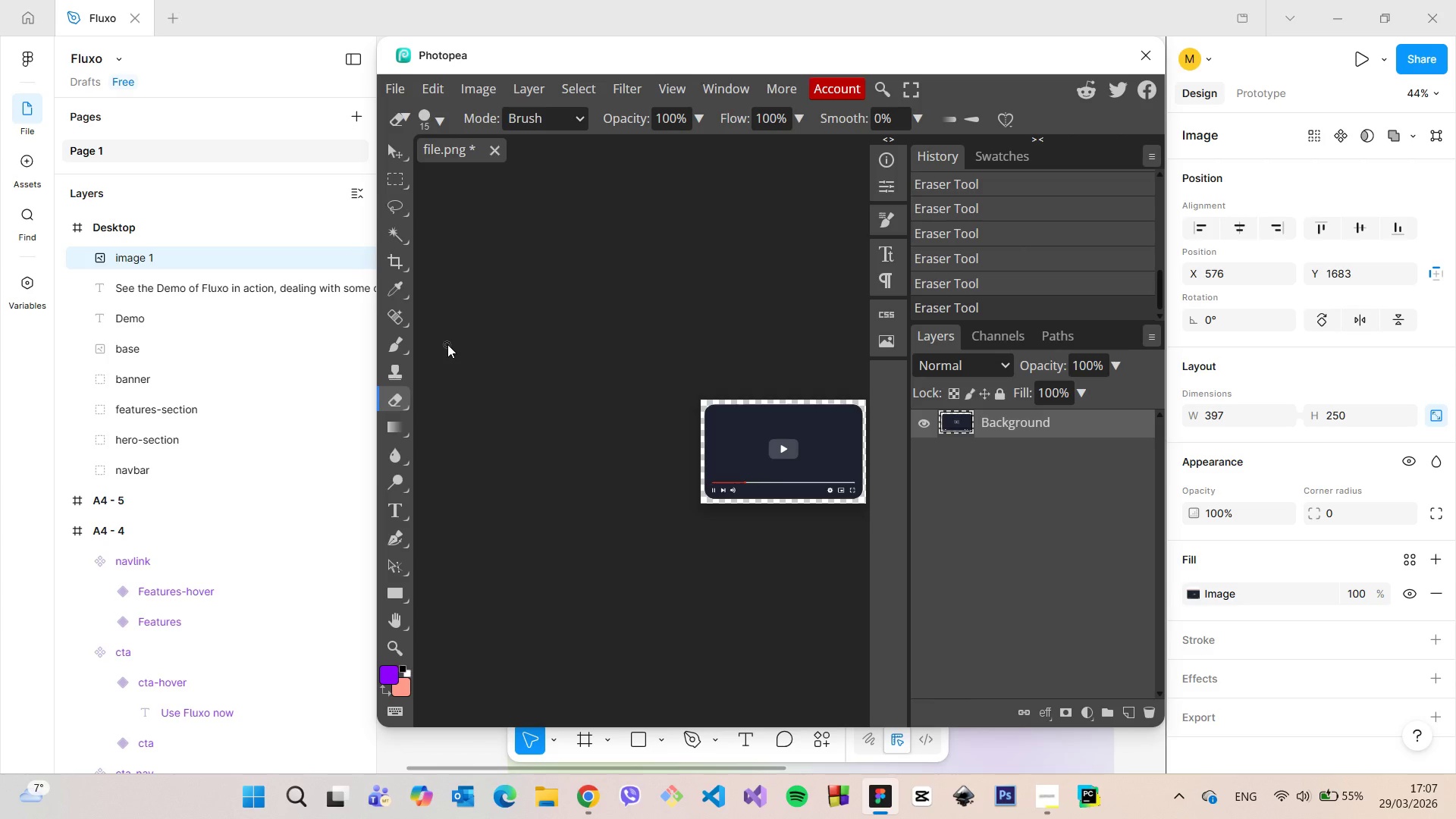 
wait(16.03)
 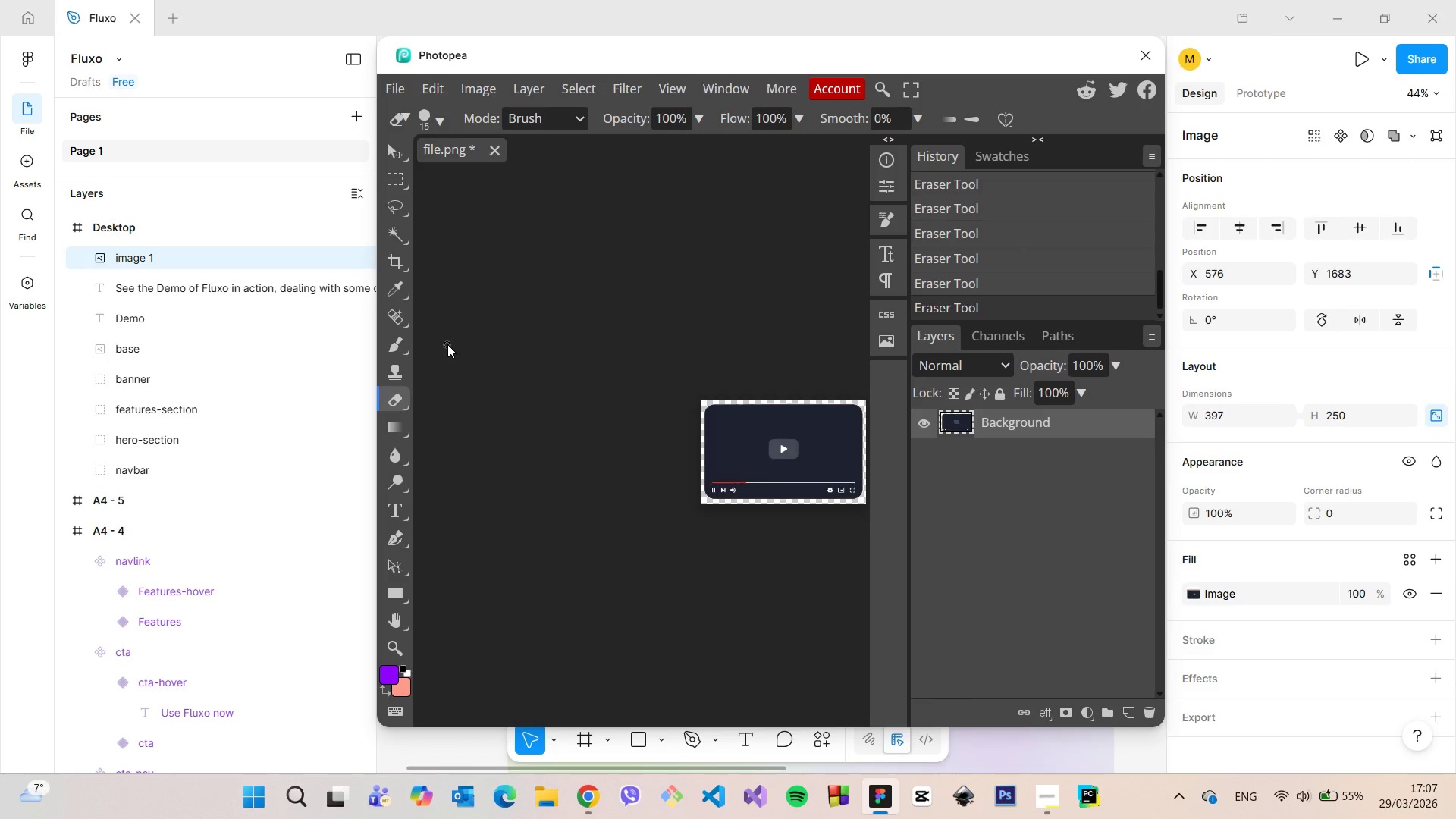 
left_click([391, 93])
 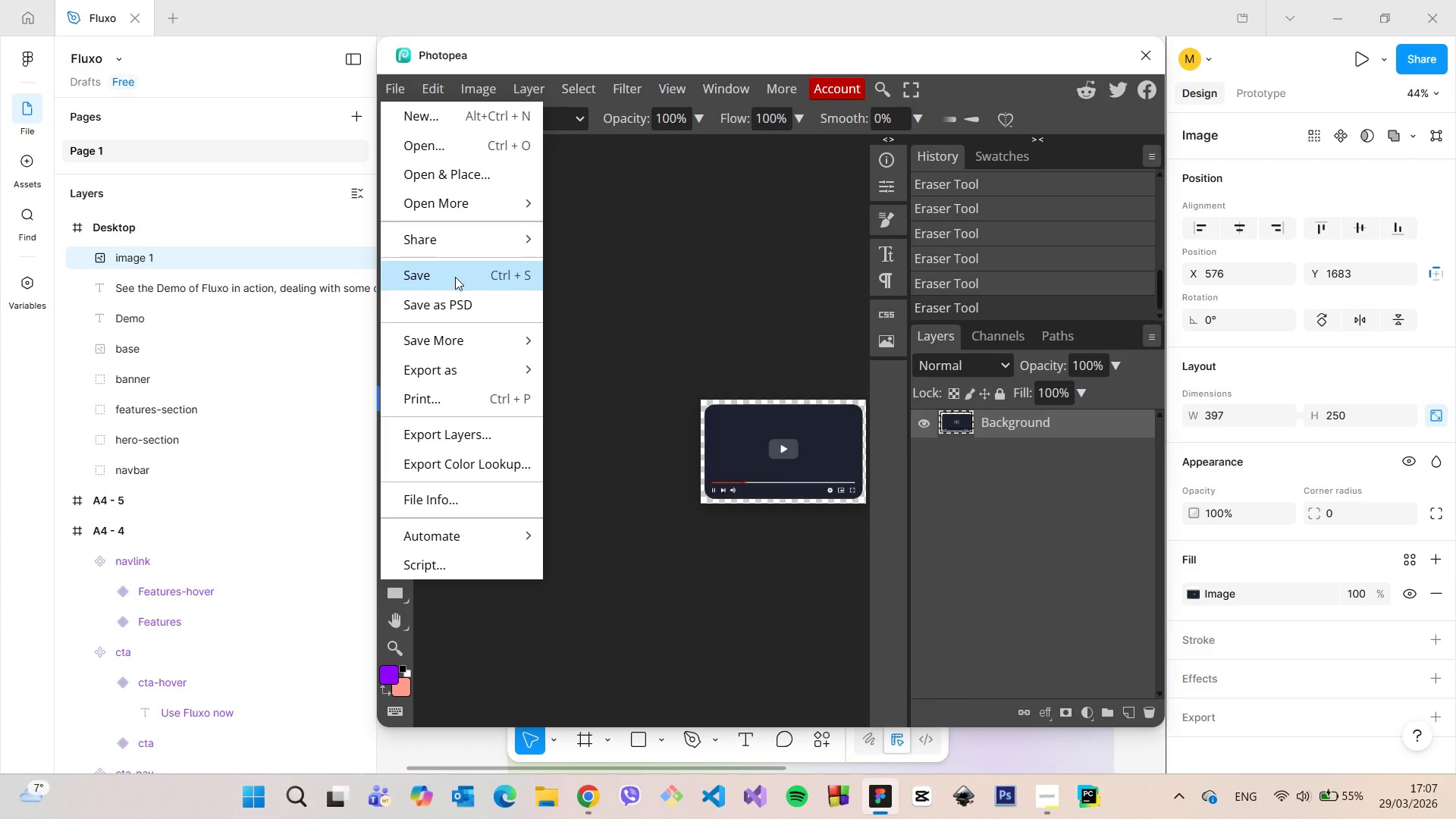 
left_click([455, 277])
 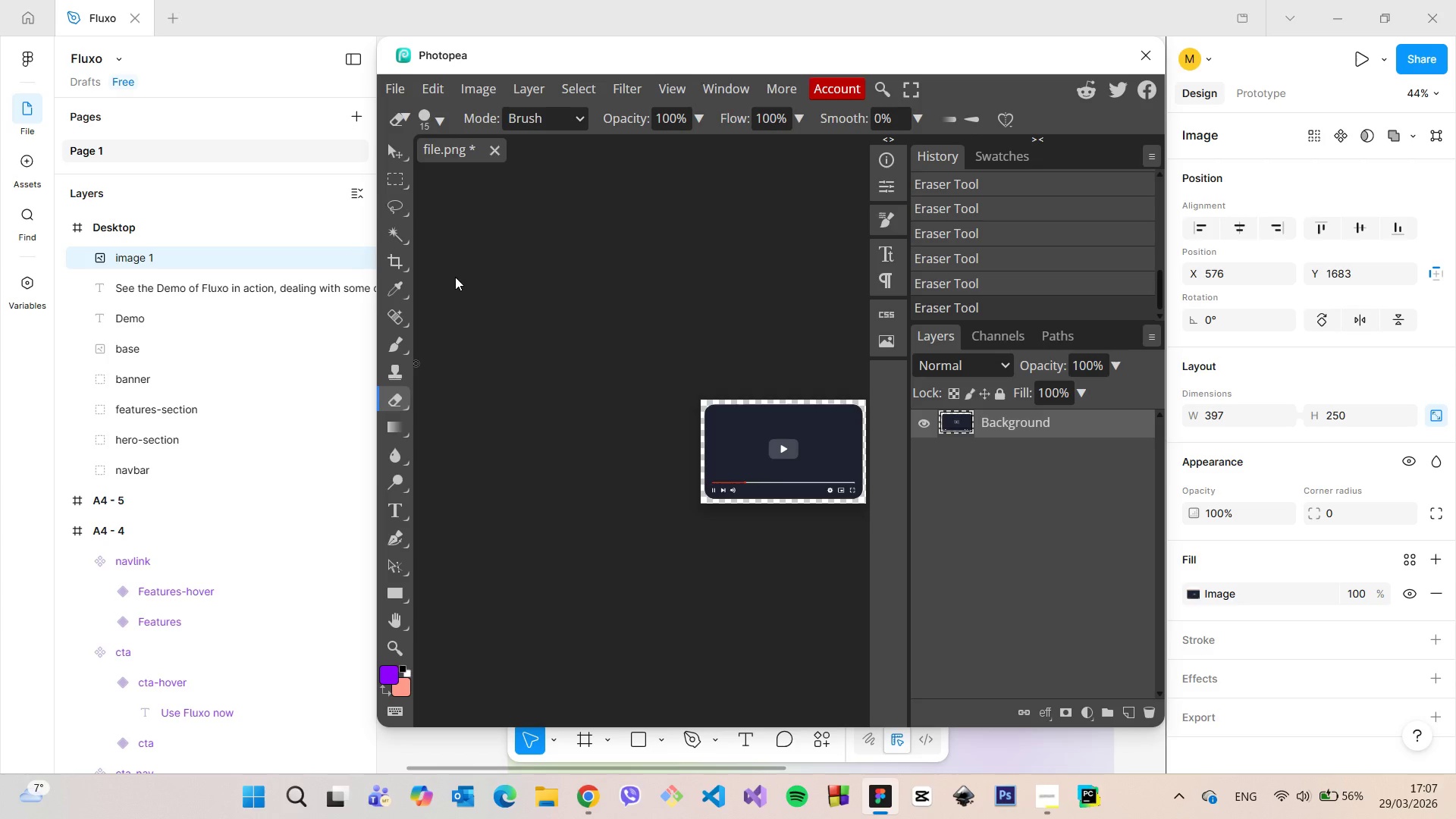 
wait(17.09)
 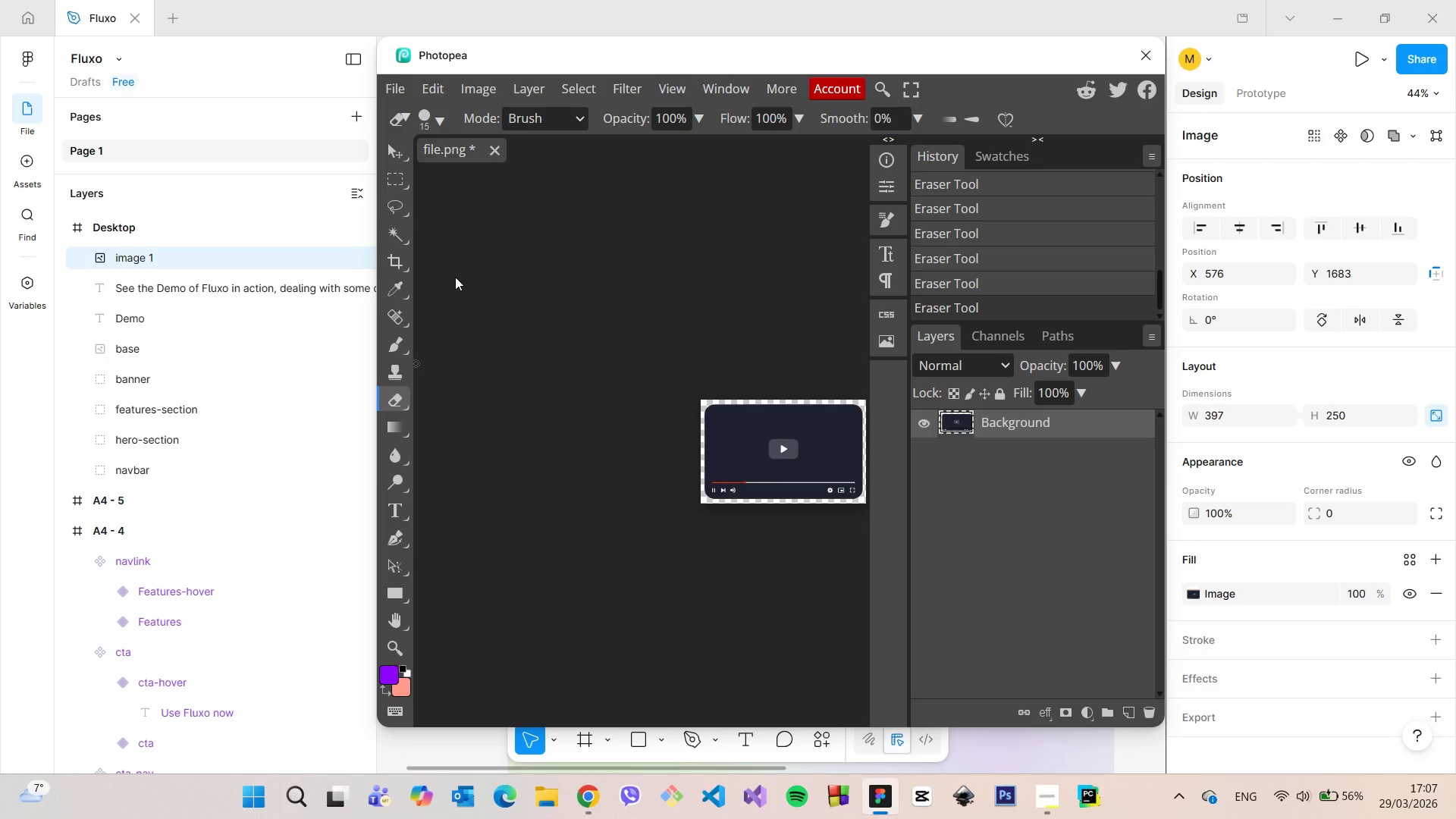 
left_click([386, 86])
 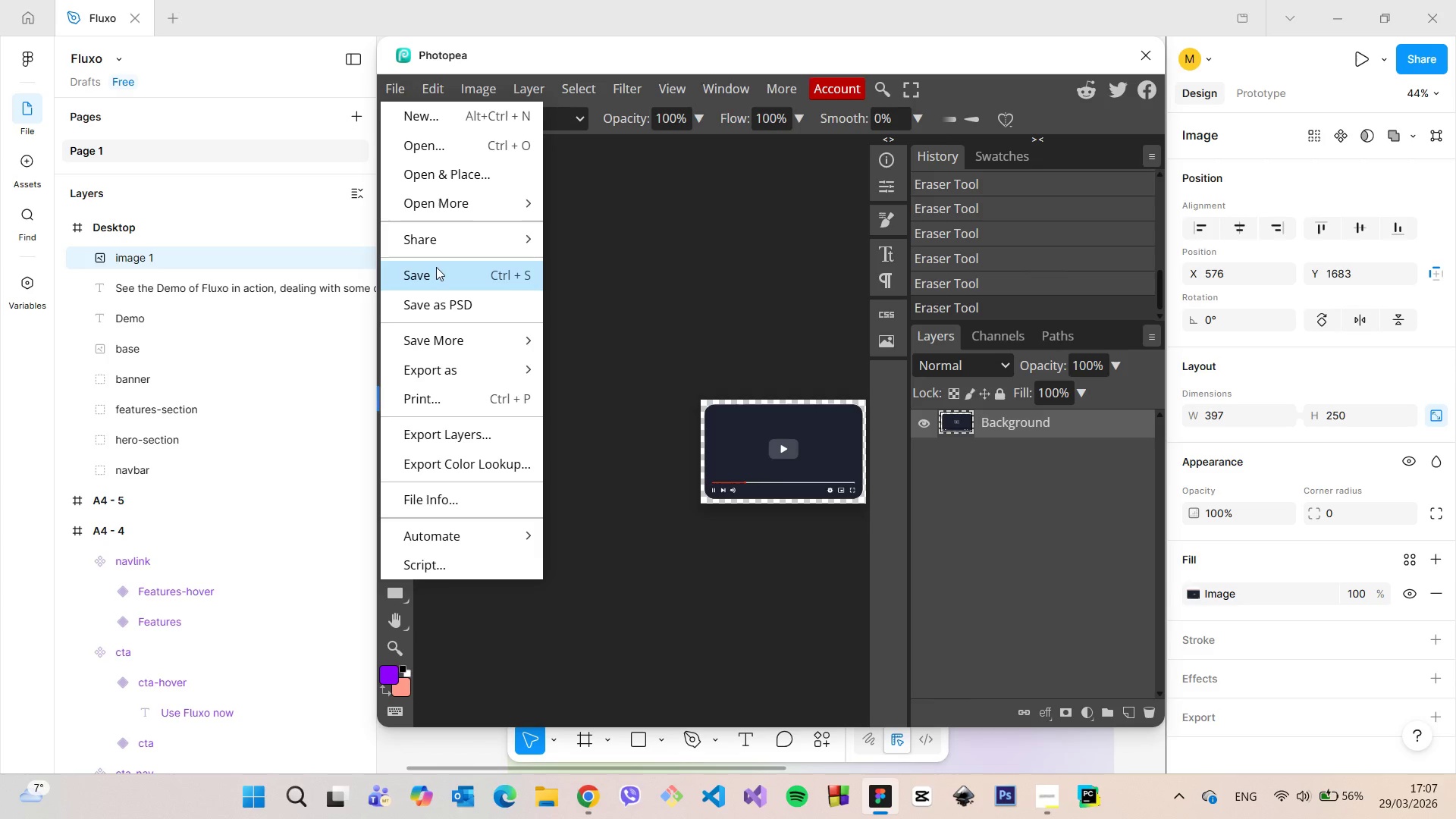 
left_click([436, 267])
 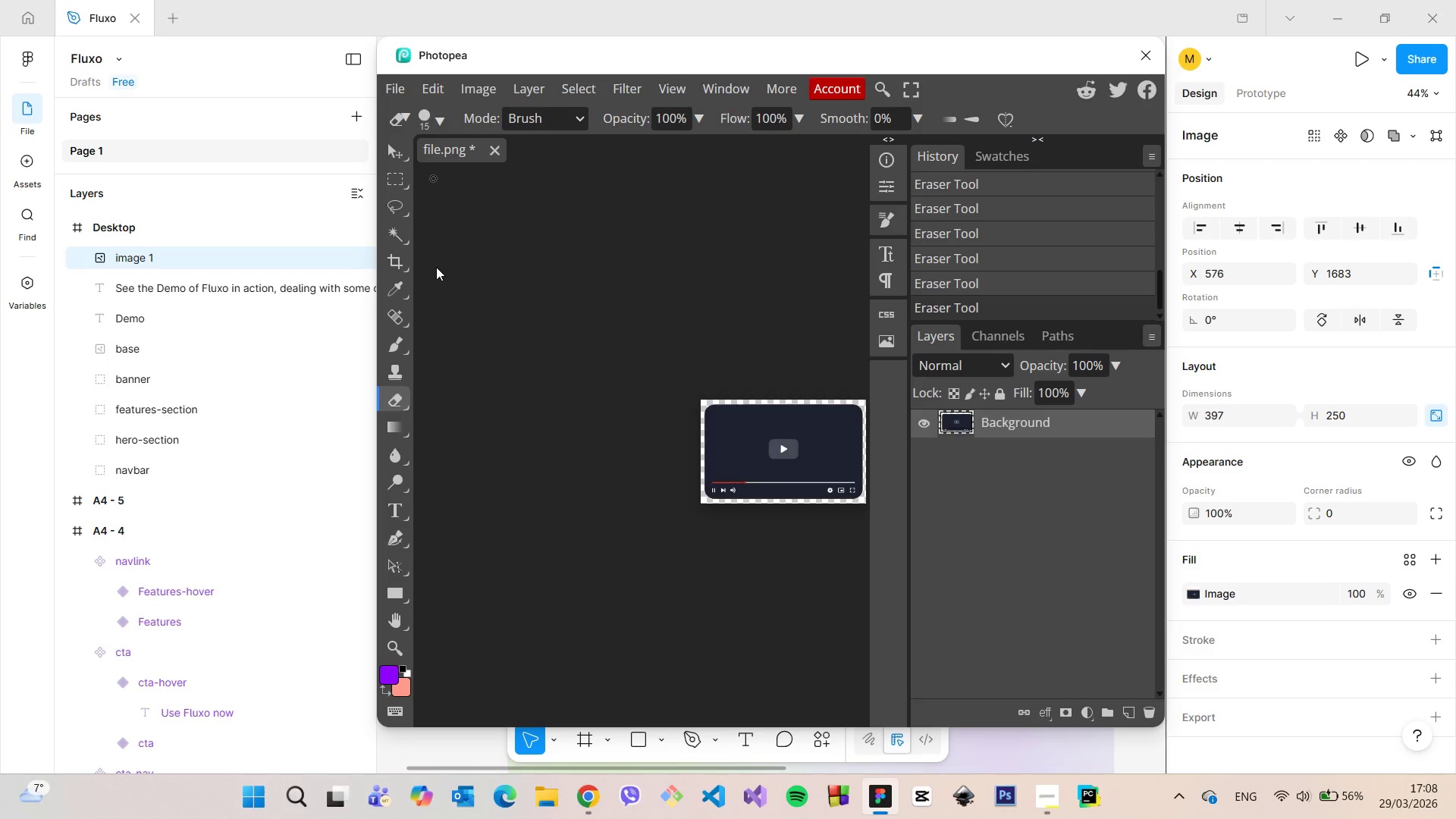 
wait(11.14)
 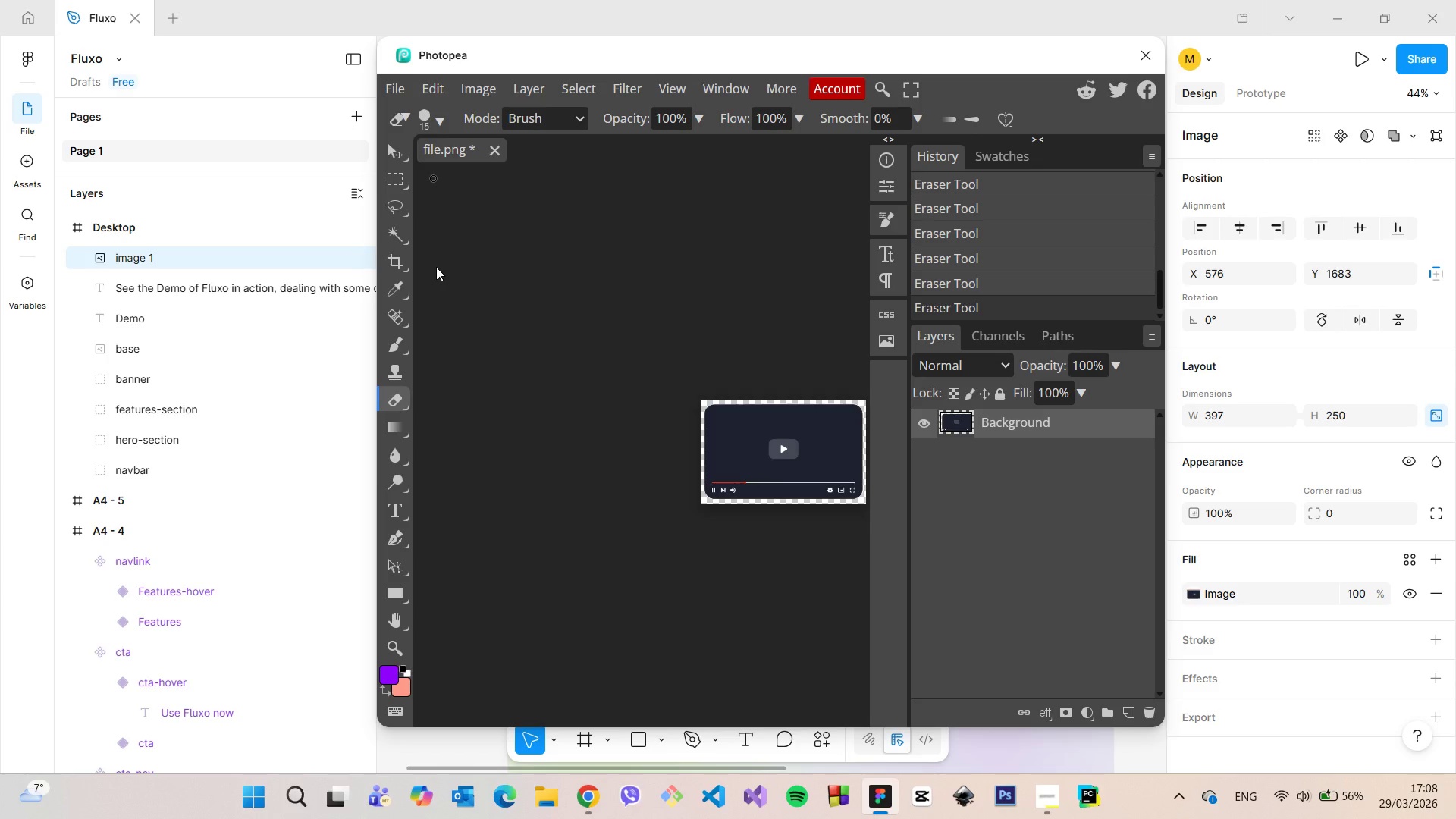 
left_click([394, 87])
 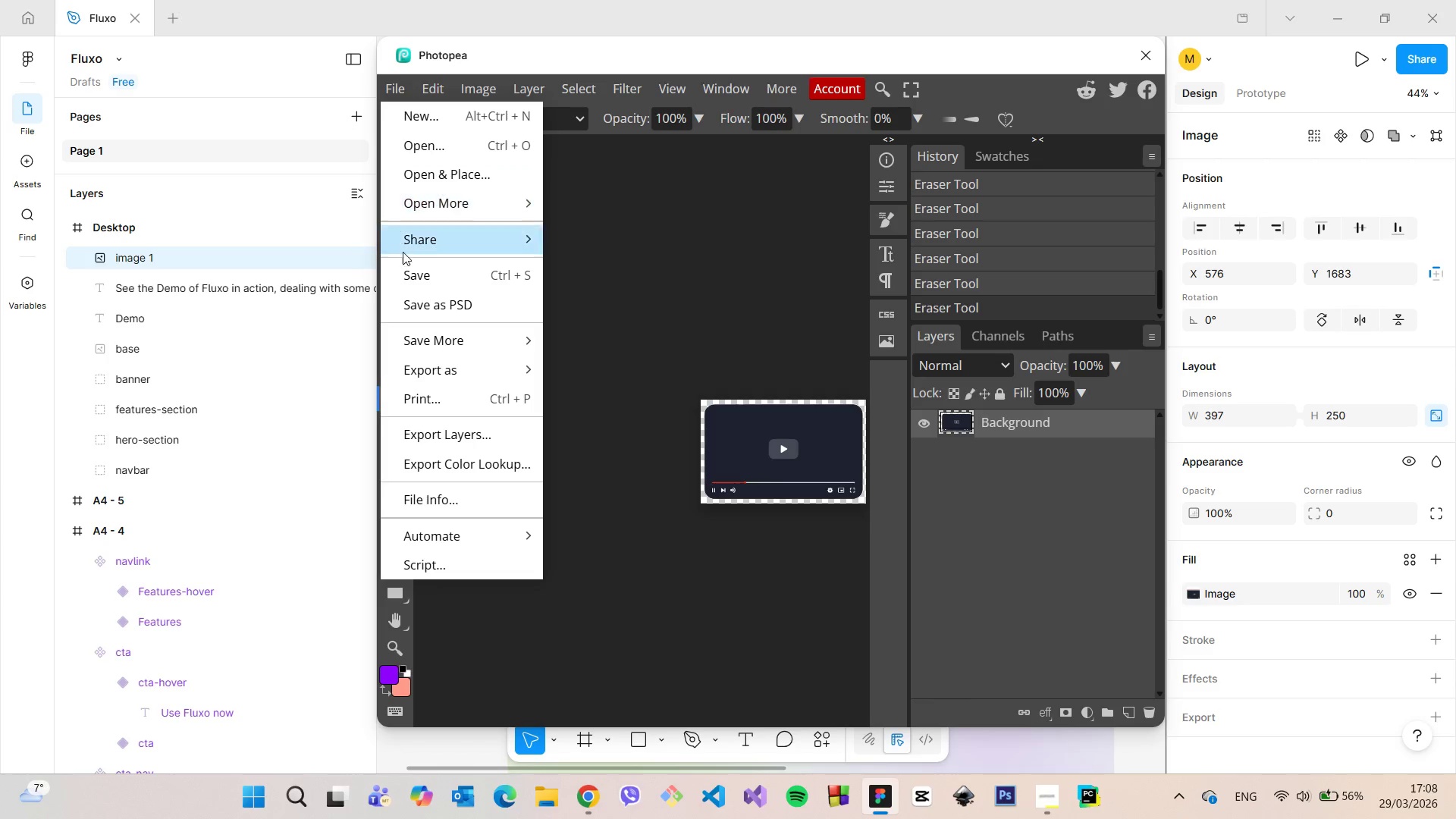 
left_click([409, 271])
 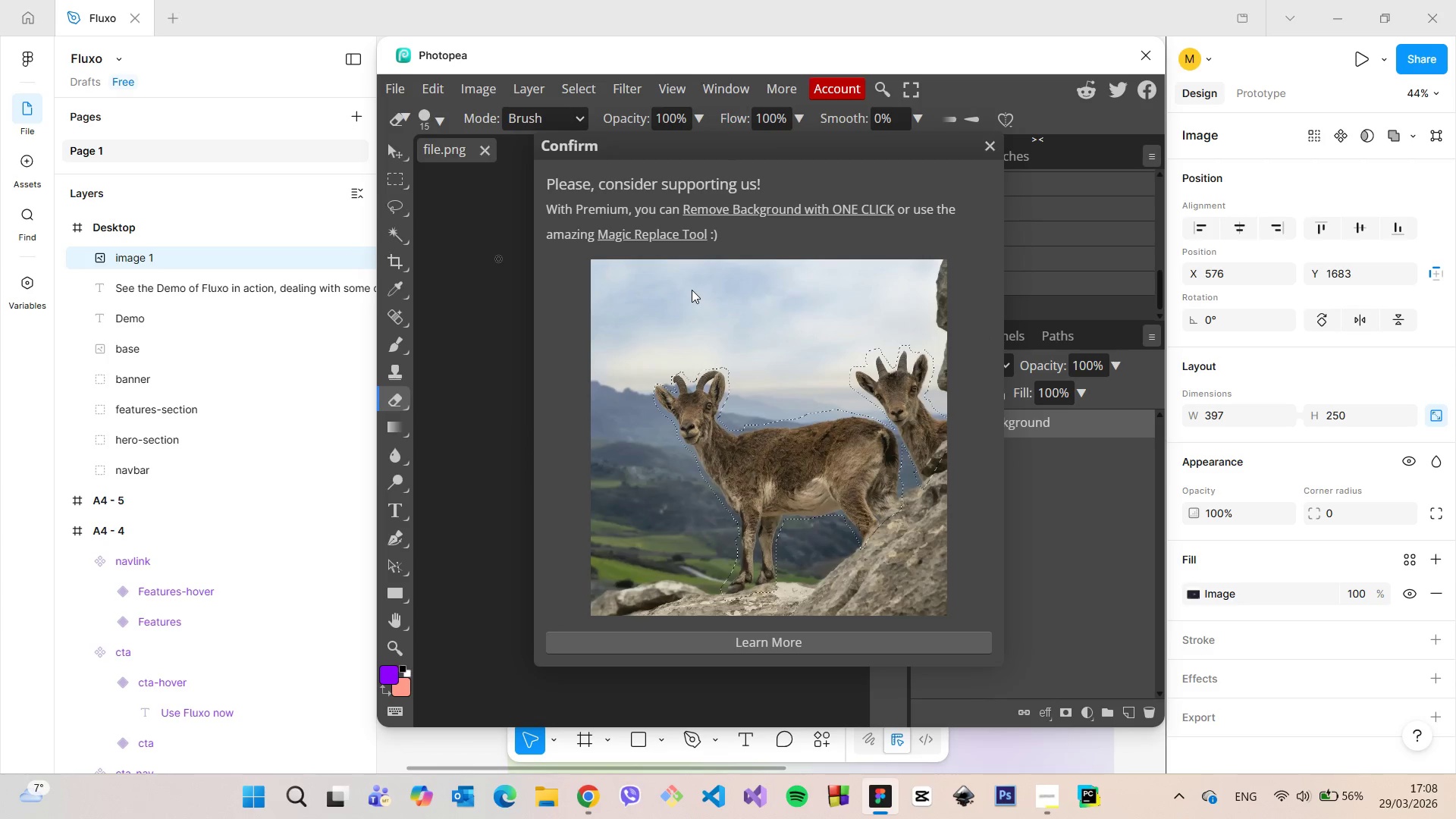 
wait(6.0)
 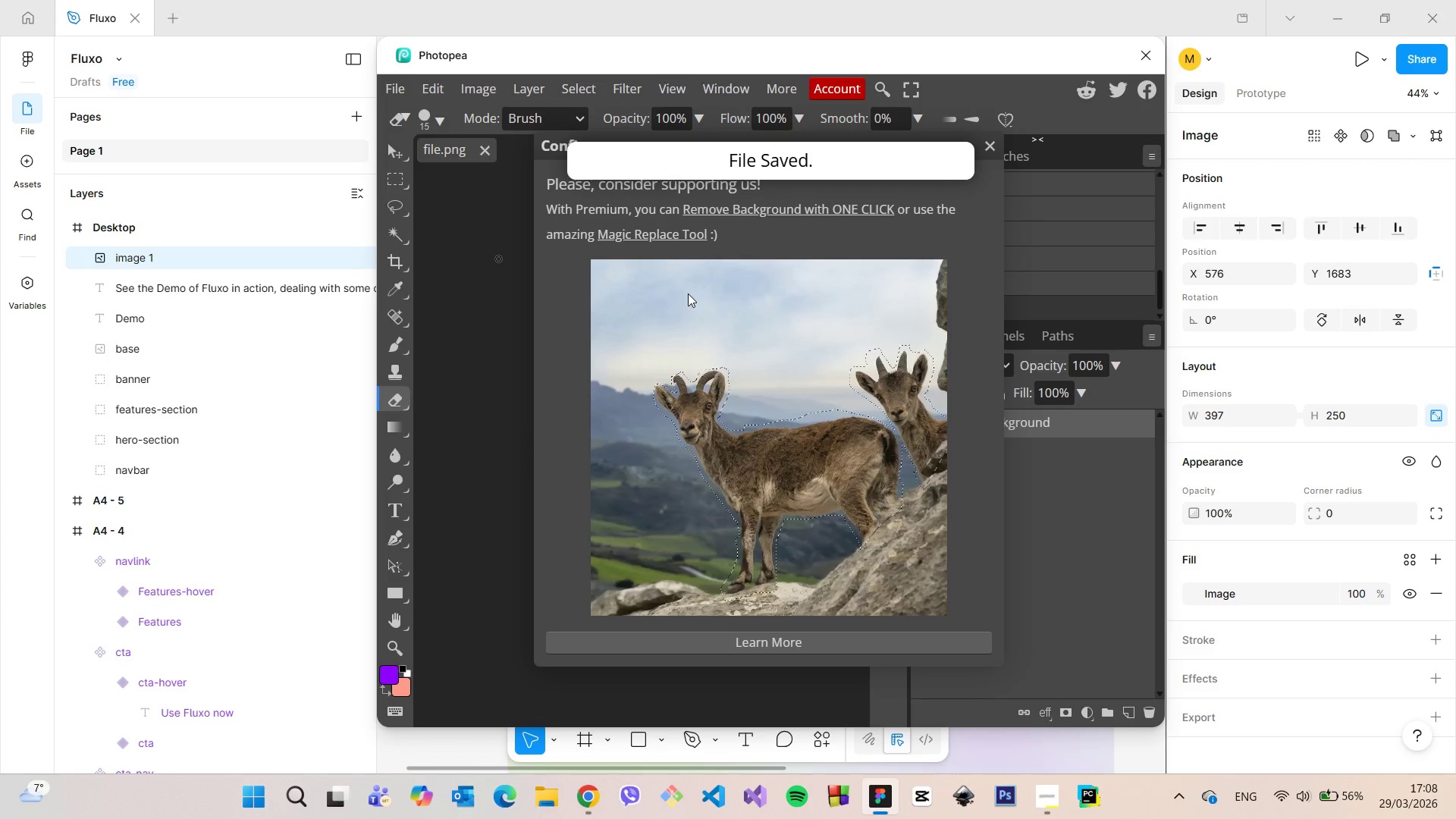 
left_click([1139, 55])
 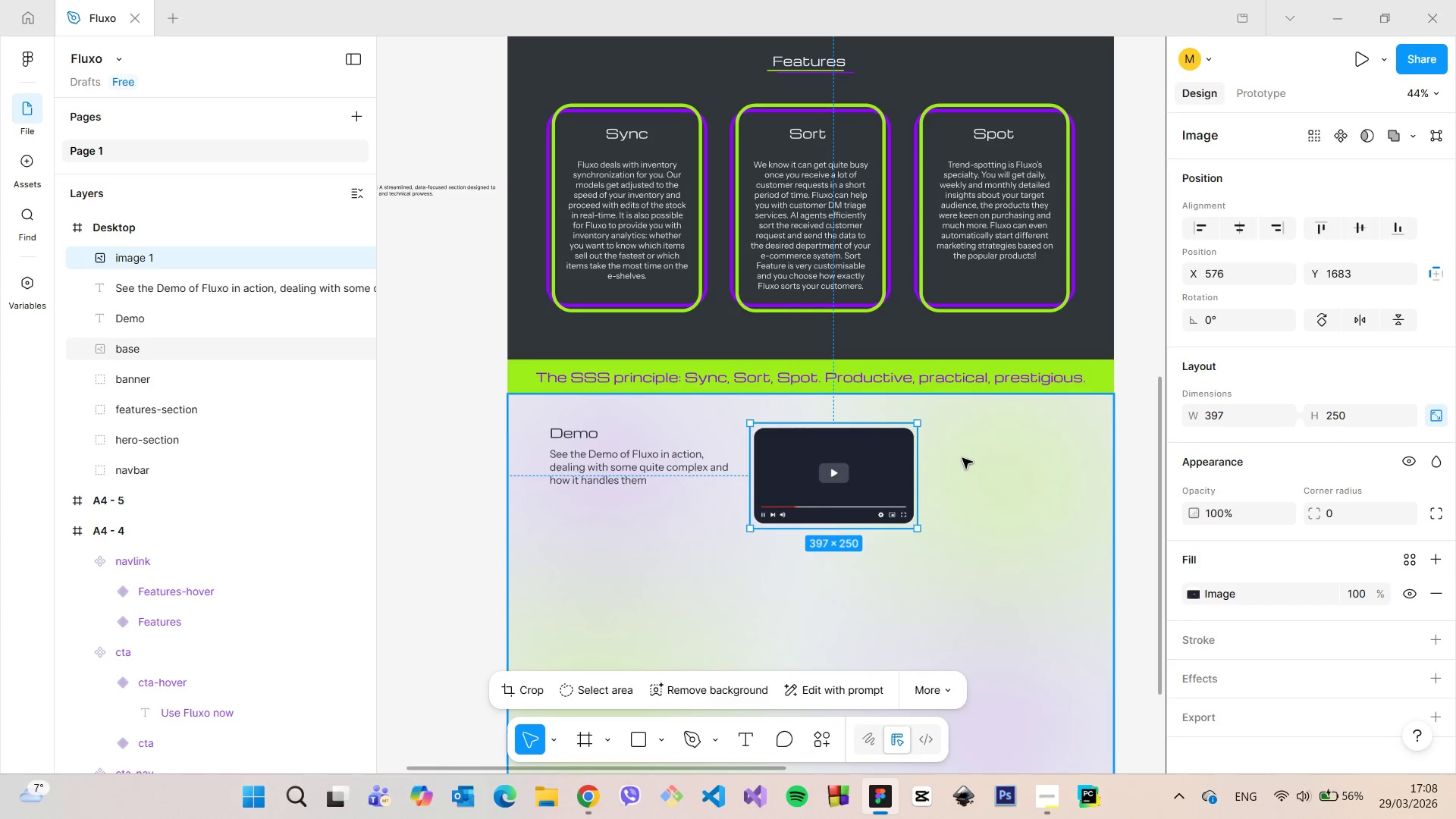 
wait(5.12)
 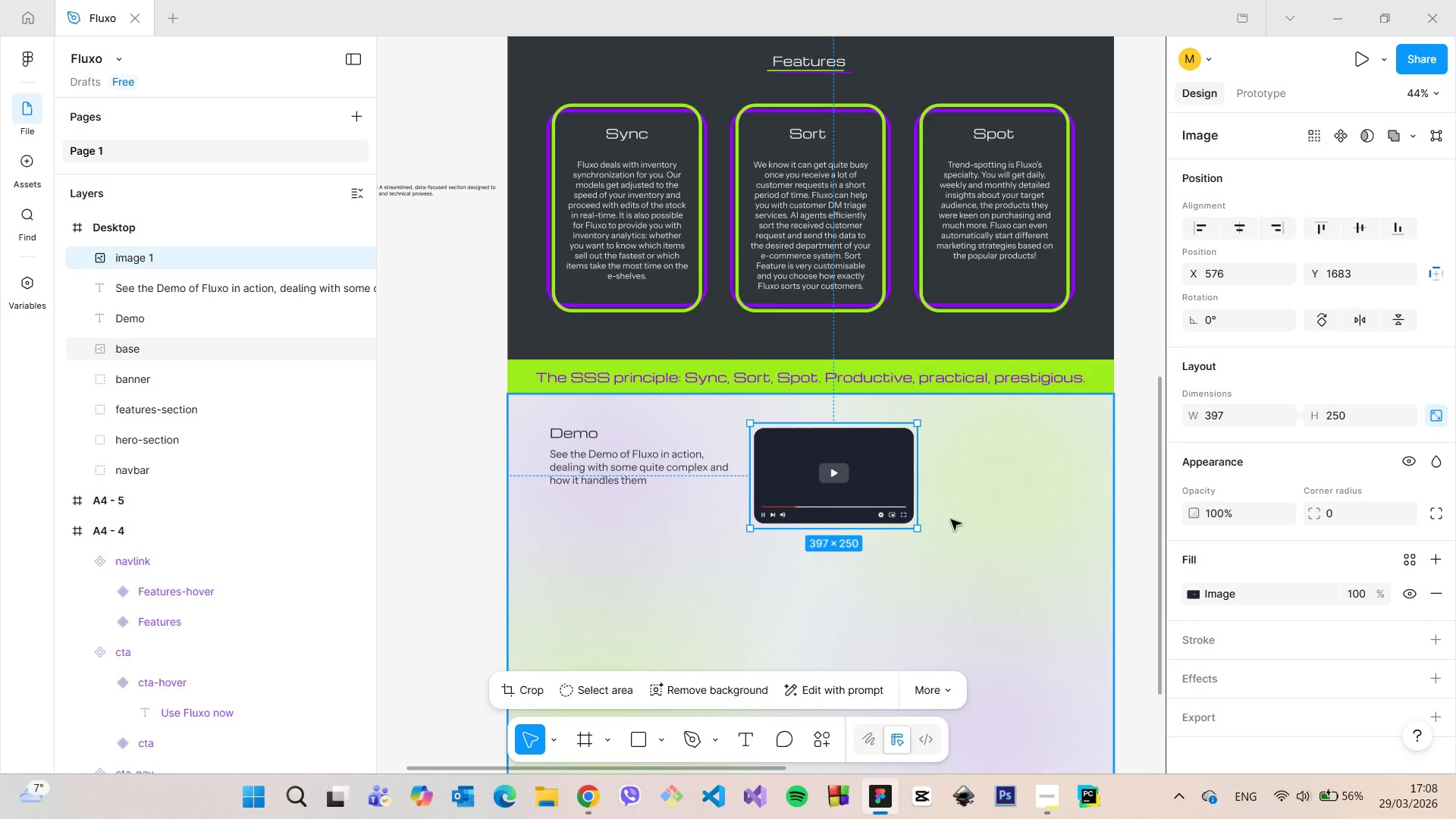 
left_click_drag(start_coordinate=[918, 531], to_coordinate=[1010, 567])
 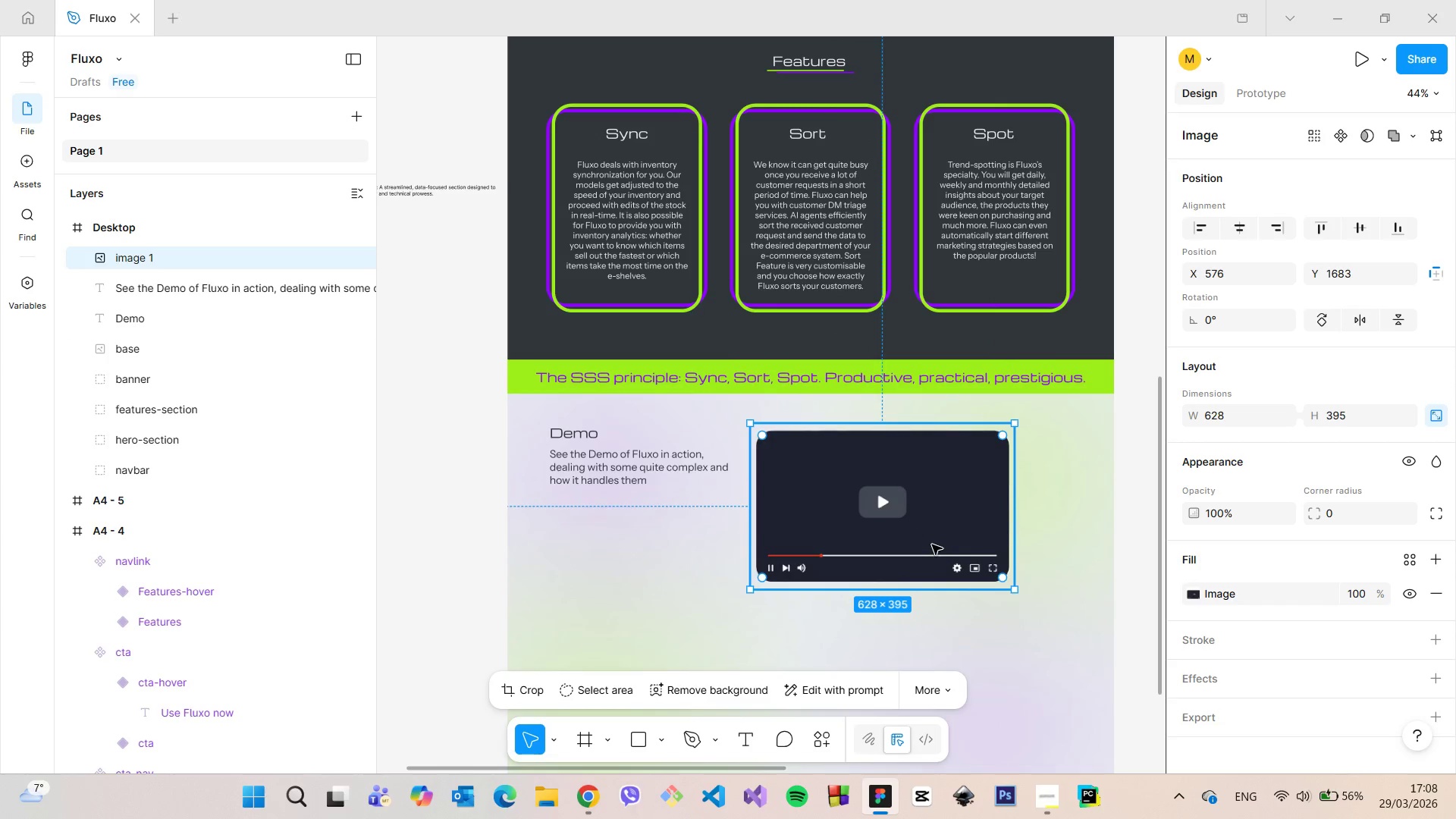 
left_click_drag(start_coordinate=[930, 544], to_coordinate=[988, 544])
 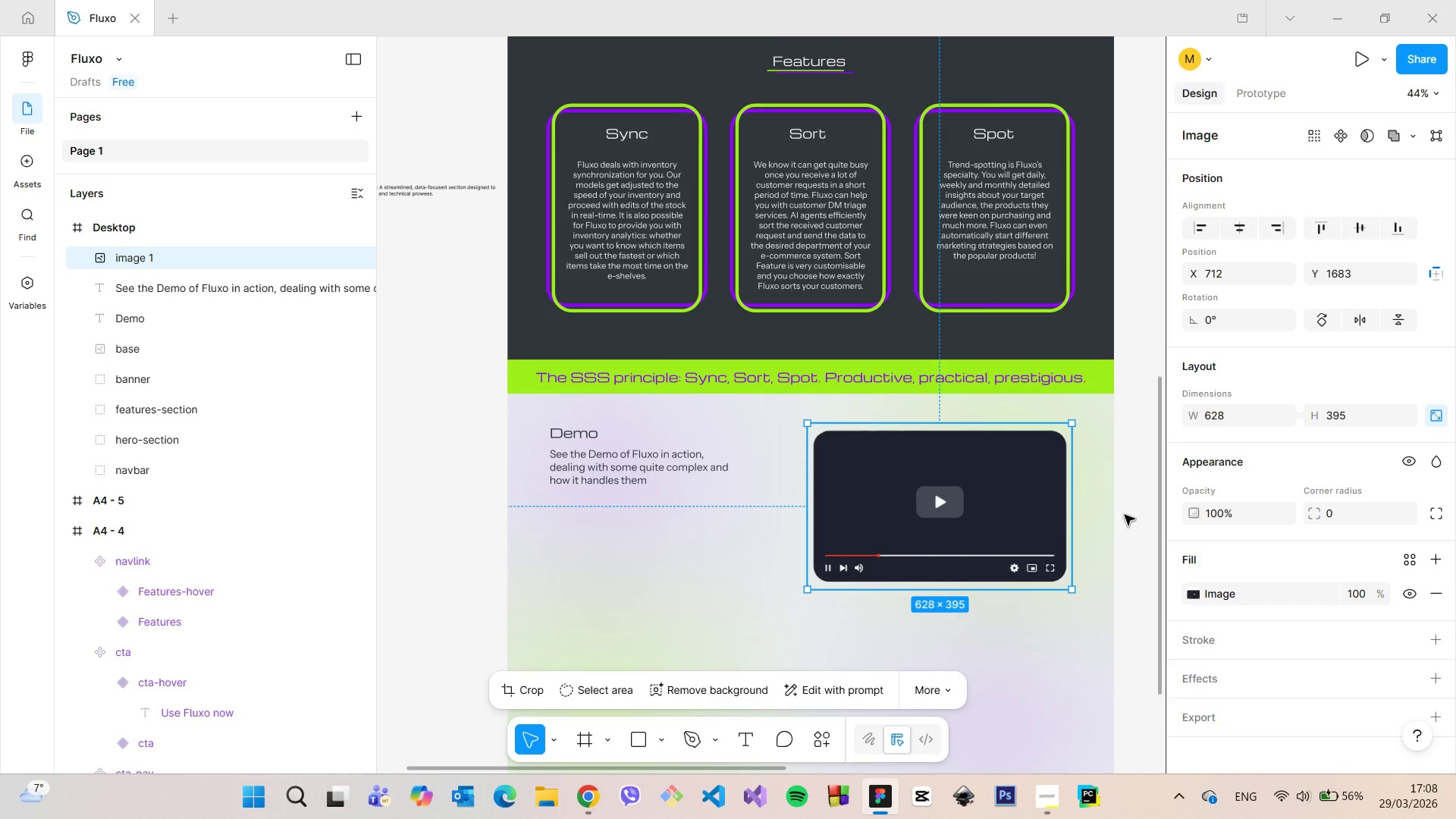 
hold_key(key=AltLeft, duration=1.06)
 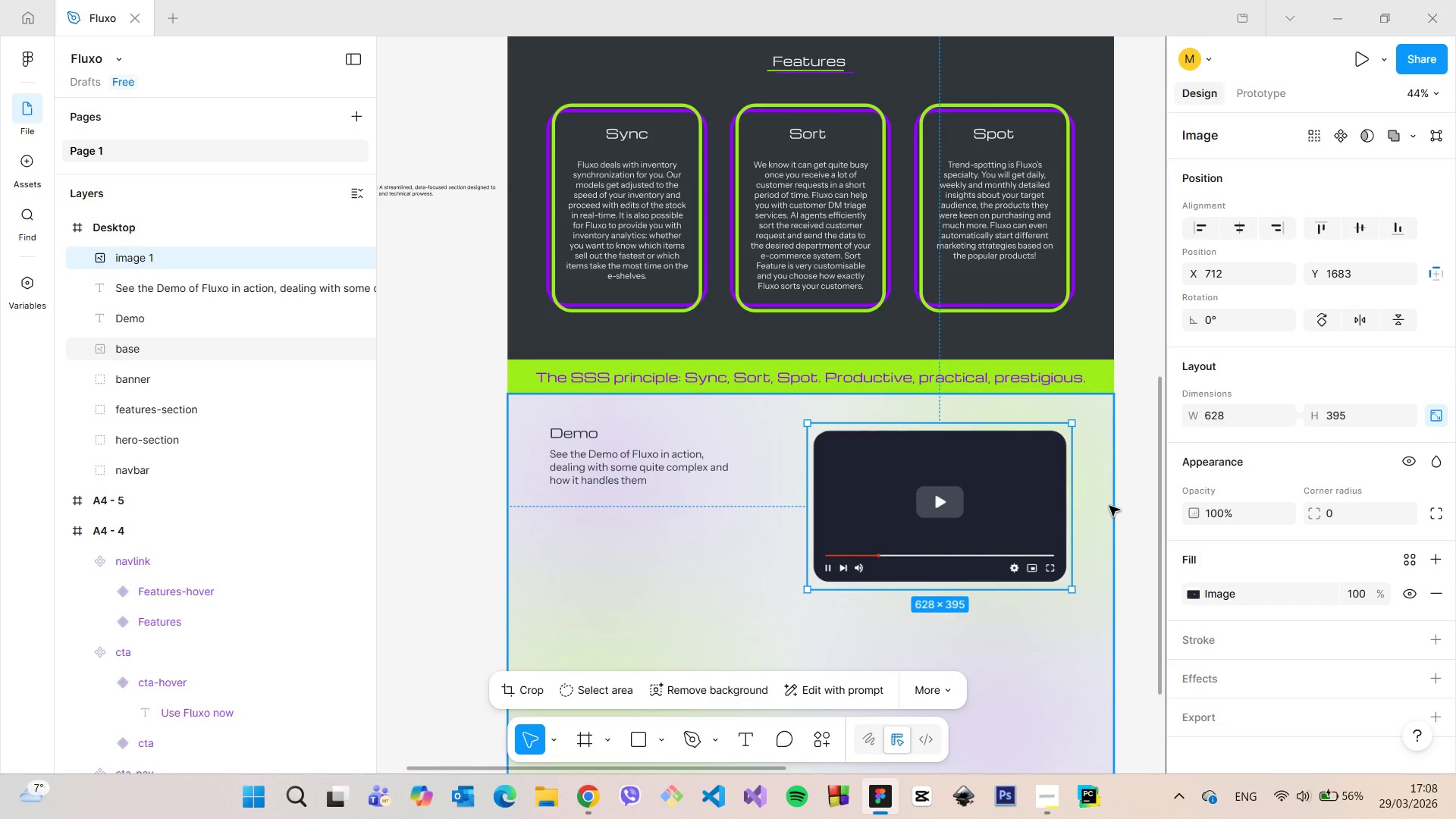 
scroll: coordinate [1109, 506], scroll_direction: down, amount: 1.0
 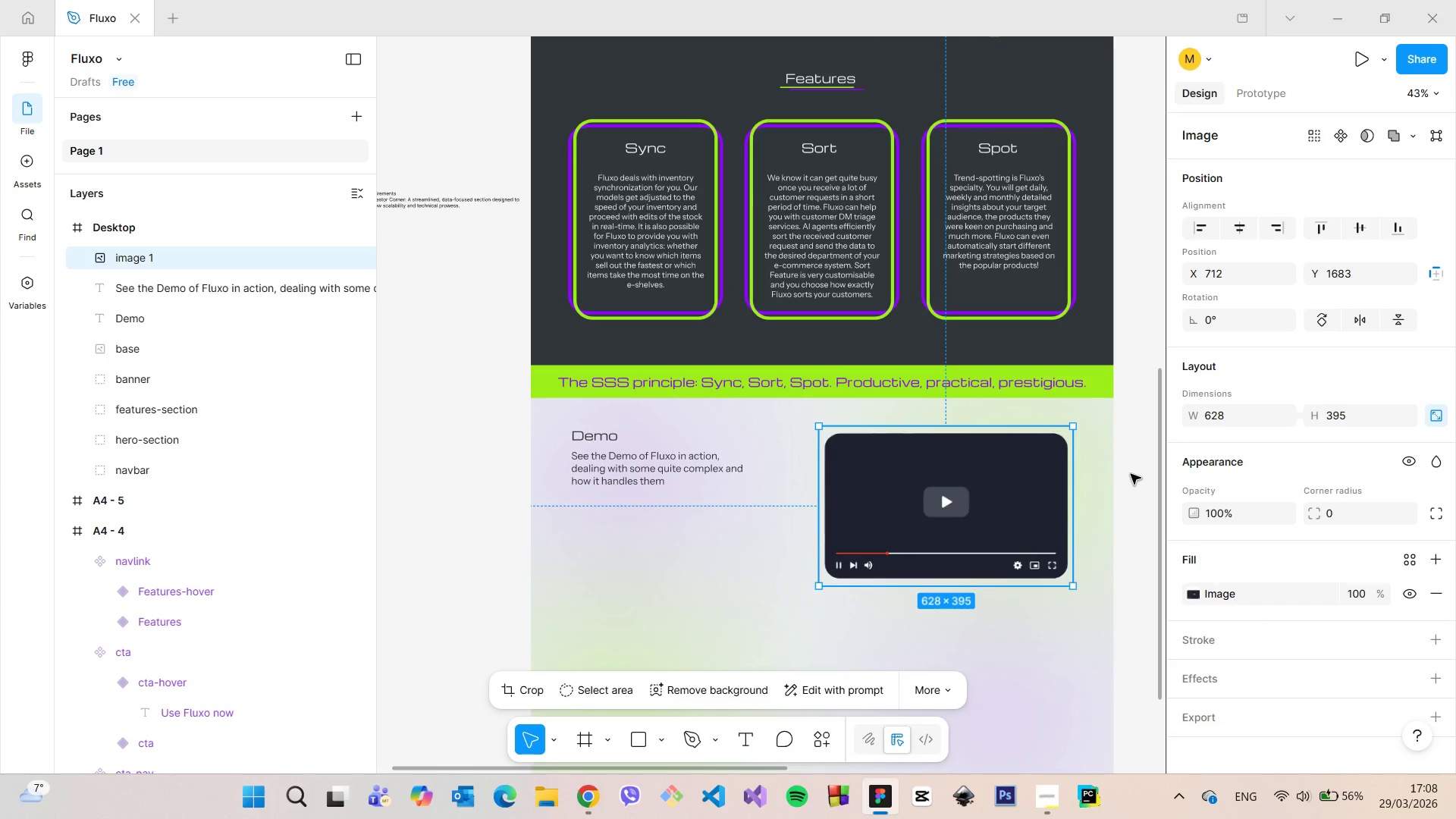 
left_click([1132, 473])
 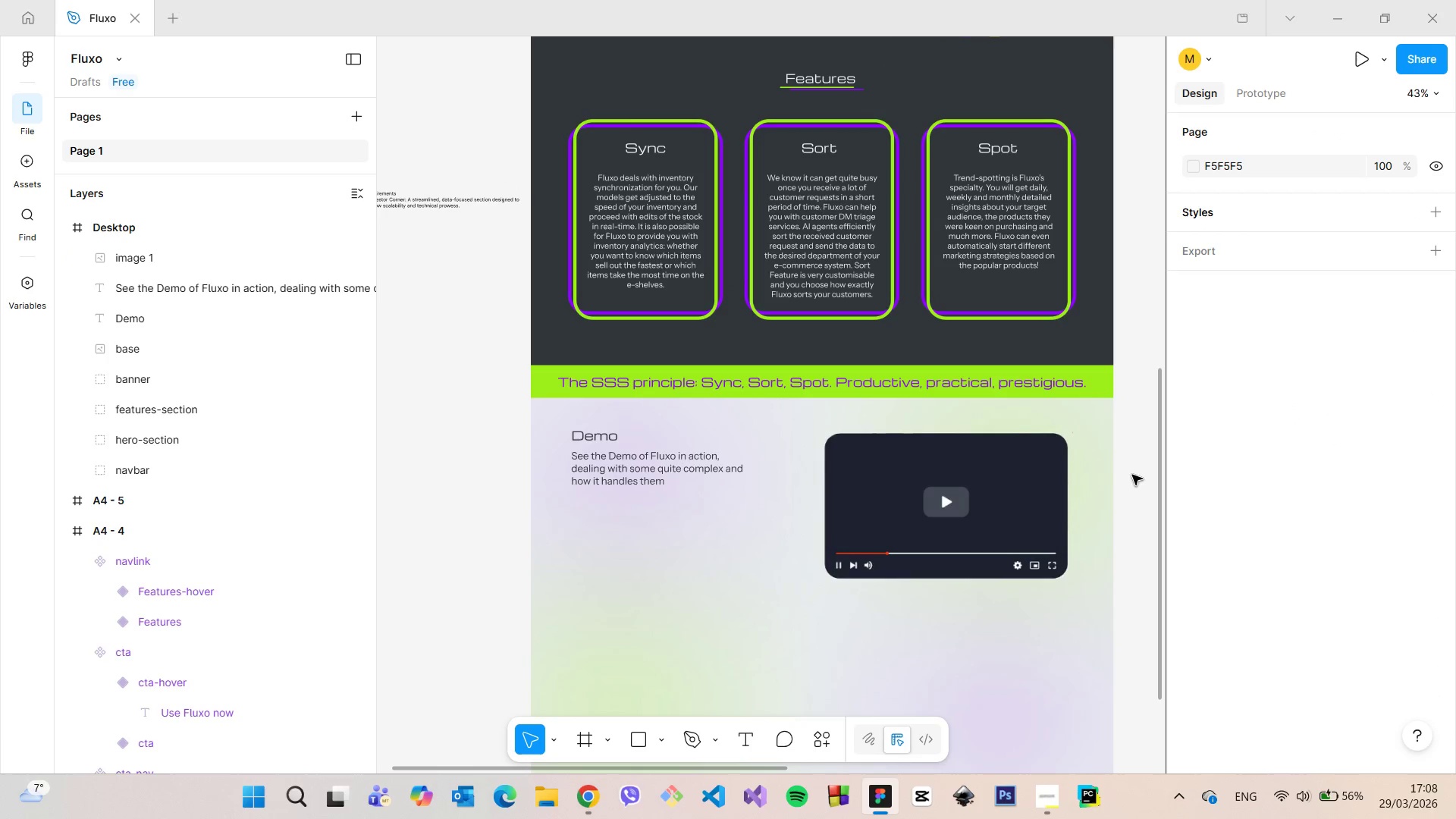 
scroll: coordinate [1131, 480], scroll_direction: down, amount: 1.0
 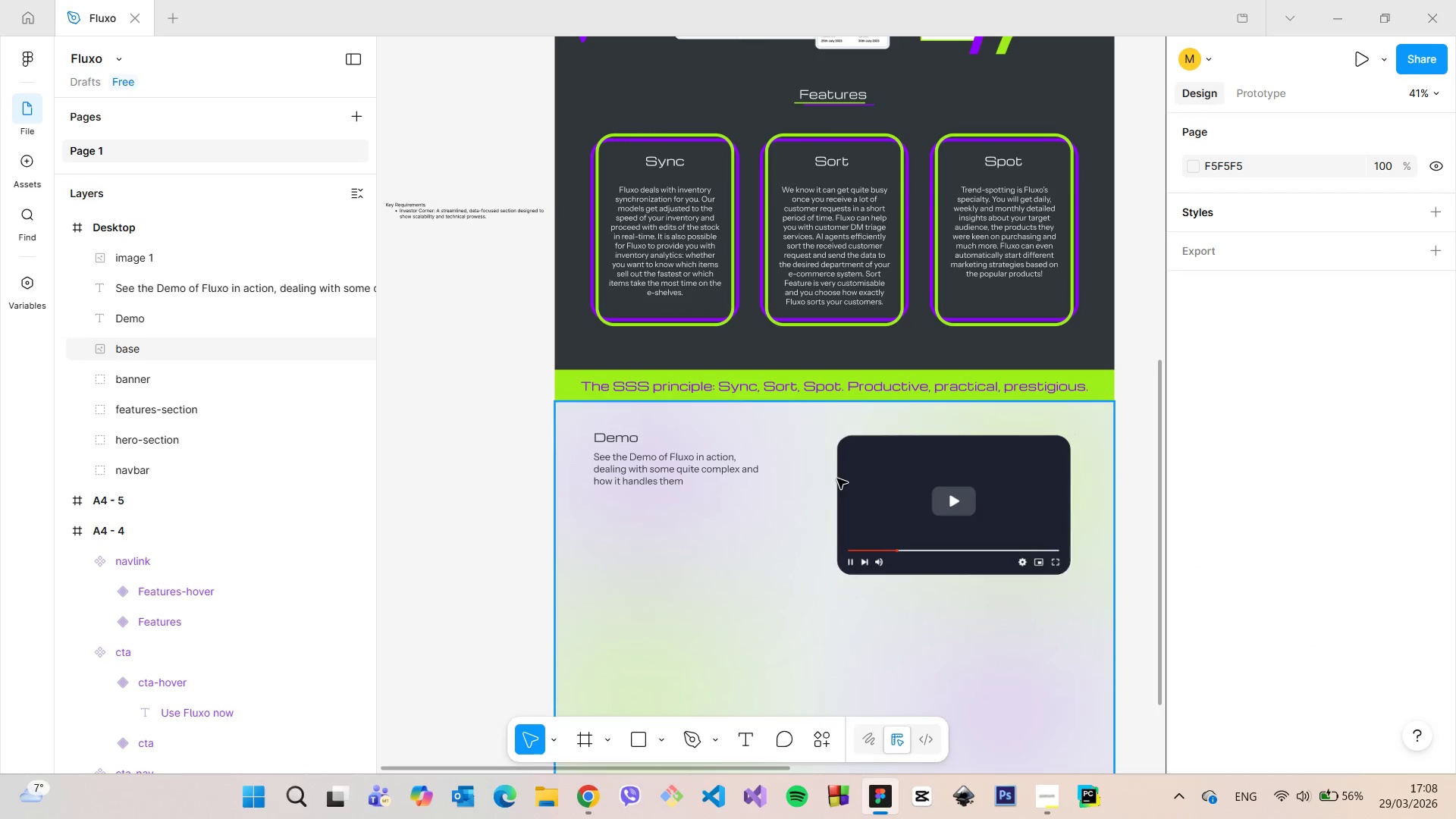 
left_click([863, 482])
 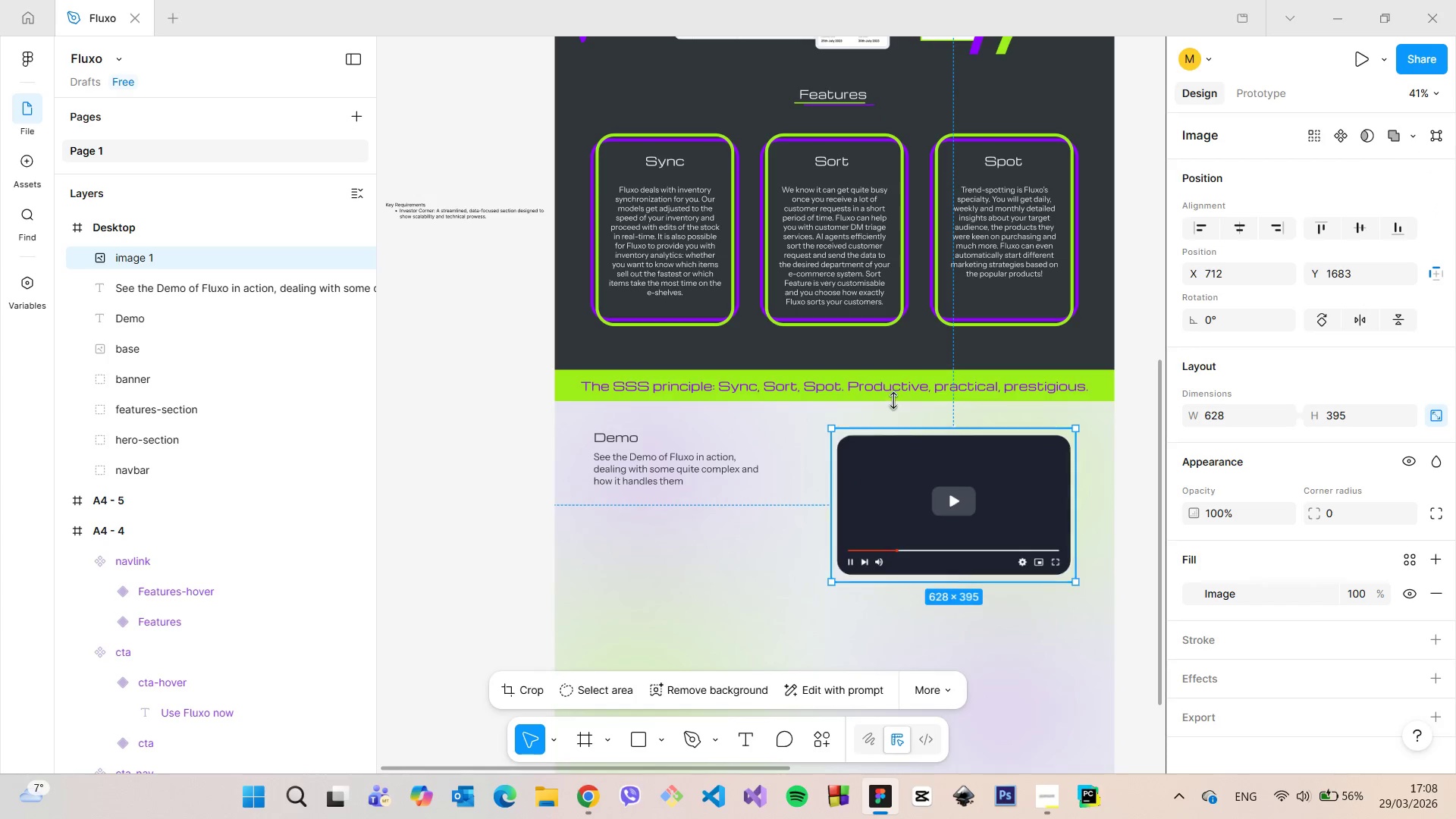 
hold_key(key=AltLeft, duration=0.48)
 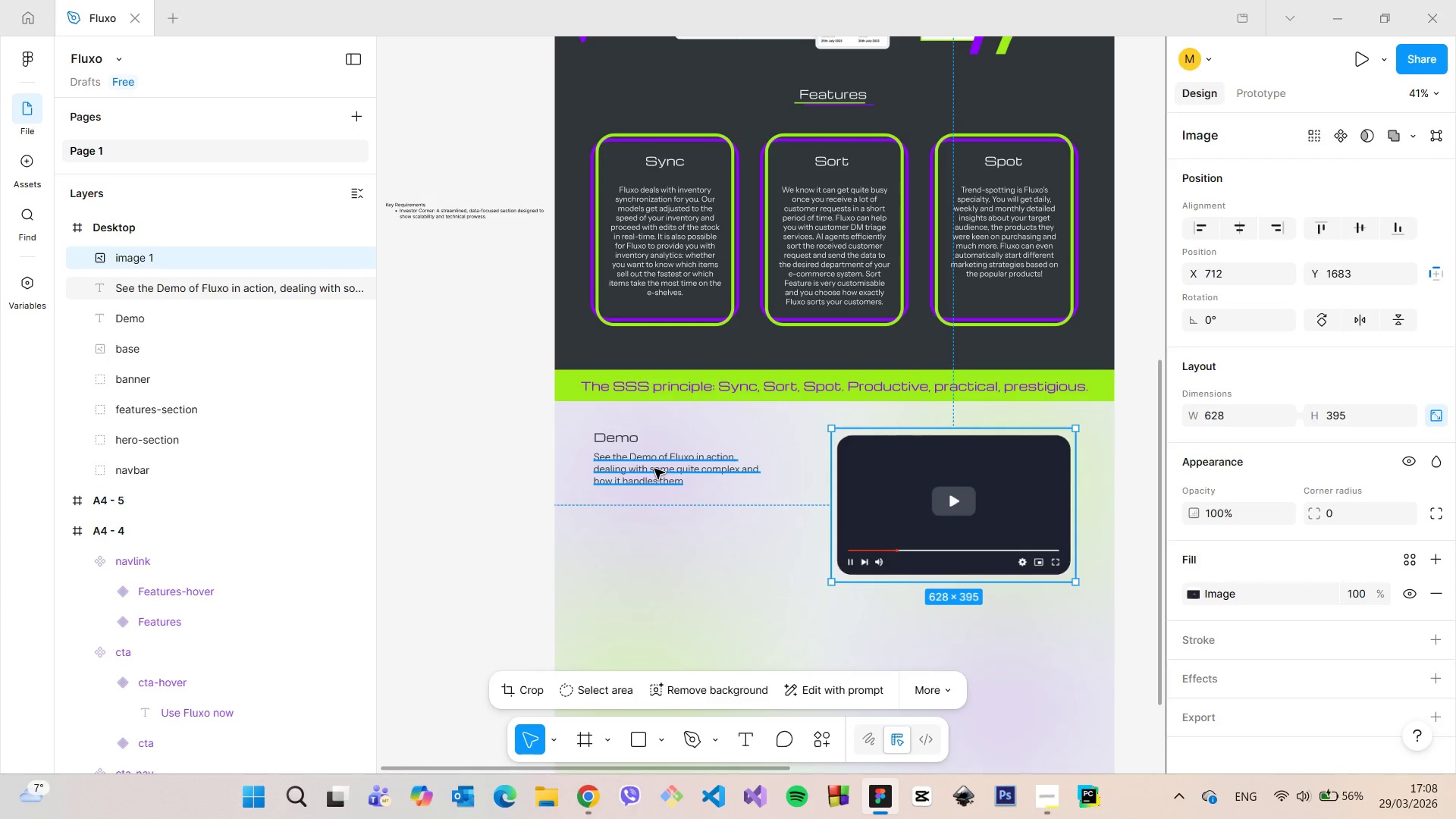 
left_click([654, 469])
 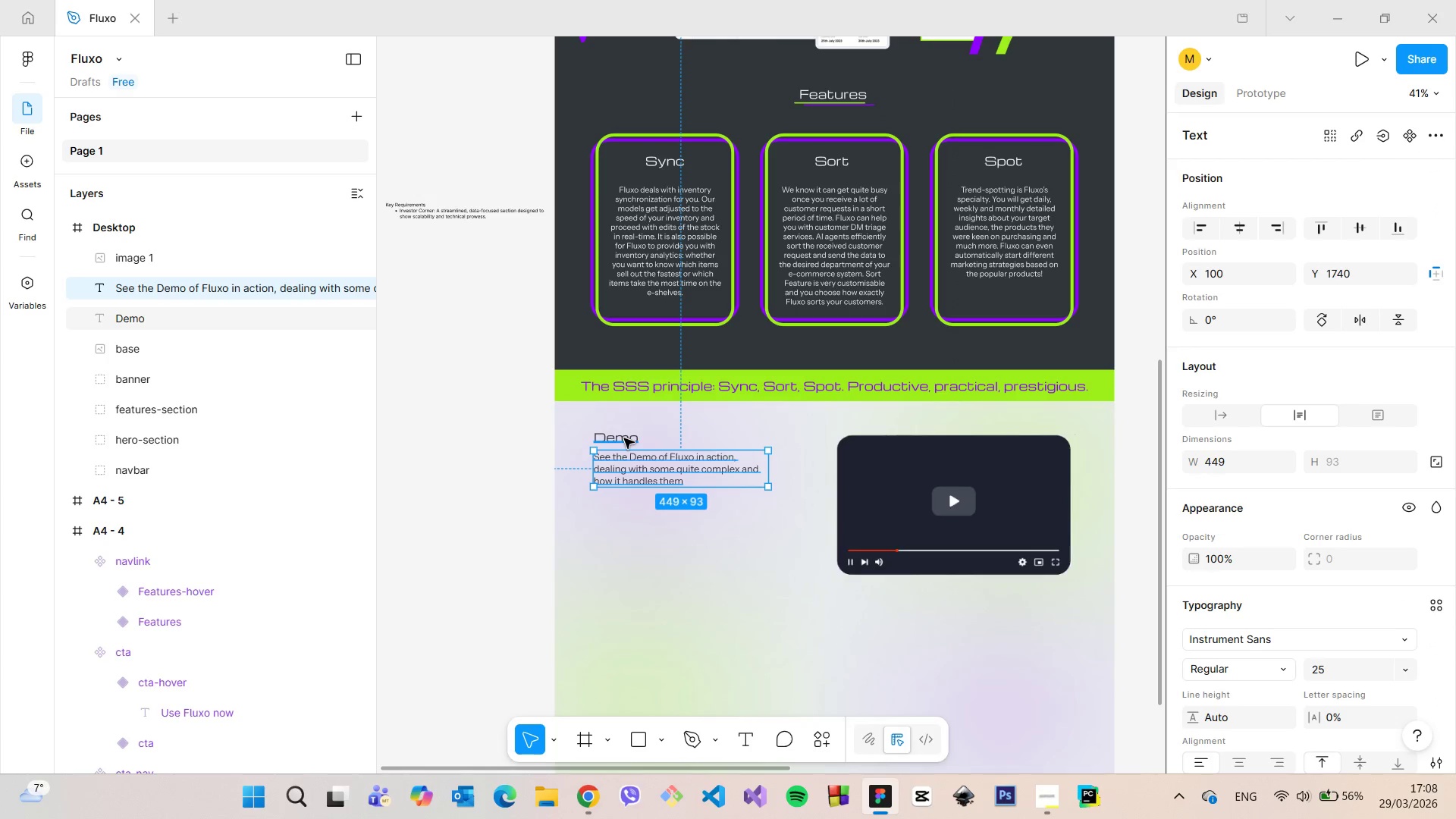 
key(Shift+ShiftLeft)
 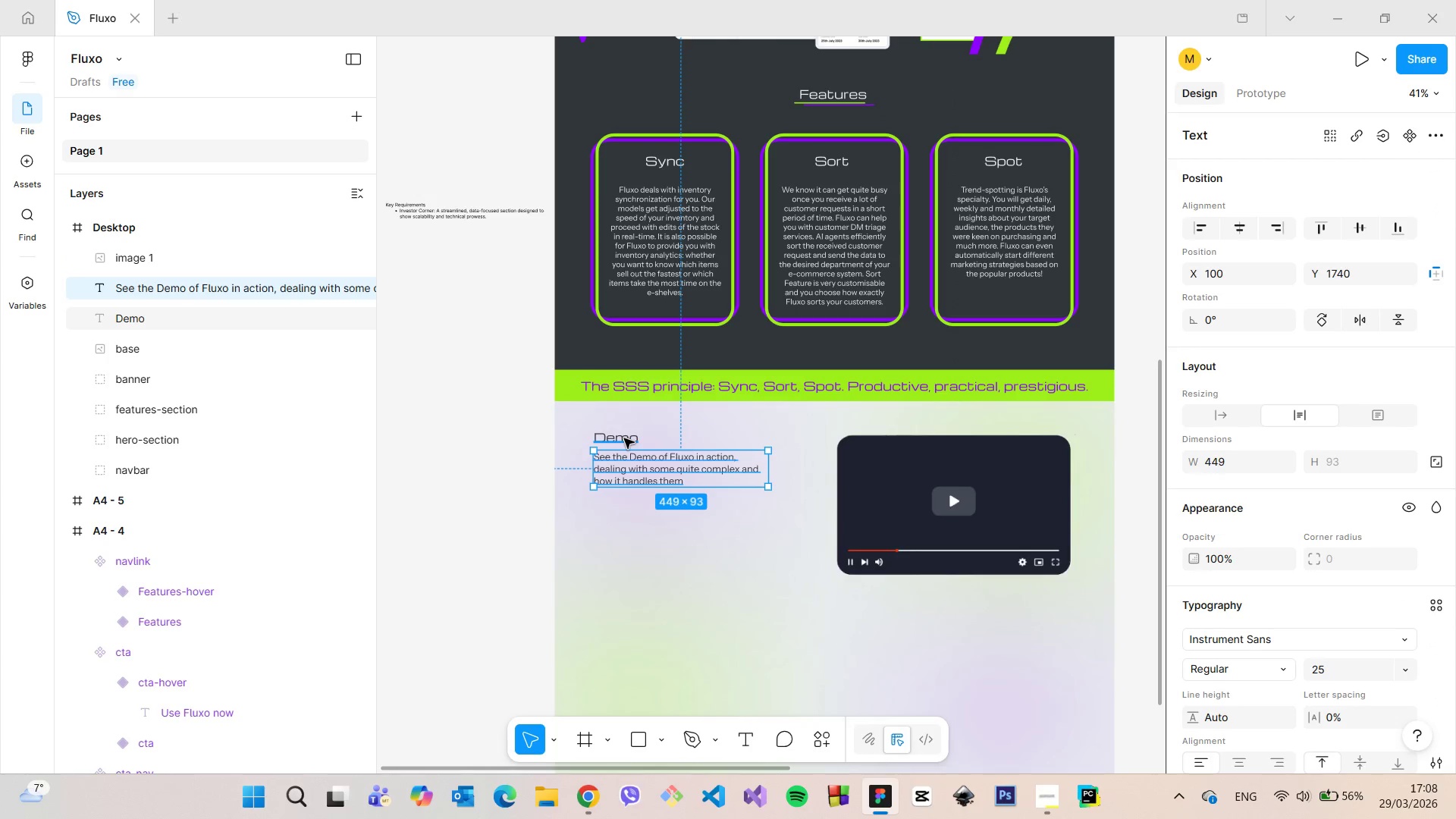 
left_click([624, 438])
 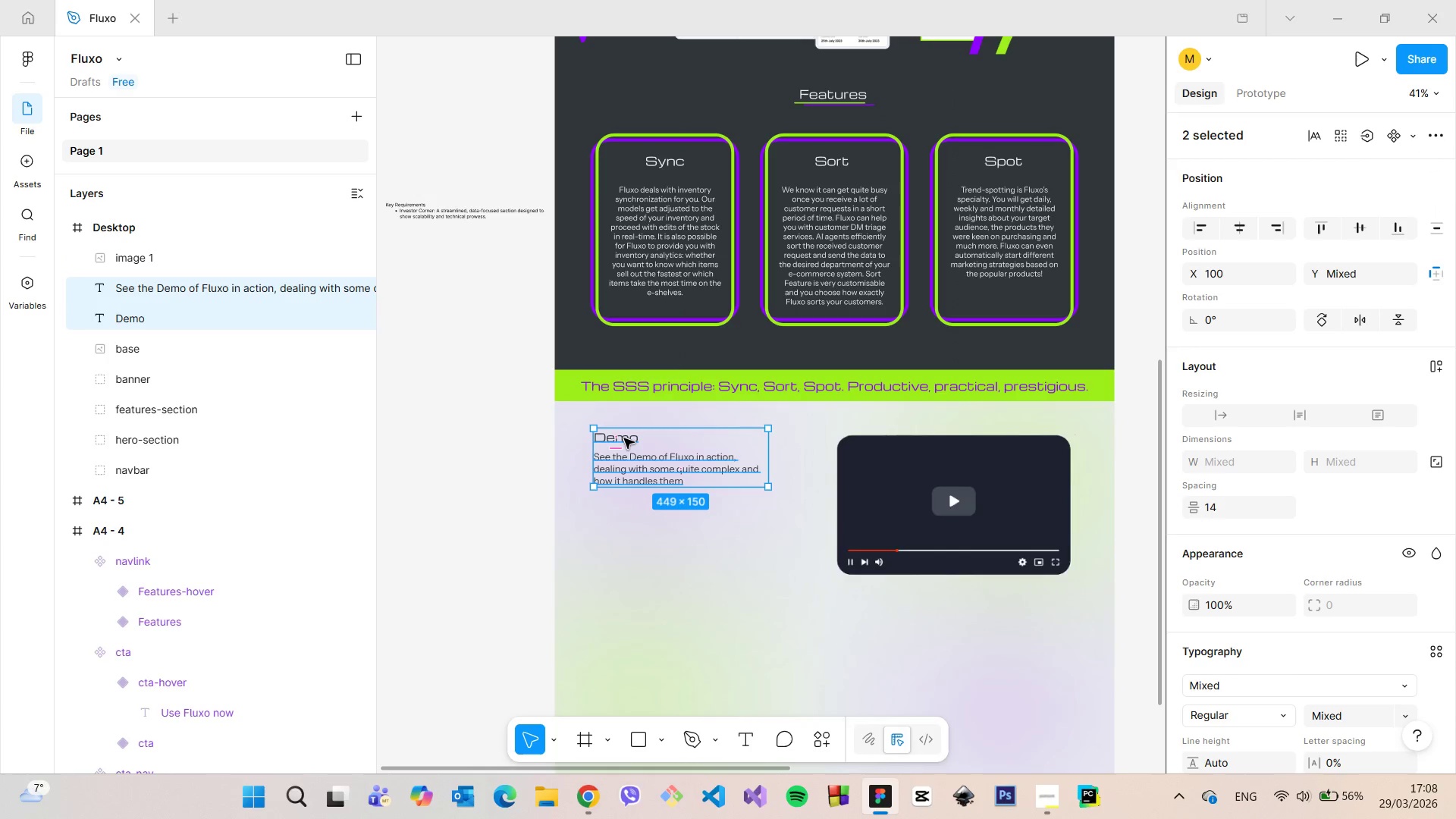 
left_click_drag(start_coordinate=[624, 438], to_coordinate=[623, 449])
 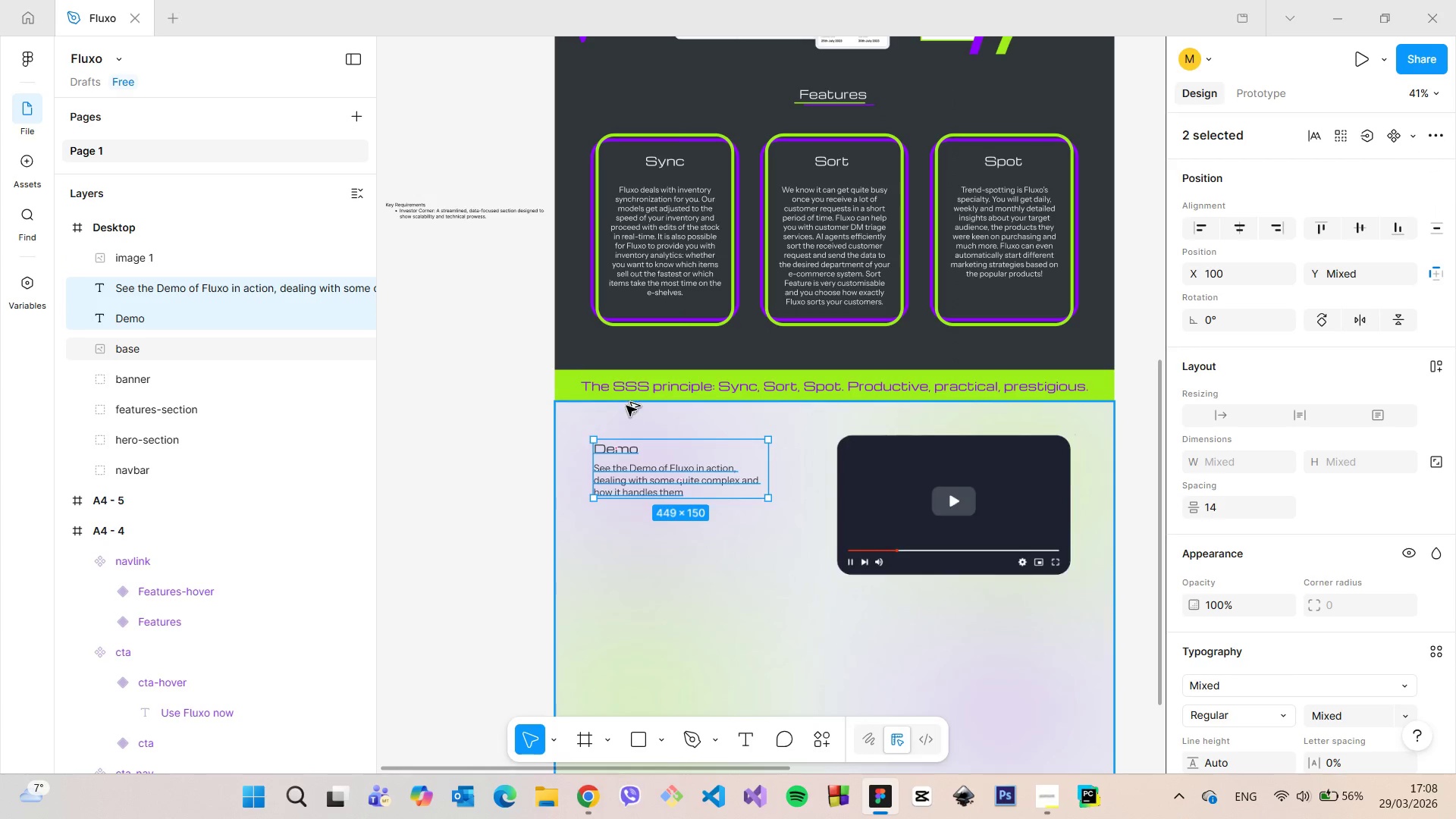 
hold_key(key=AltLeft, duration=0.75)
 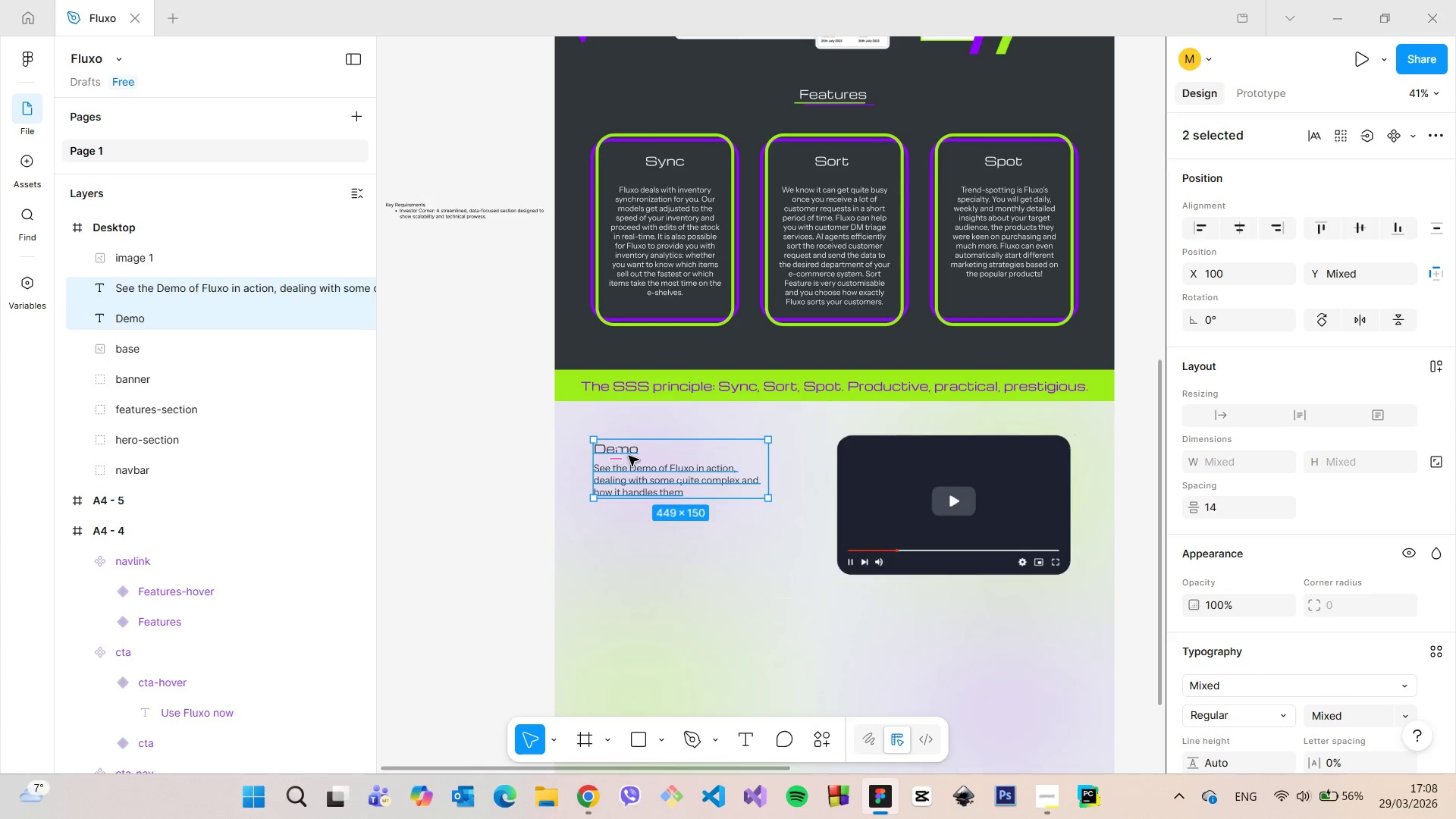 
left_click([632, 449])
 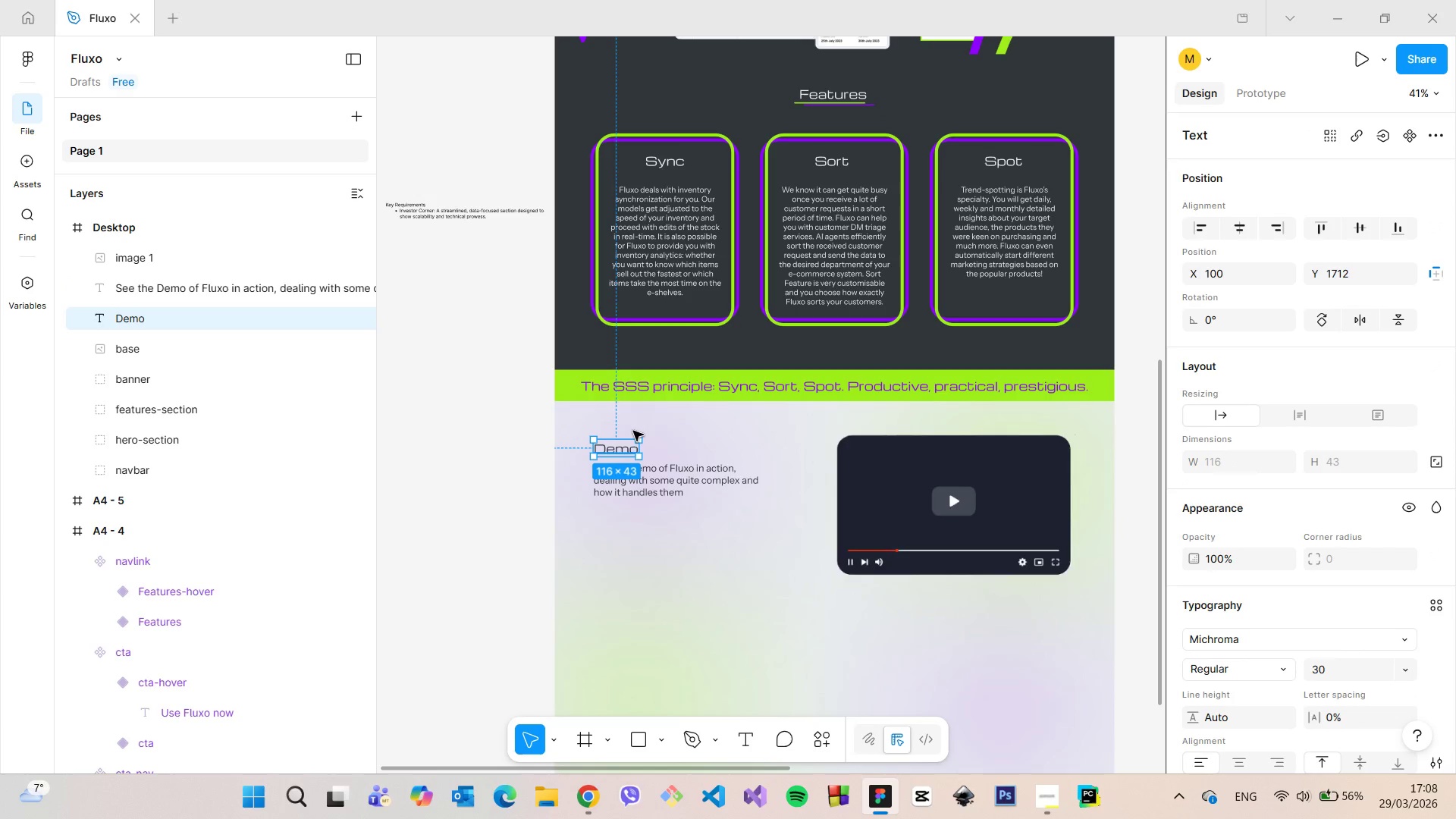 
hold_key(key=AltLeft, duration=0.58)
 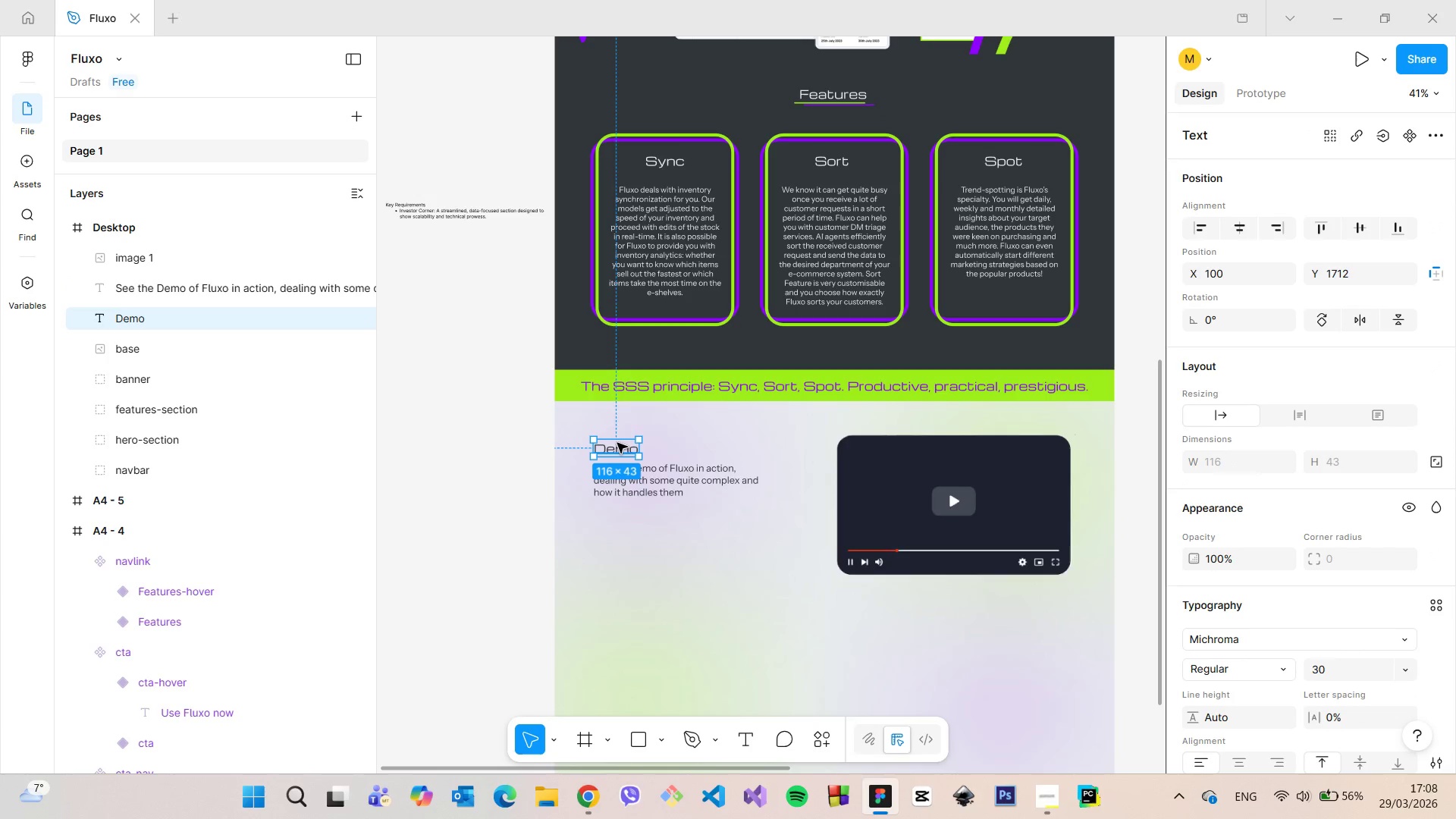 
left_click_drag(start_coordinate=[617, 443], to_coordinate=[617, 435])
 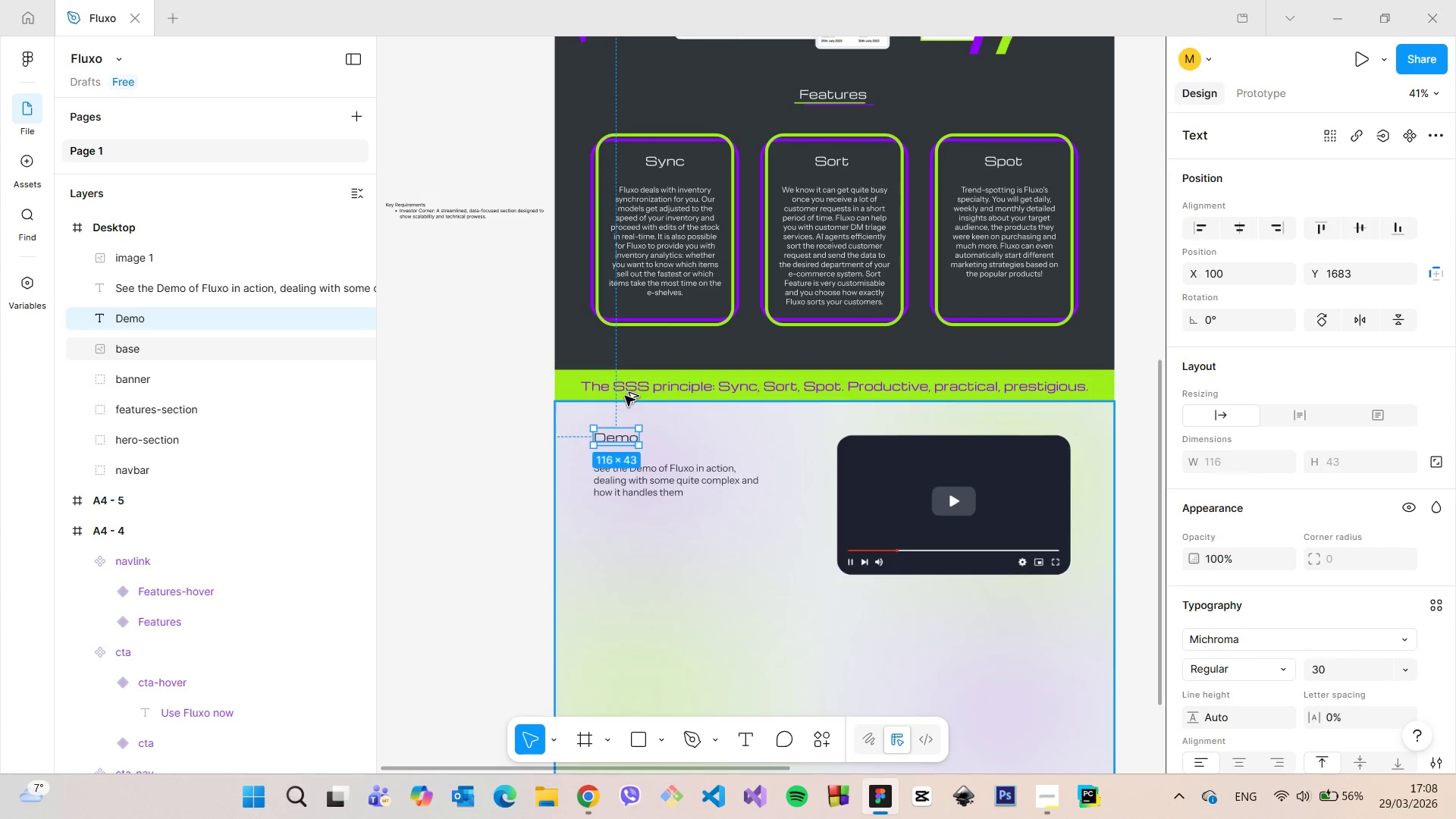 
hold_key(key=AltLeft, duration=1.09)
 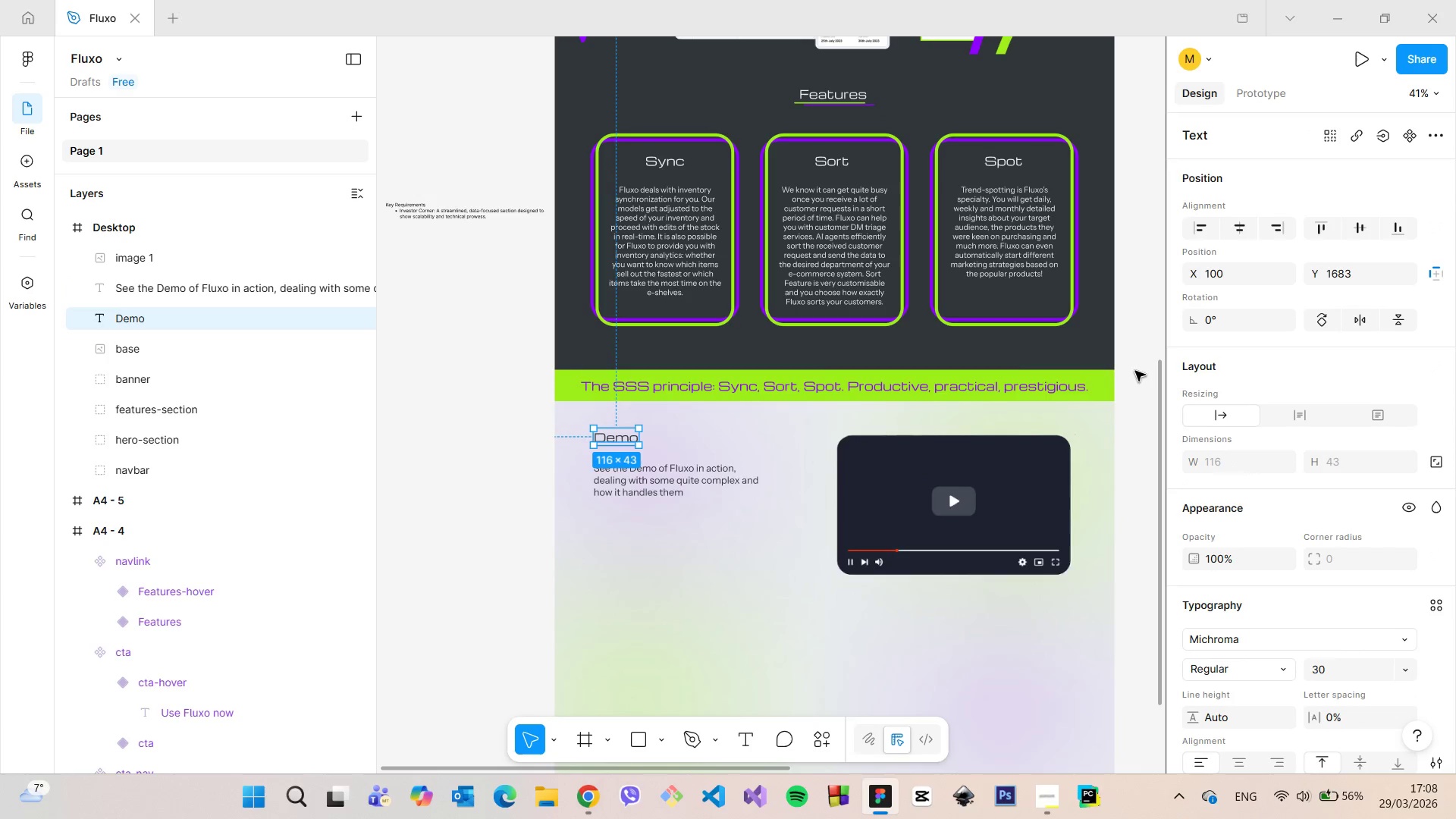 
left_click([1143, 373])
 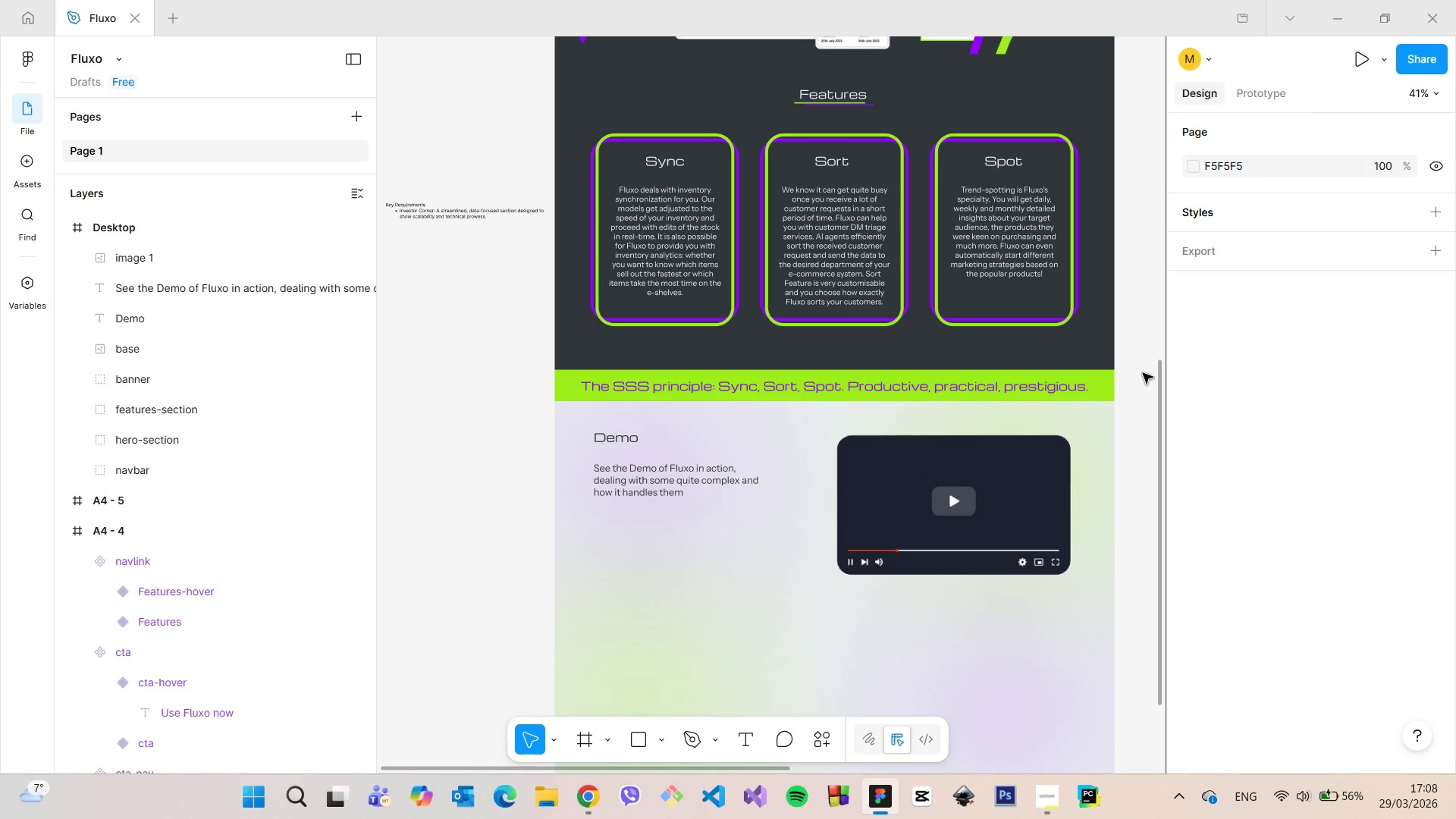 
scroll: coordinate [1138, 391], scroll_direction: none, amount: 0.0
 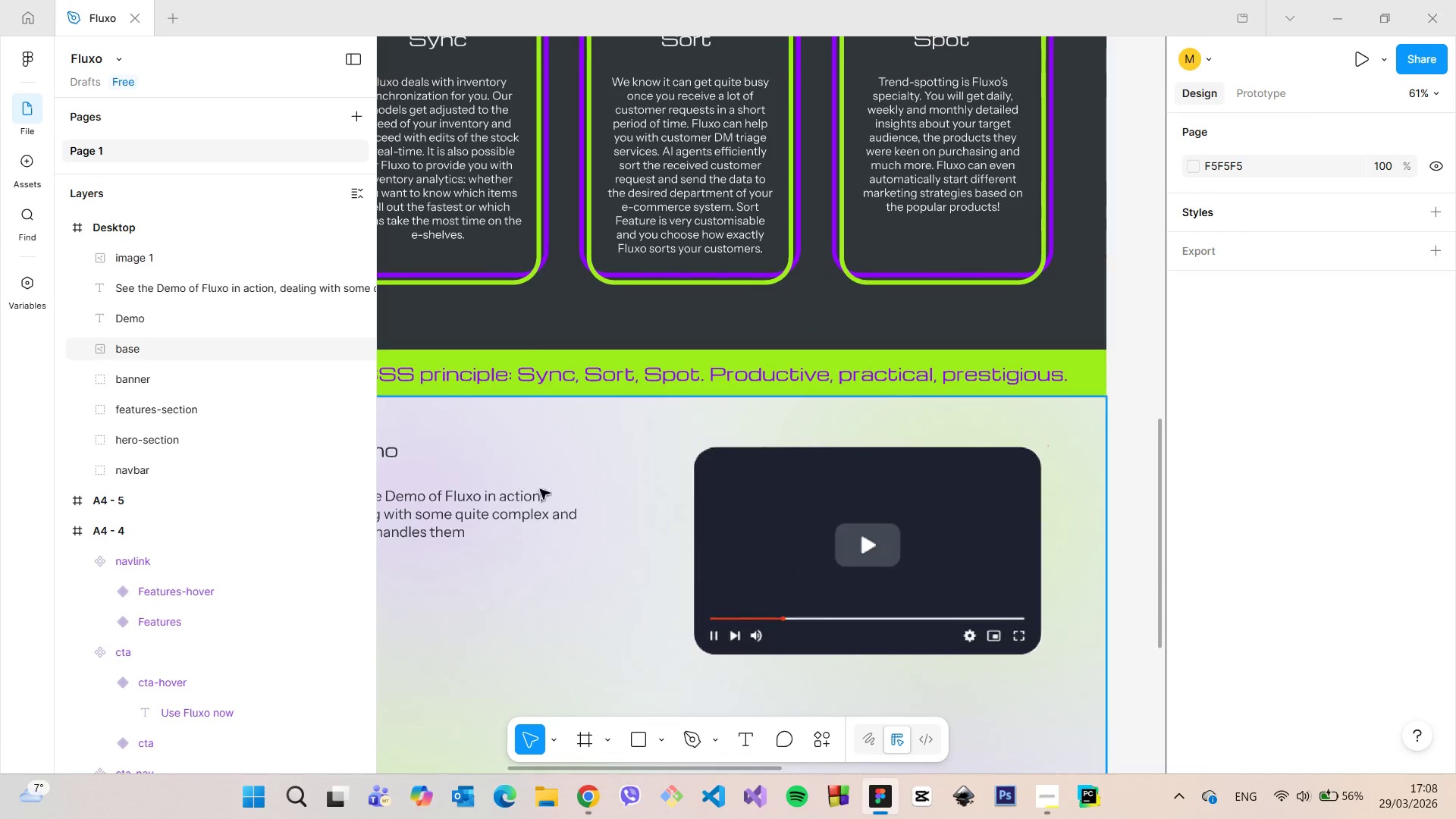 
scroll: coordinate [475, 506], scroll_direction: down, amount: 5.0
 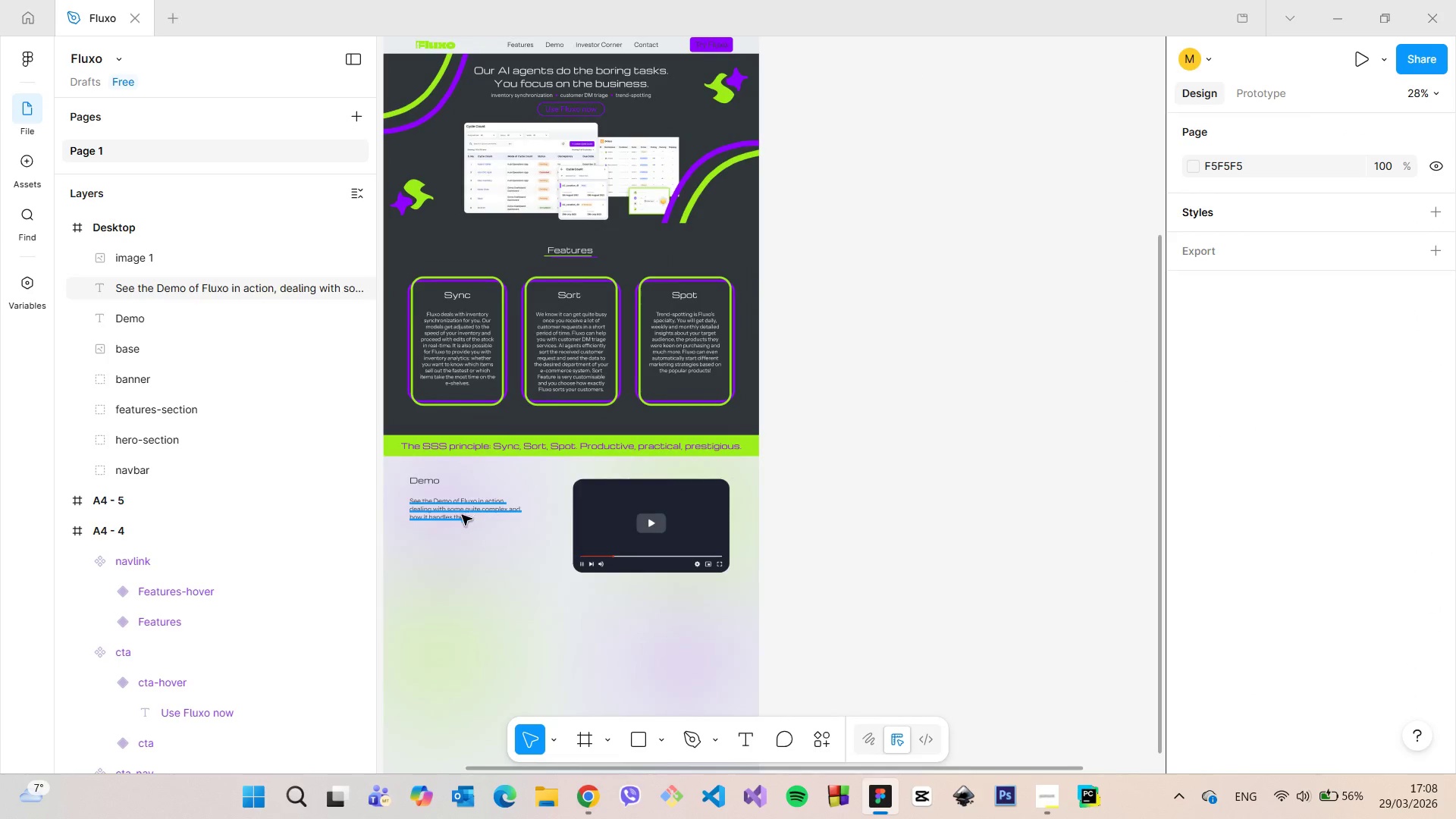 
left_click([438, 515])
 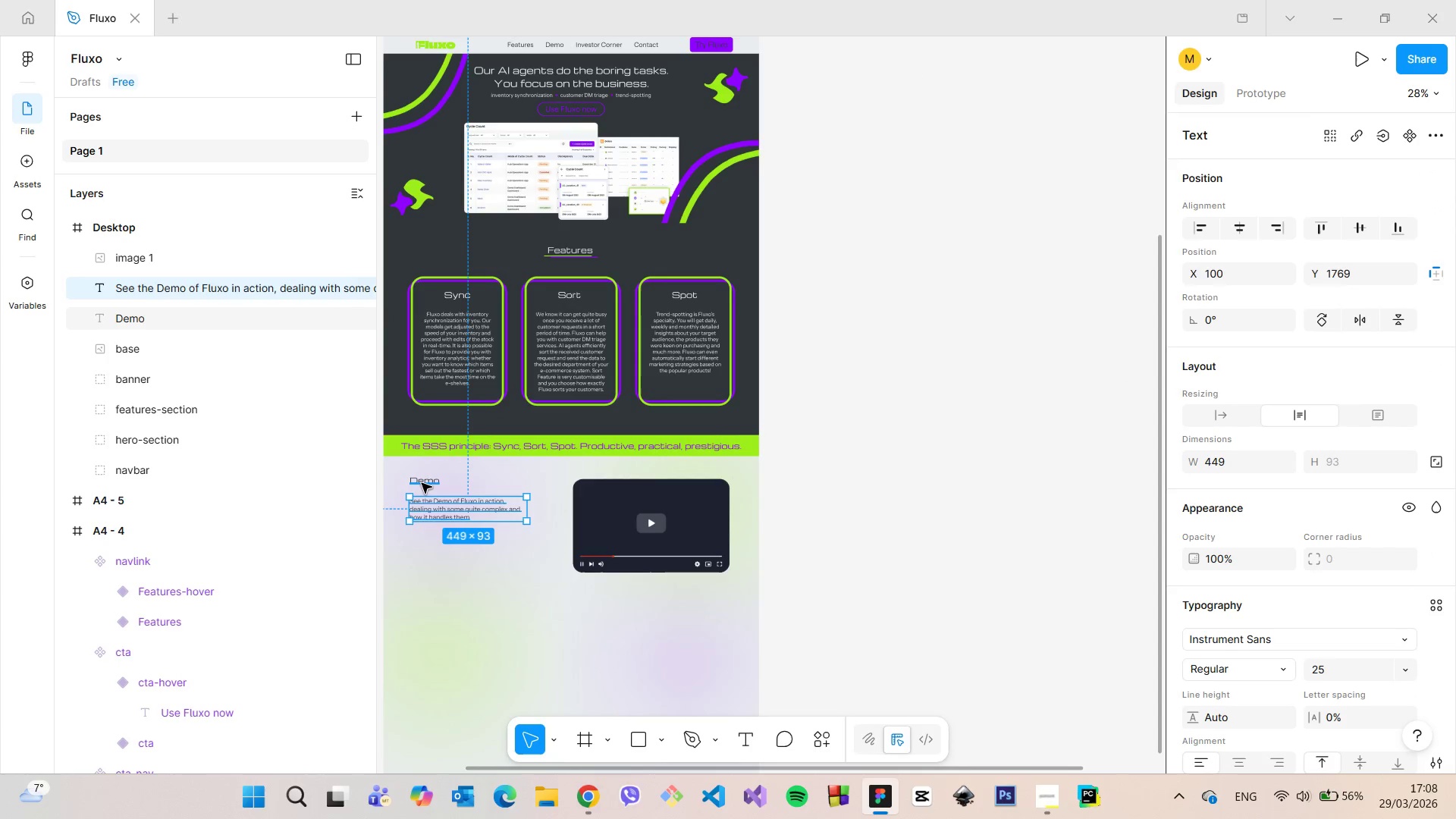 
left_click([422, 483])
 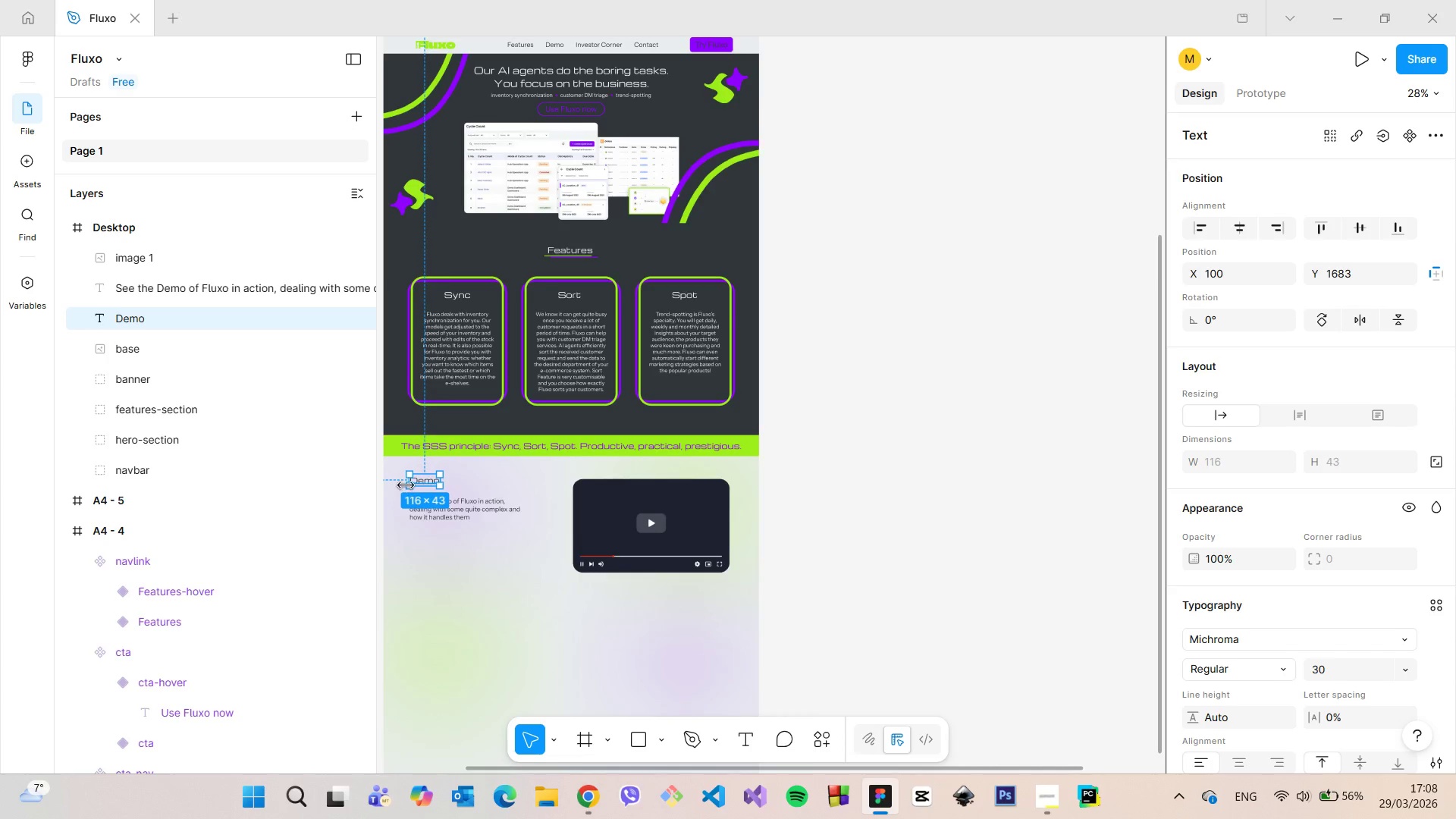 
scroll: coordinate [406, 485], scroll_direction: up, amount: 9.0
 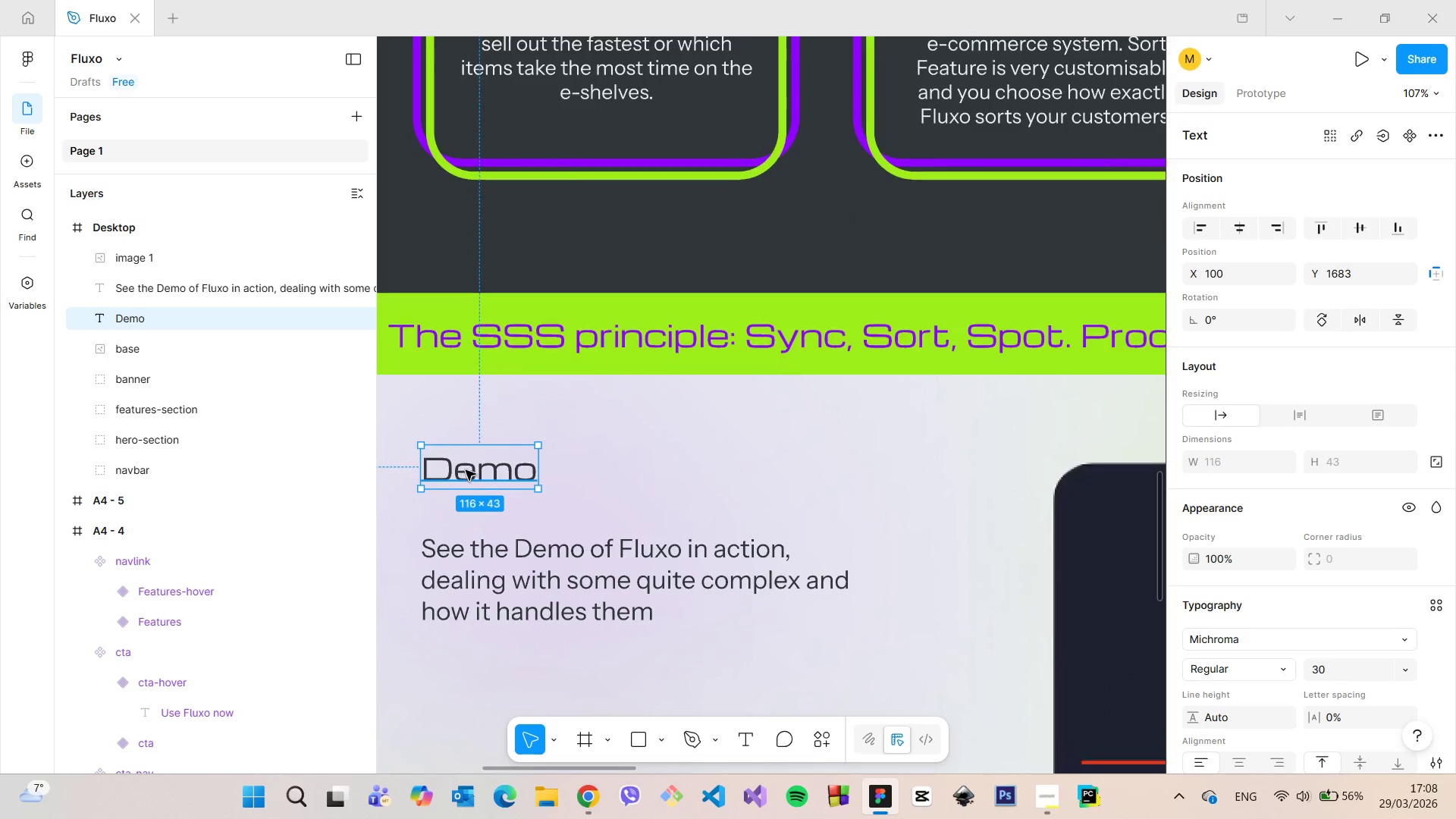 
left_click_drag(start_coordinate=[467, 469], to_coordinate=[469, 507])
 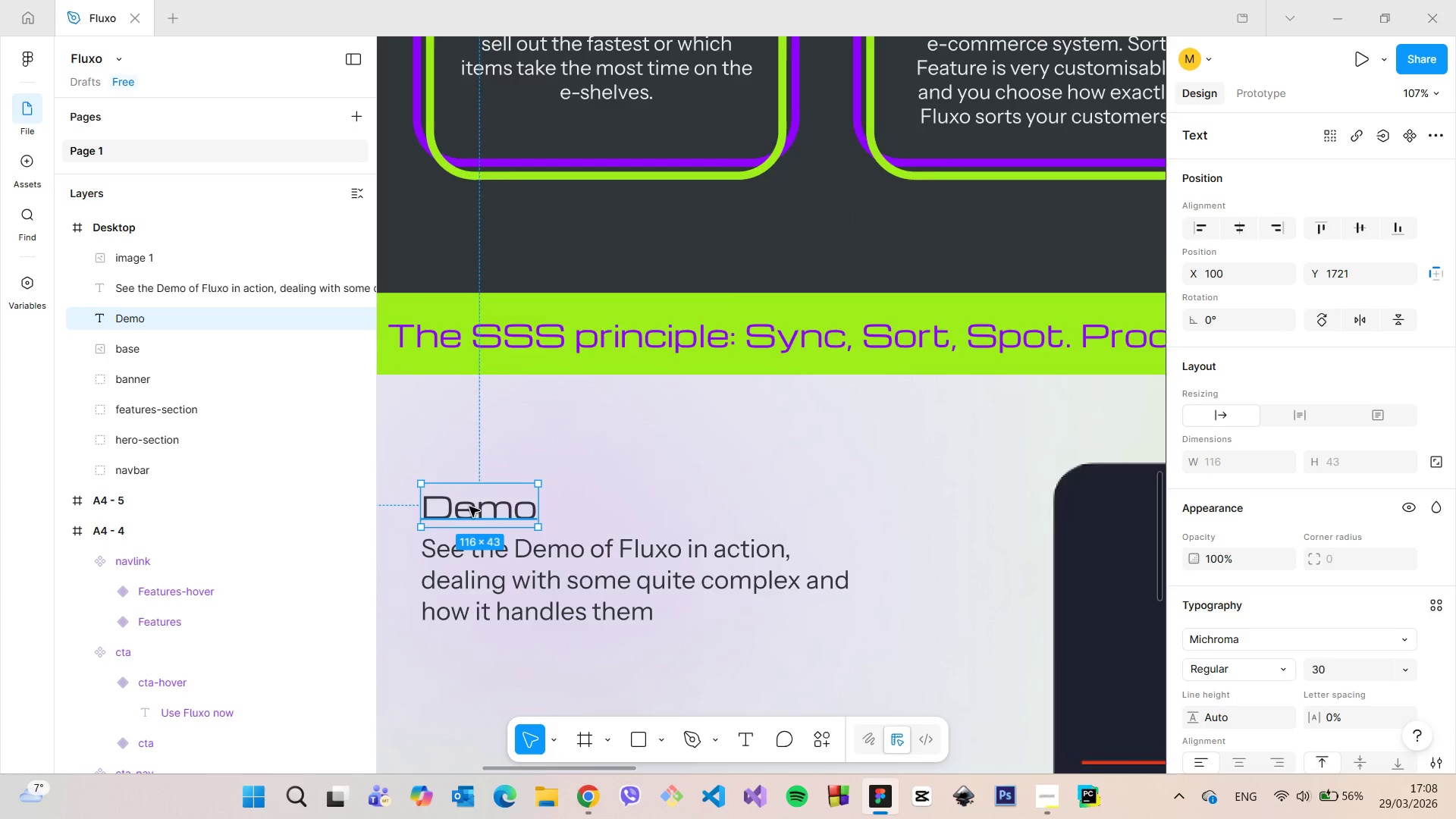 
hold_key(key=ShiftLeft, duration=0.38)
 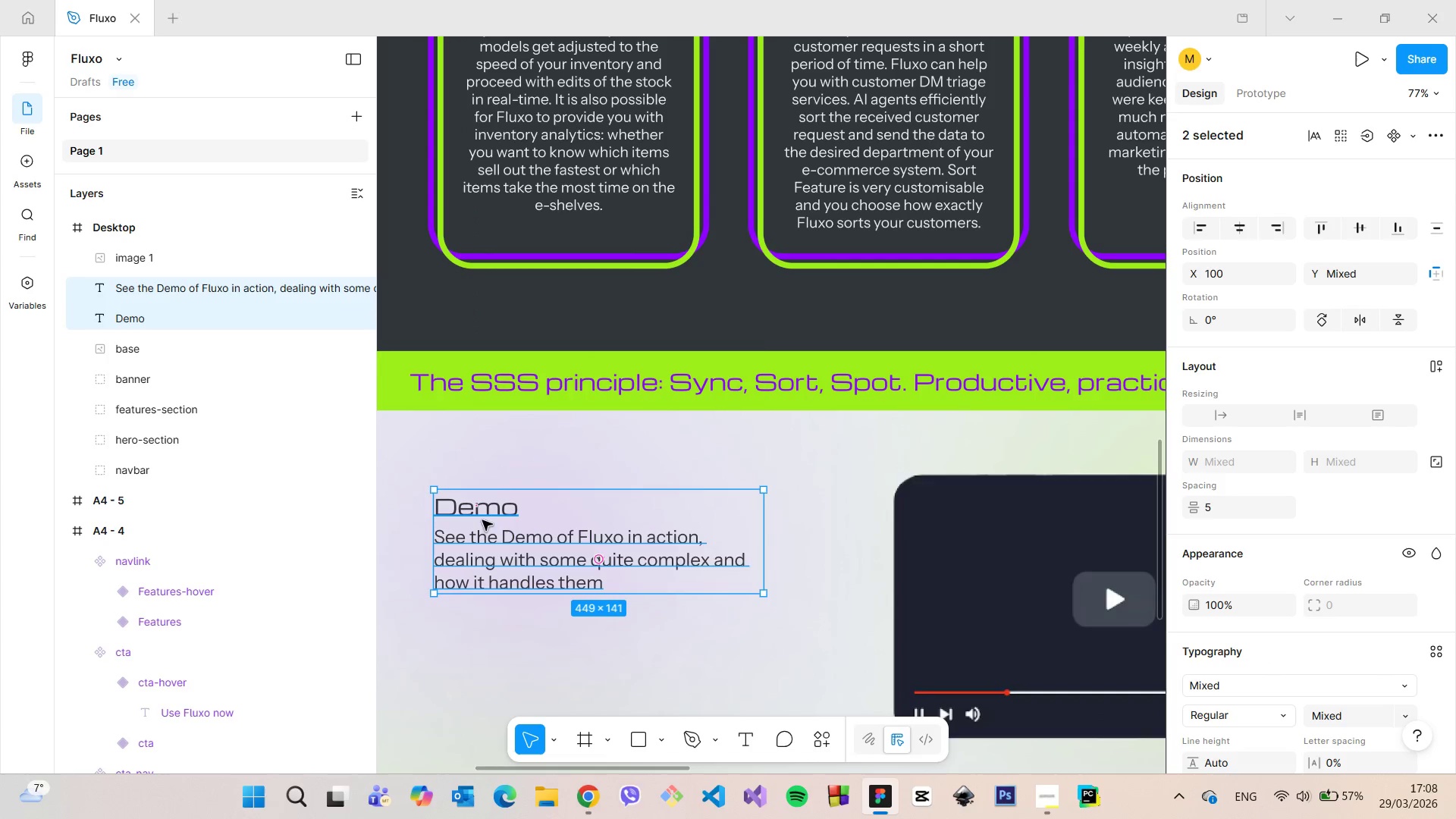 
scroll: coordinate [469, 507], scroll_direction: down, amount: 3.0
 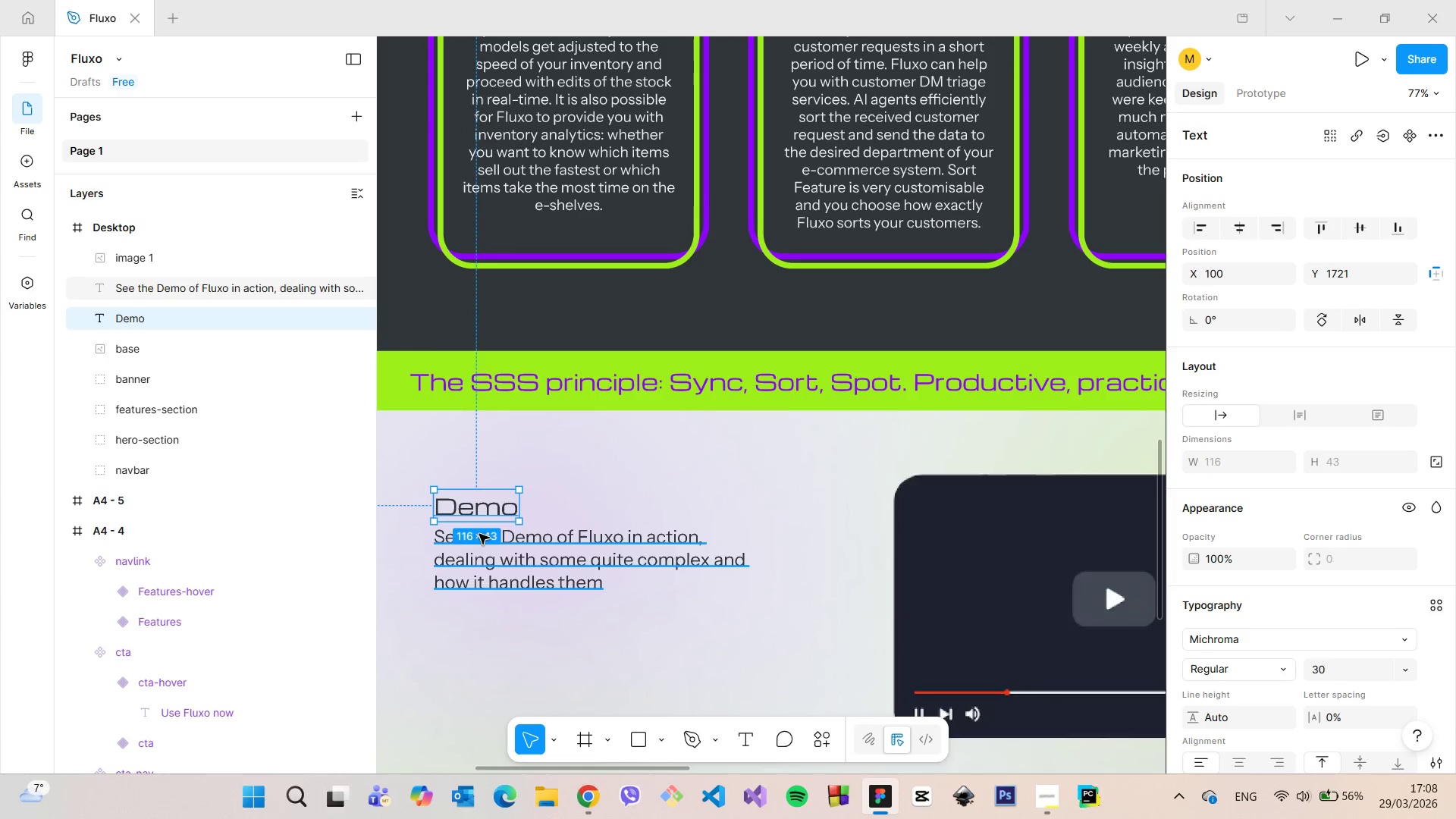 
left_click([483, 540])
 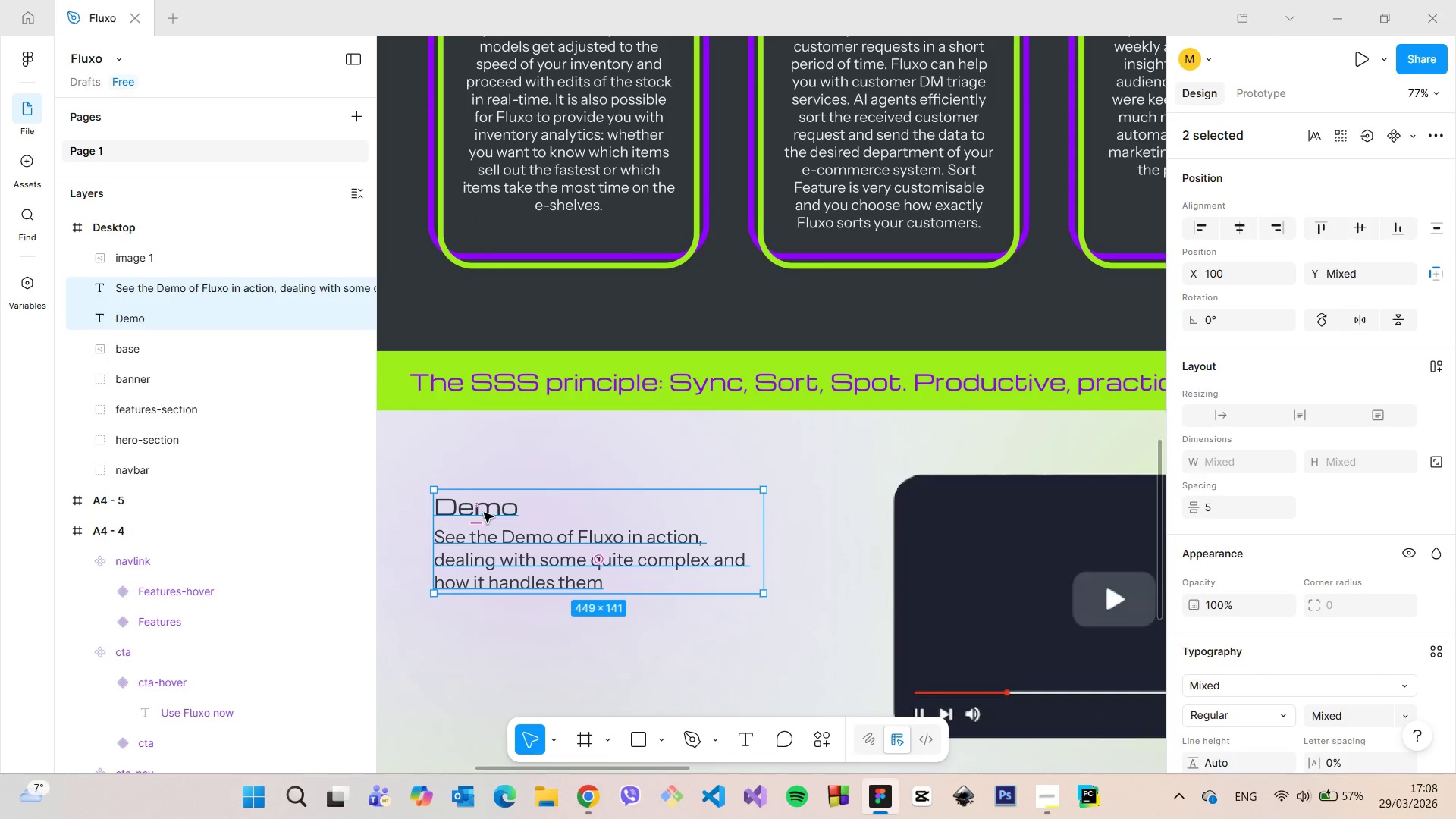 
left_click_drag(start_coordinate=[484, 513], to_coordinate=[483, 579])
 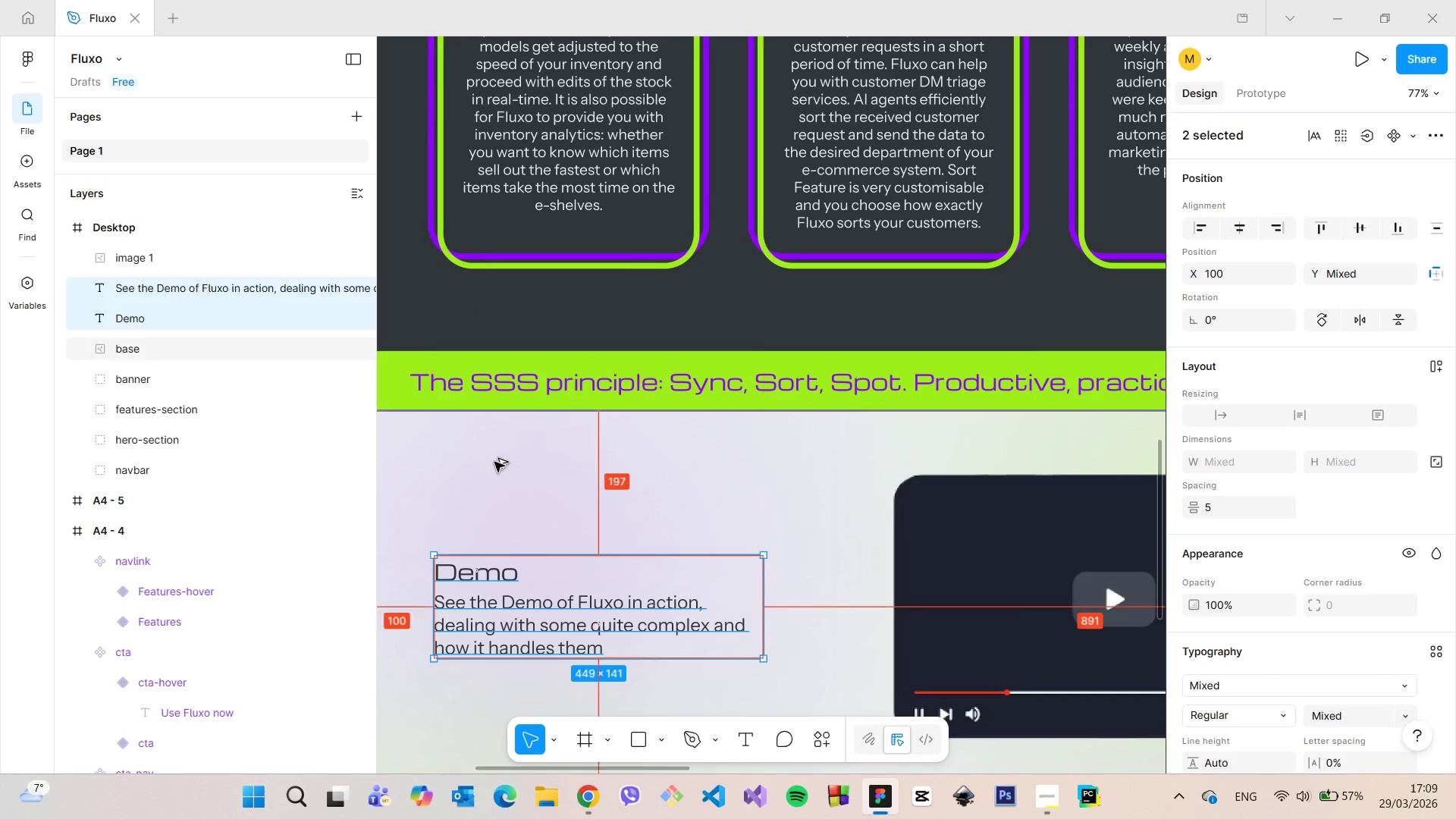 
hold_key(key=AltLeft, duration=1.17)
scroll: coordinate [494, 460], scroll_direction: down, amount: 4.0
 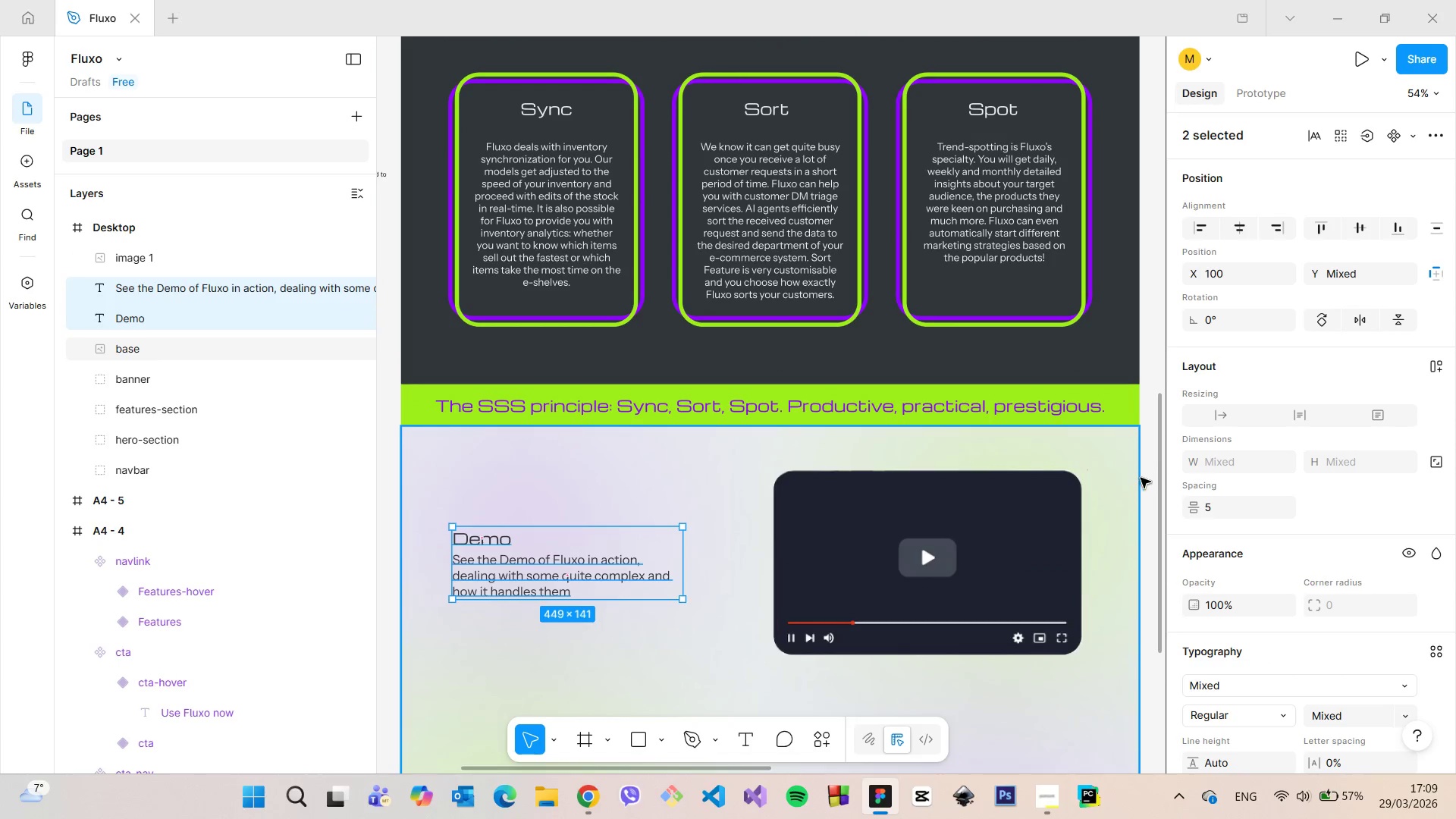 
left_click([1150, 478])
 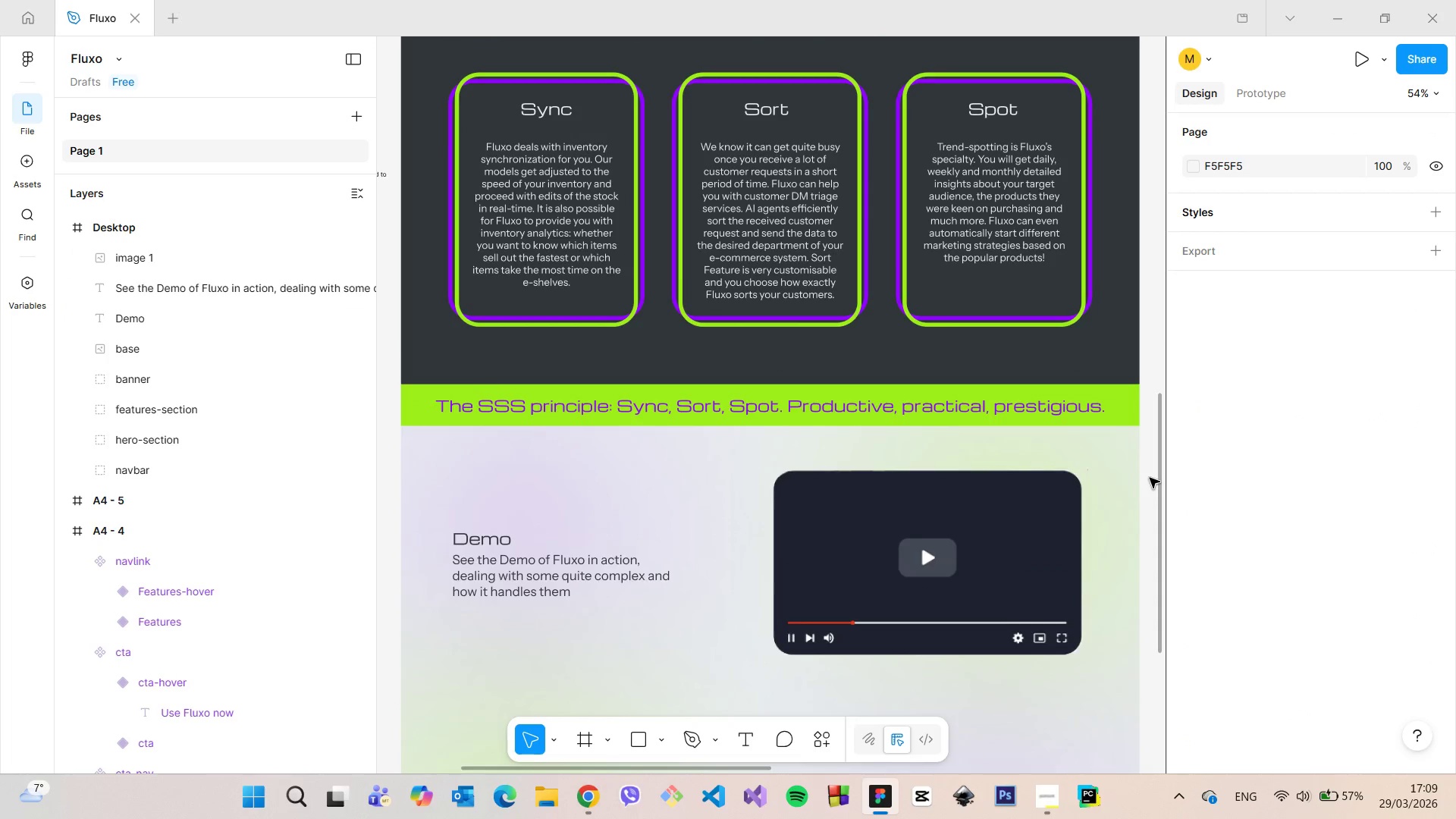 
scroll: coordinate [1150, 478], scroll_direction: down, amount: 3.0
 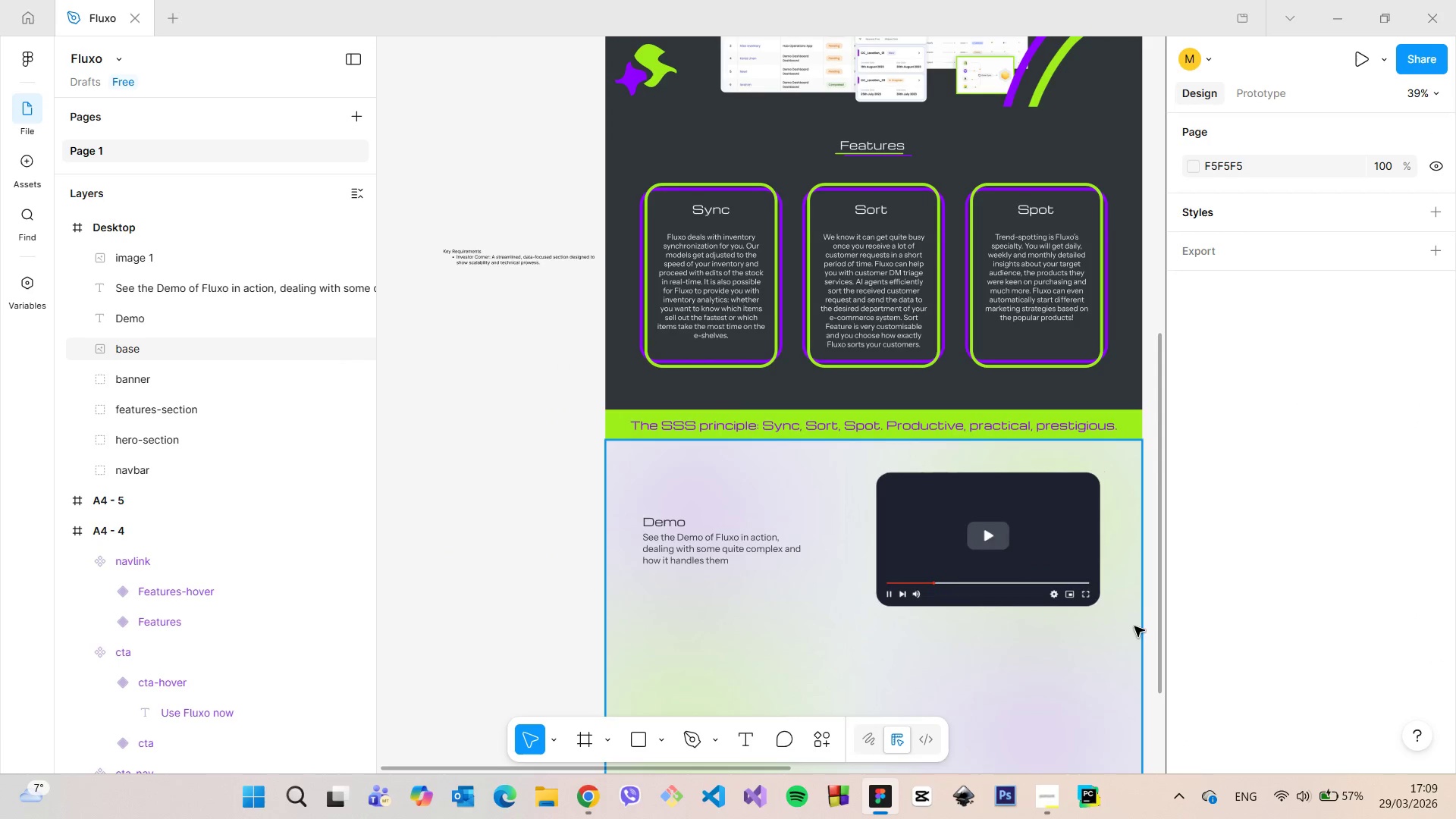 
scroll: coordinate [1135, 628], scroll_direction: up, amount: 2.0
 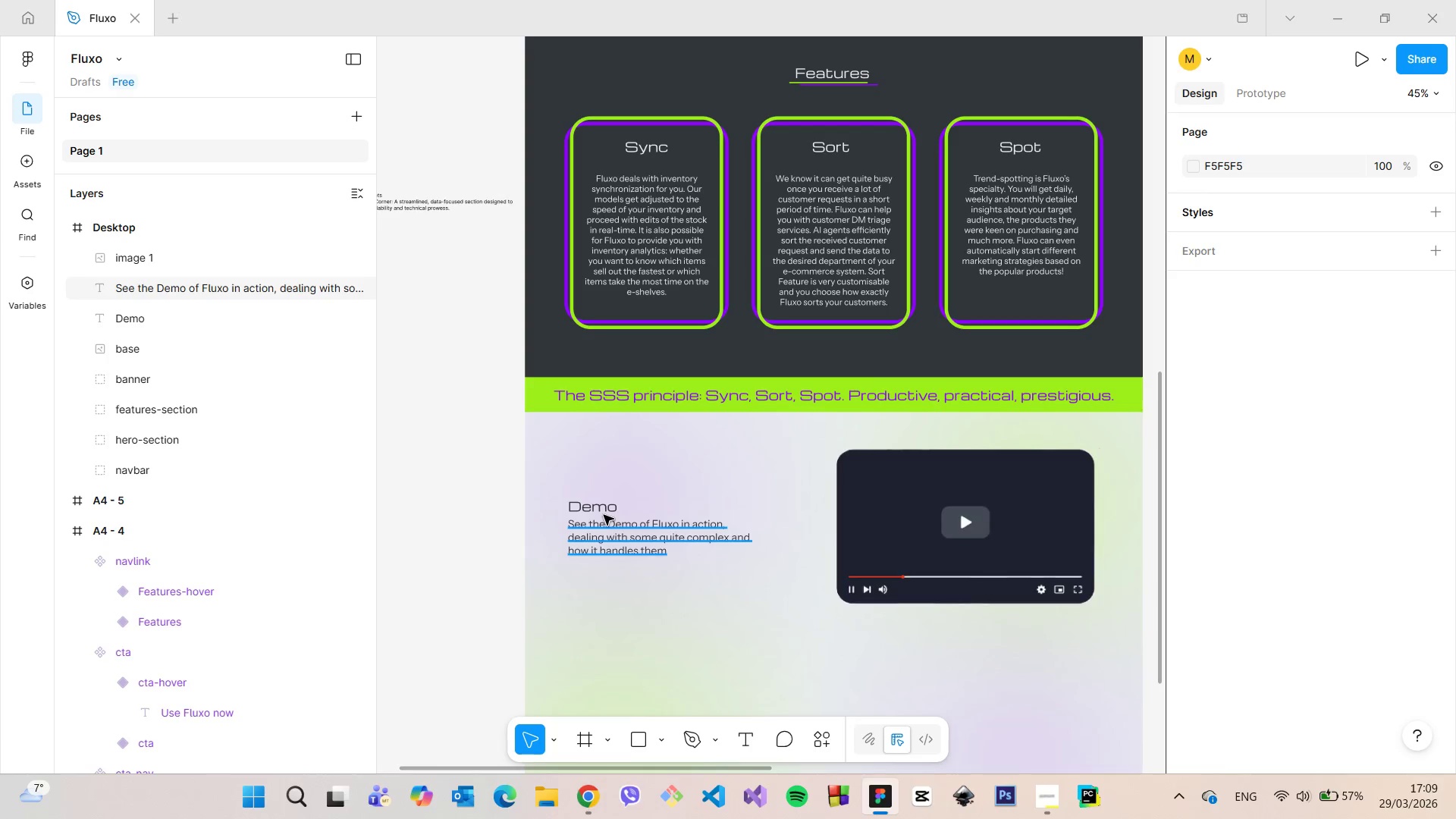 
left_click([604, 515])
 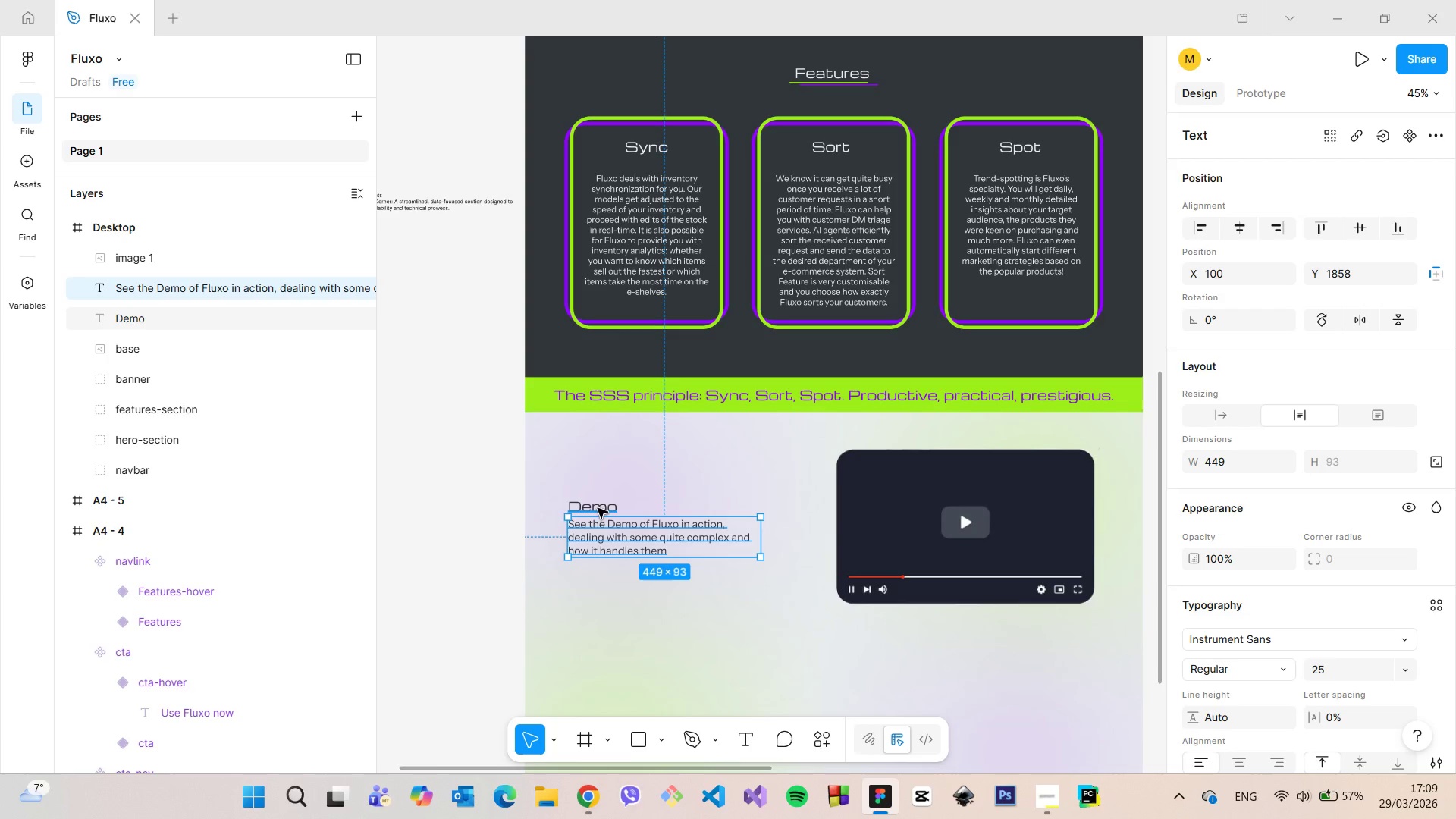 
hold_key(key=ShiftLeft, duration=0.38)
left_click([597, 506])
 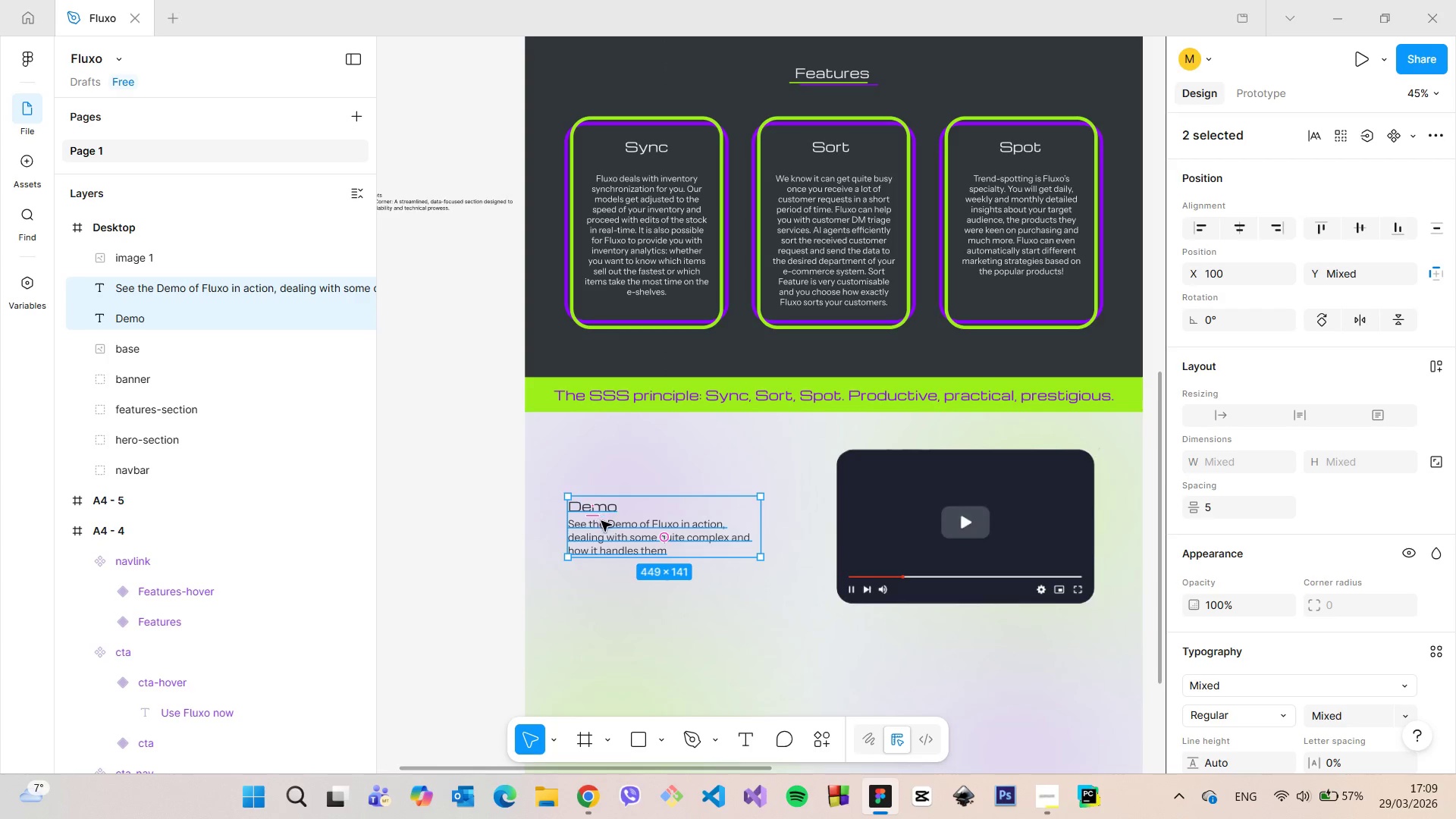 
left_click_drag(start_coordinate=[602, 521], to_coordinate=[602, 495])
 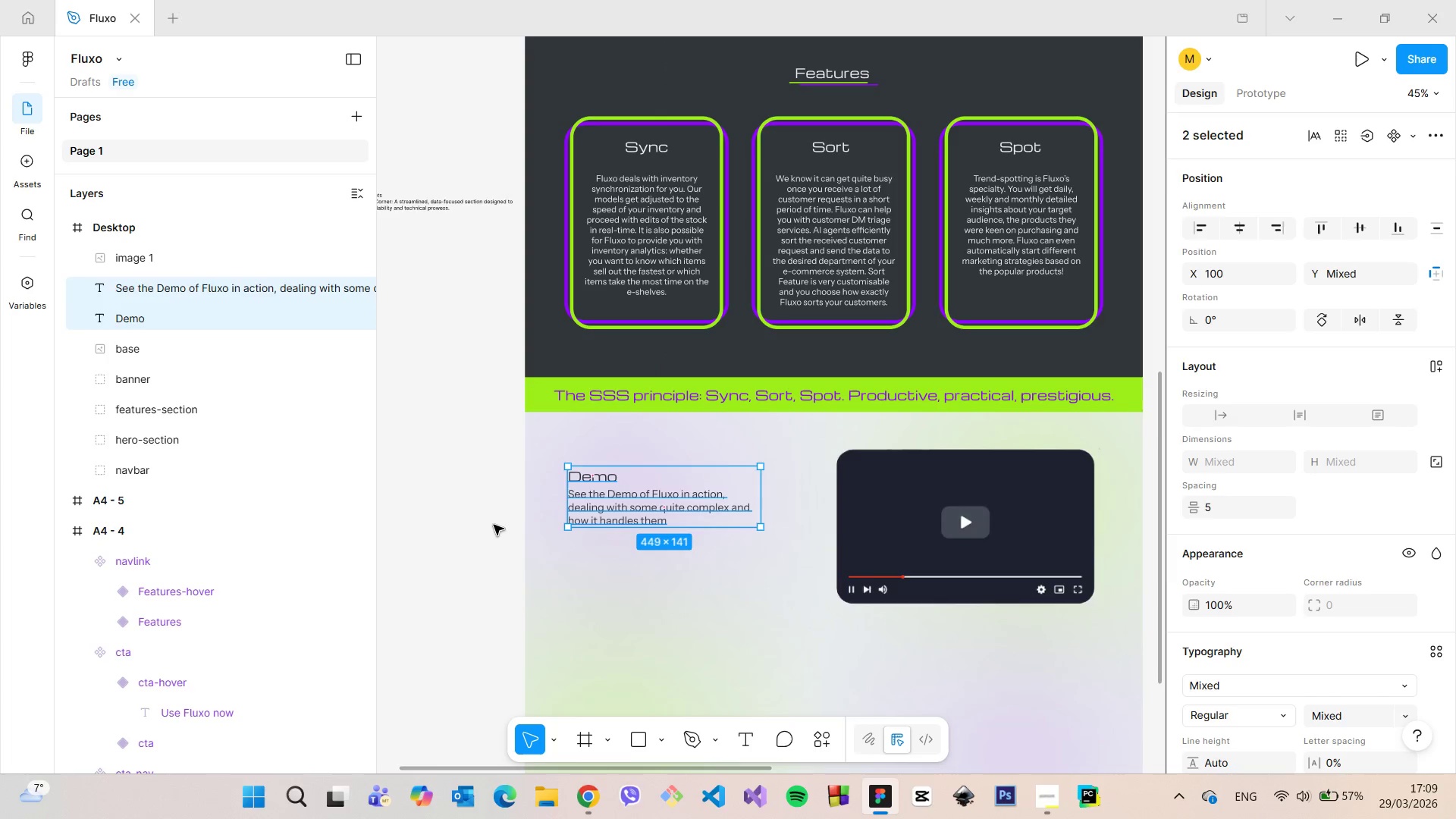 
left_click([494, 525])
 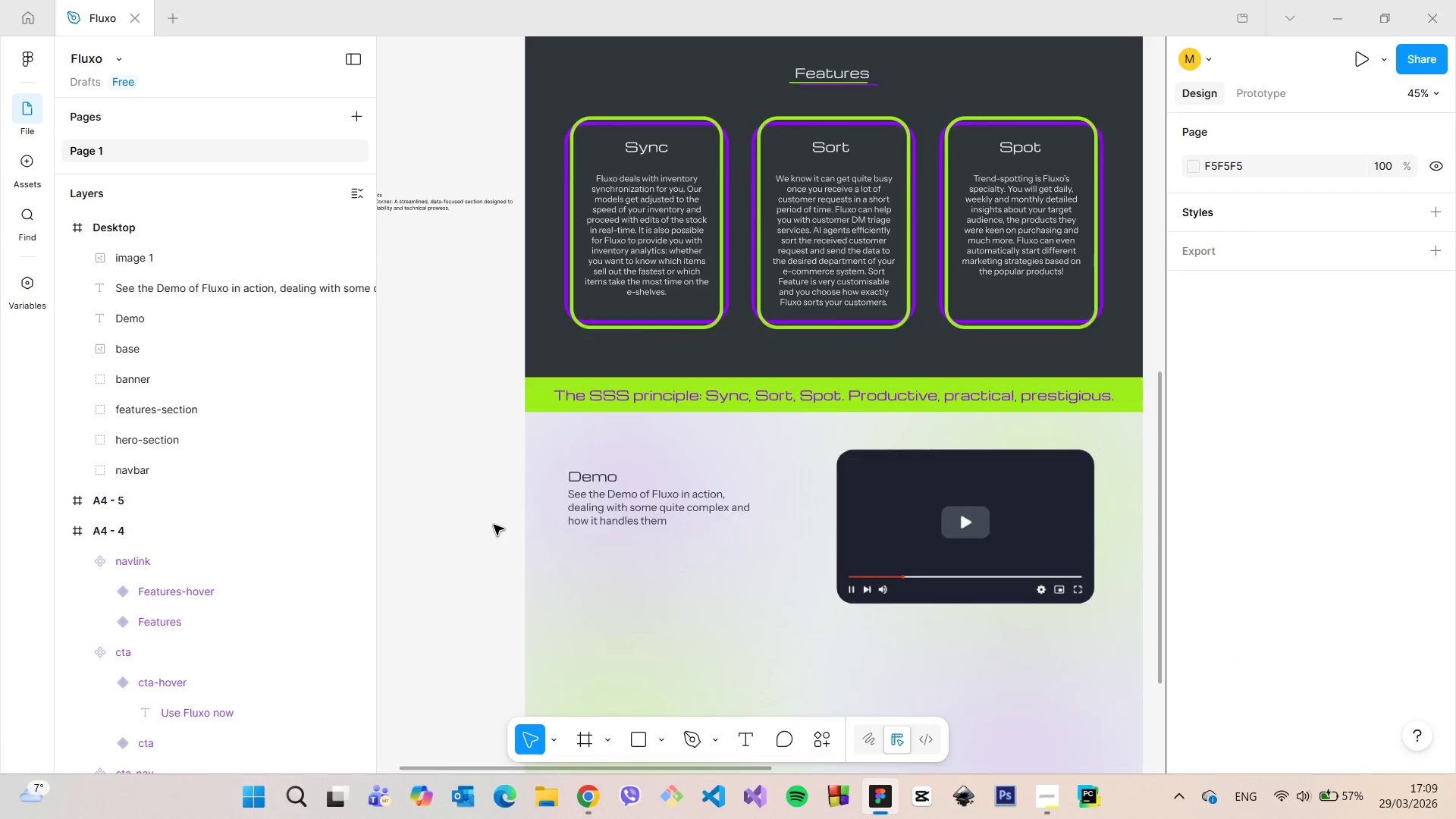 
scroll: coordinate [494, 526], scroll_direction: down, amount: 3.0
 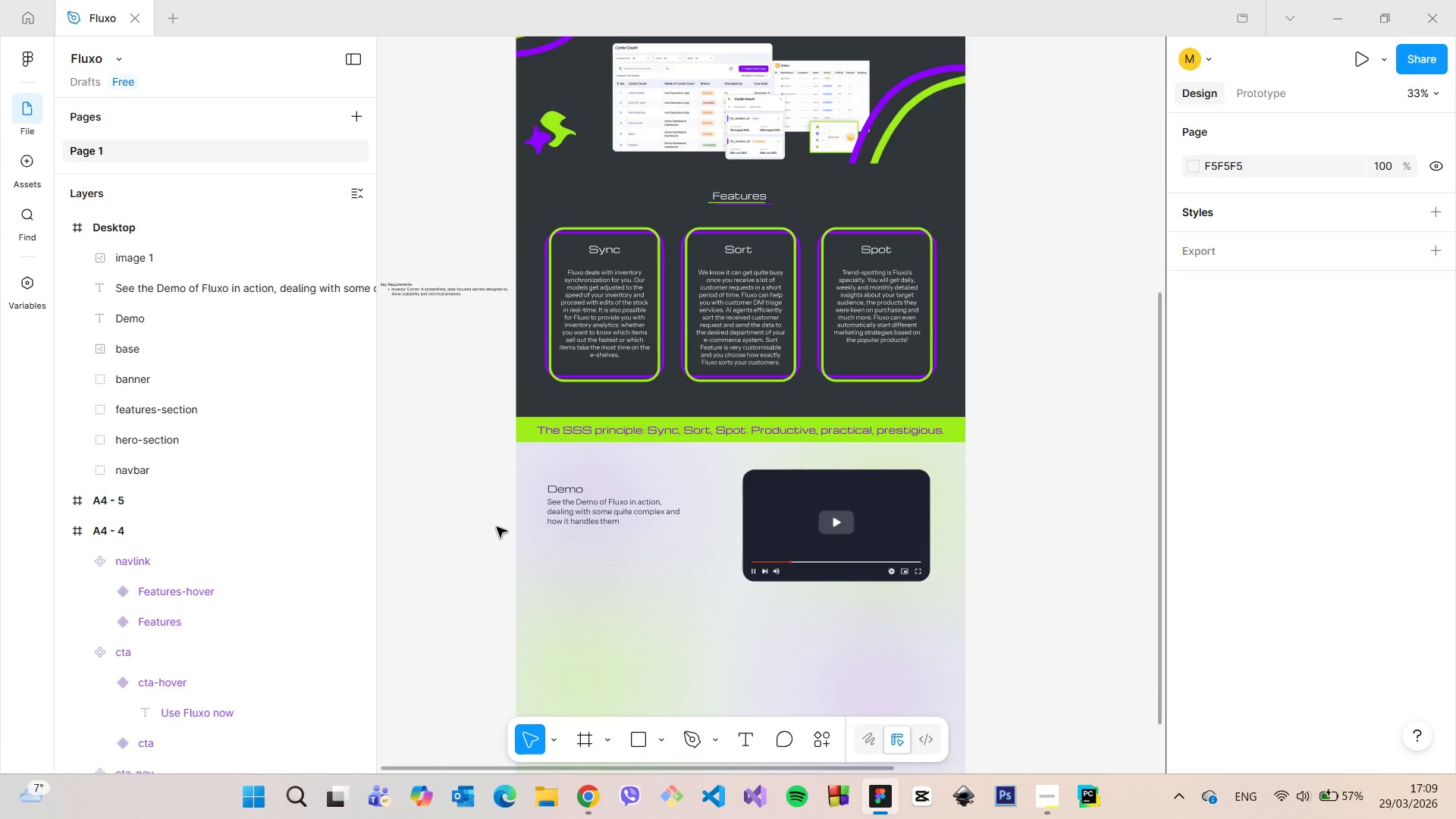 
scroll: coordinate [497, 527], scroll_direction: up, amount: 4.0
 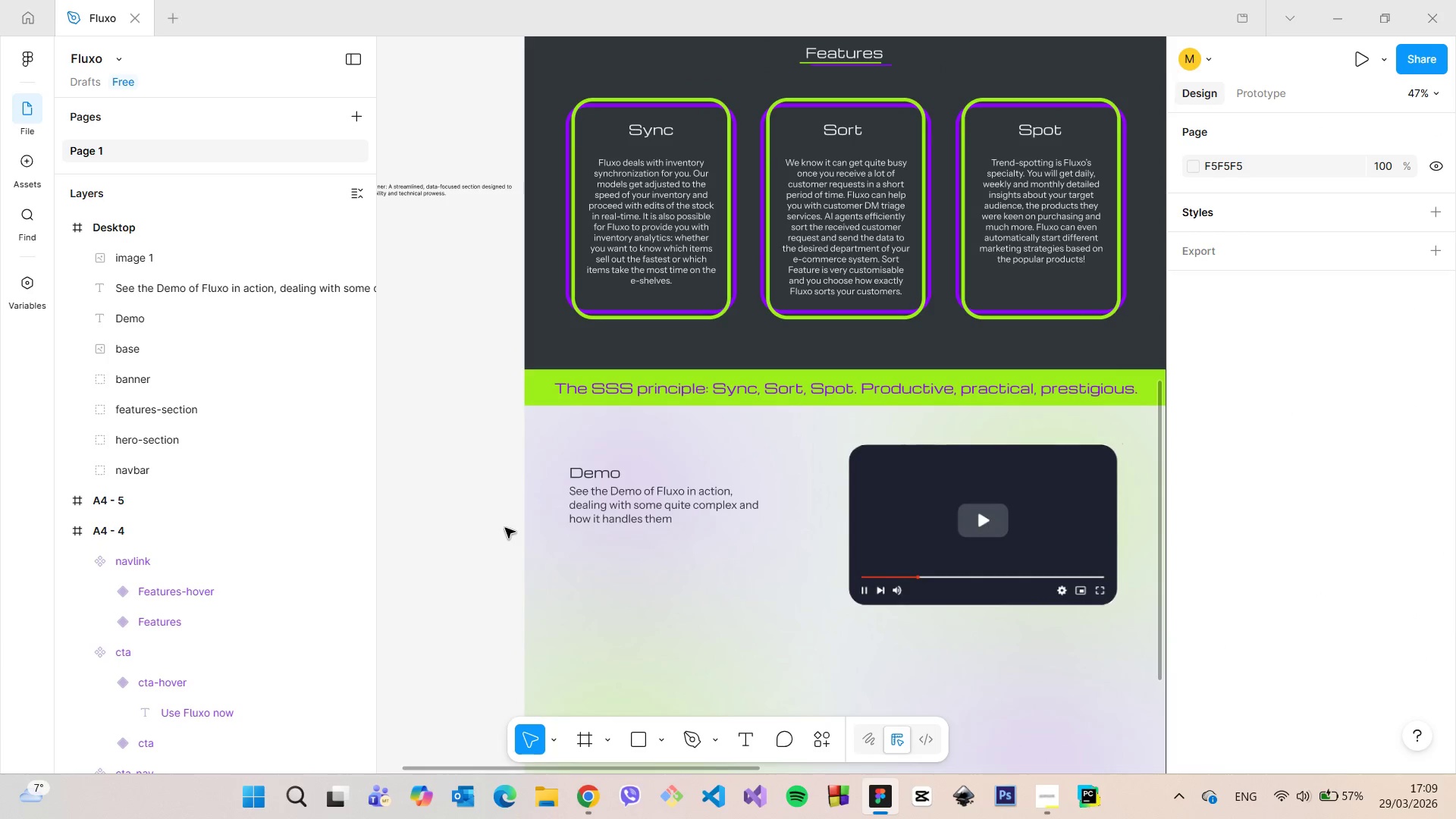 
scroll: coordinate [505, 528], scroll_direction: down, amount: 1.0
 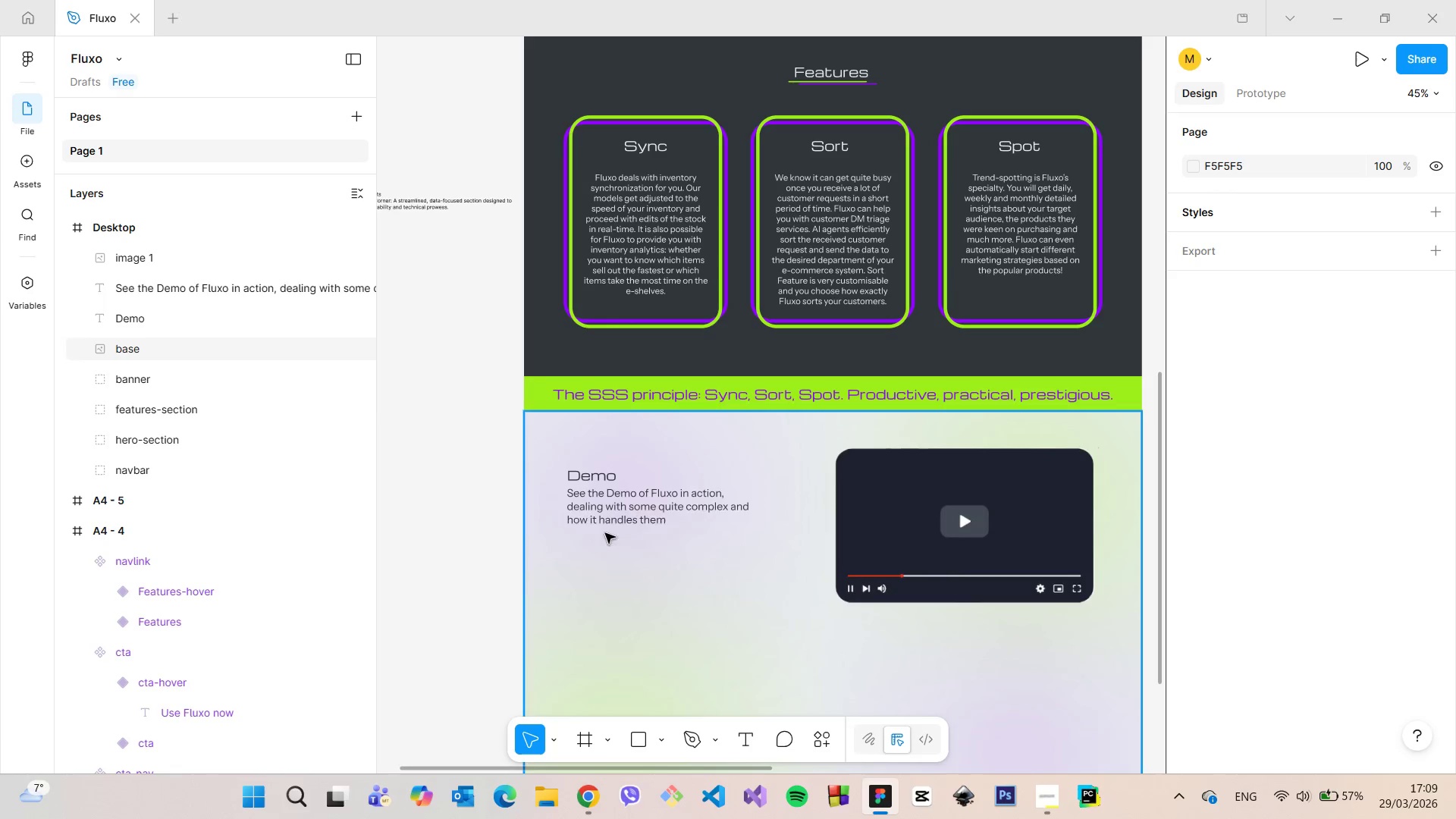 
left_click([738, 504])
 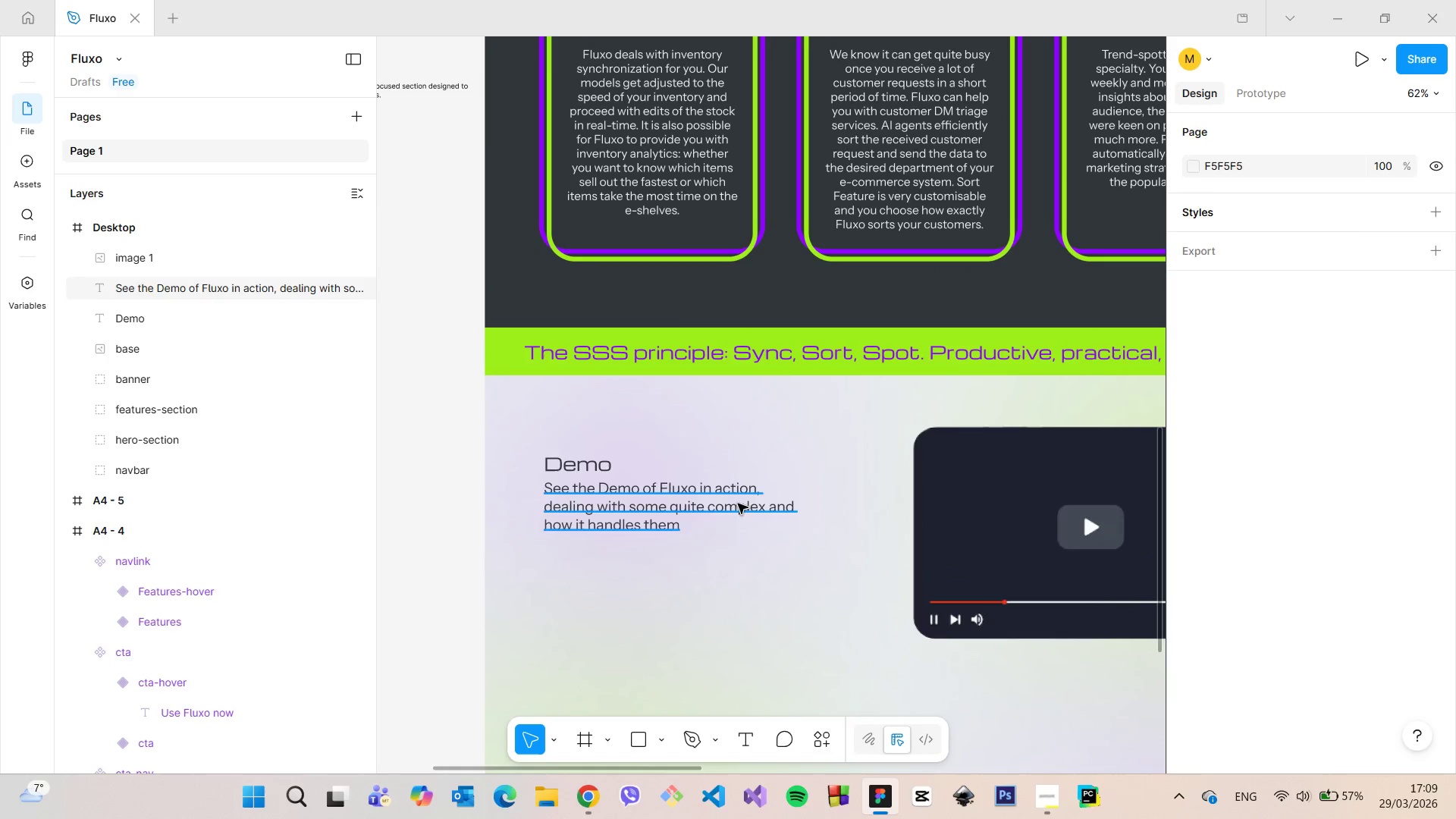 
scroll: coordinate [630, 504], scroll_direction: up, amount: 3.0
 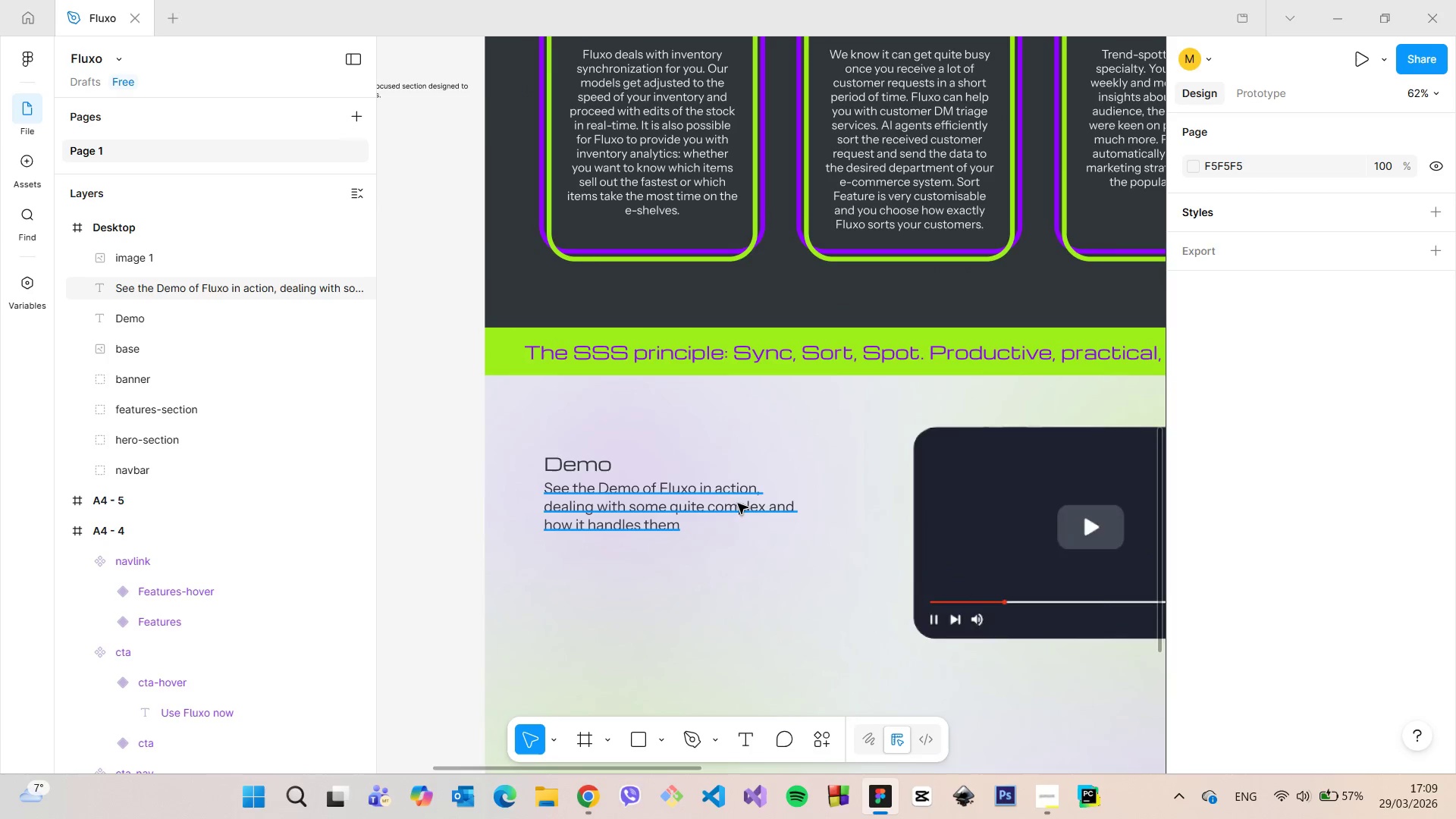 
double_click([738, 504])
 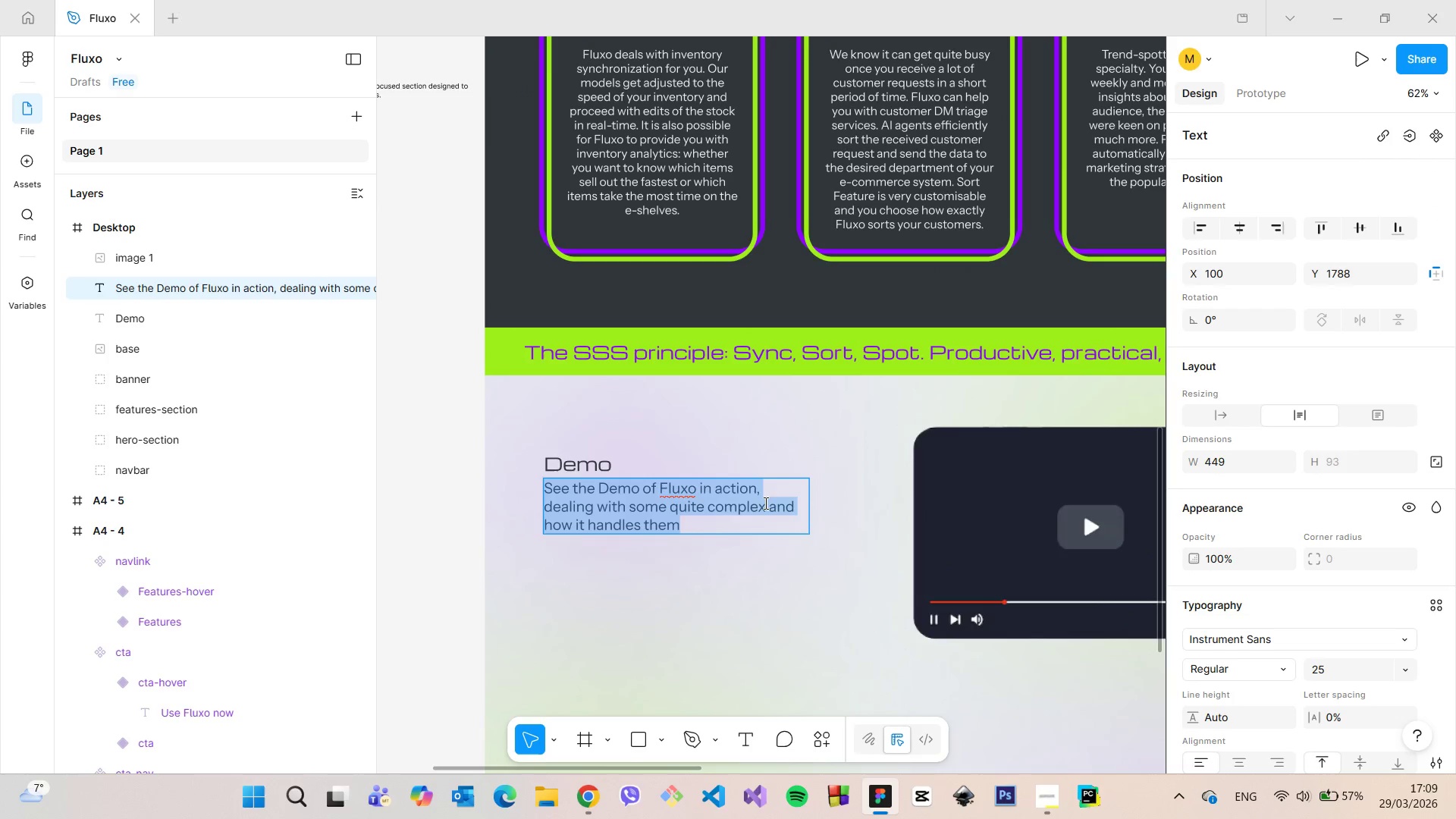 
triple_click([764, 503])
 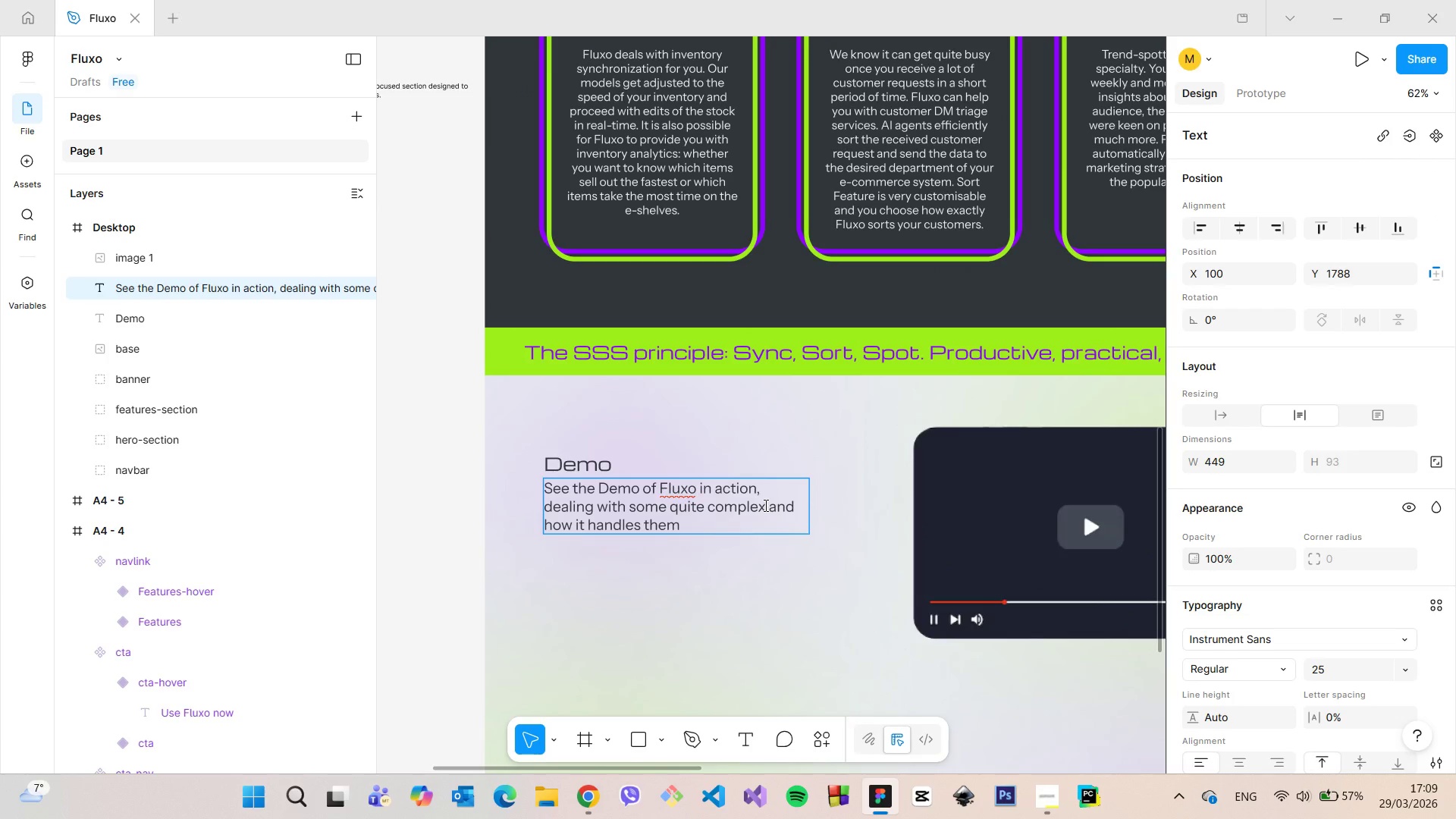 
type( tasks)
 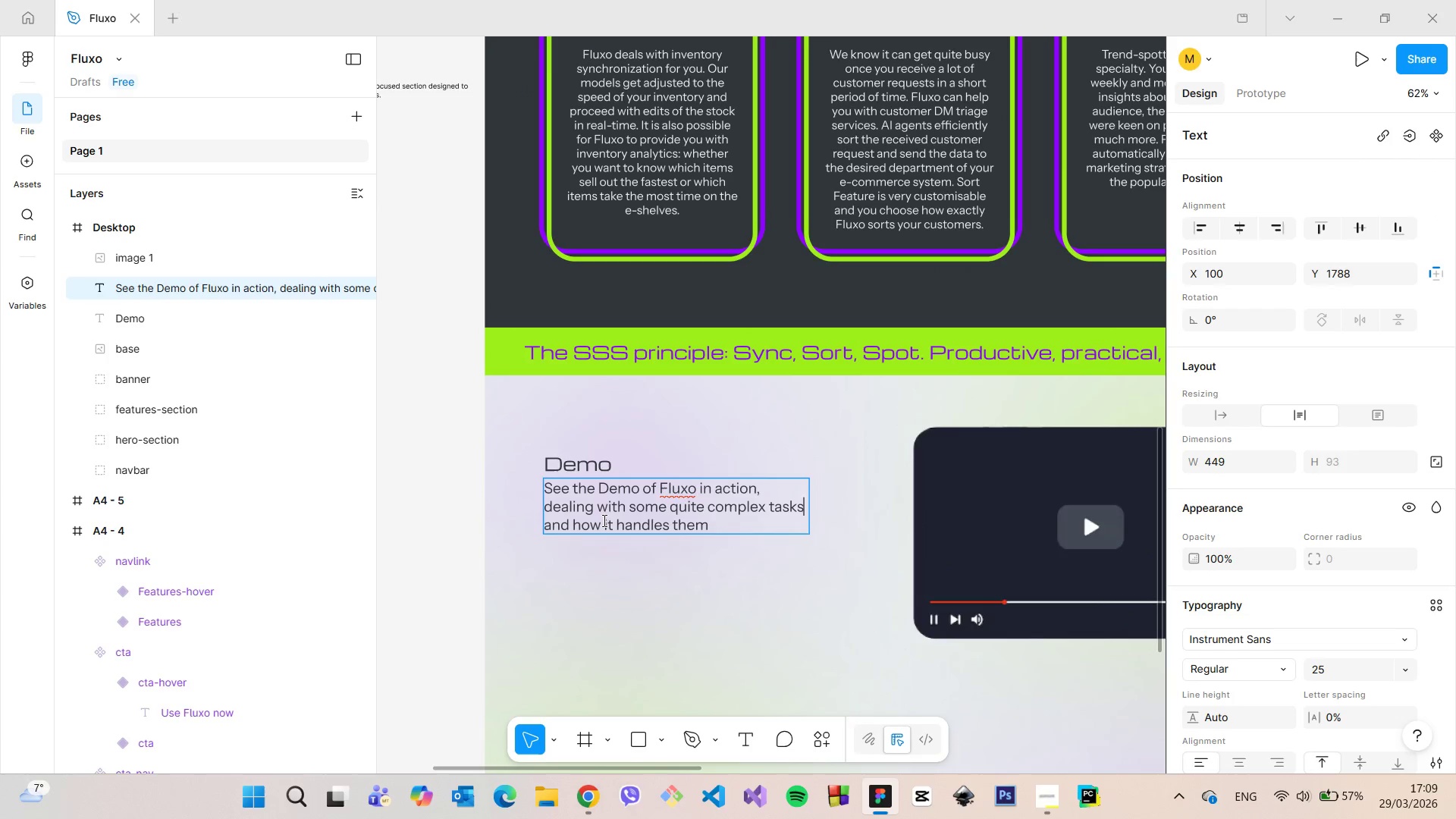 
left_click([601, 524])
 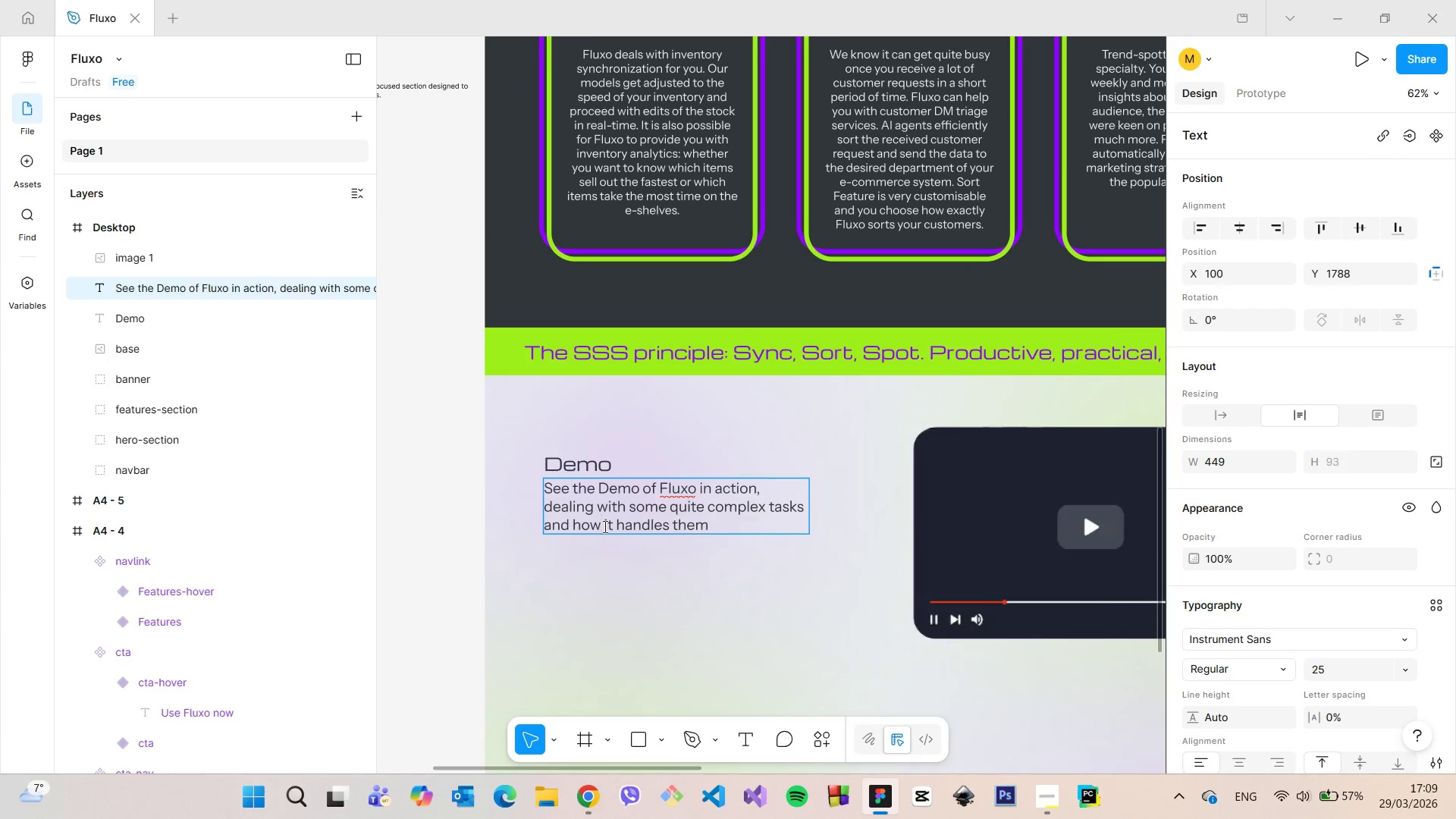 
left_click([604, 526])
 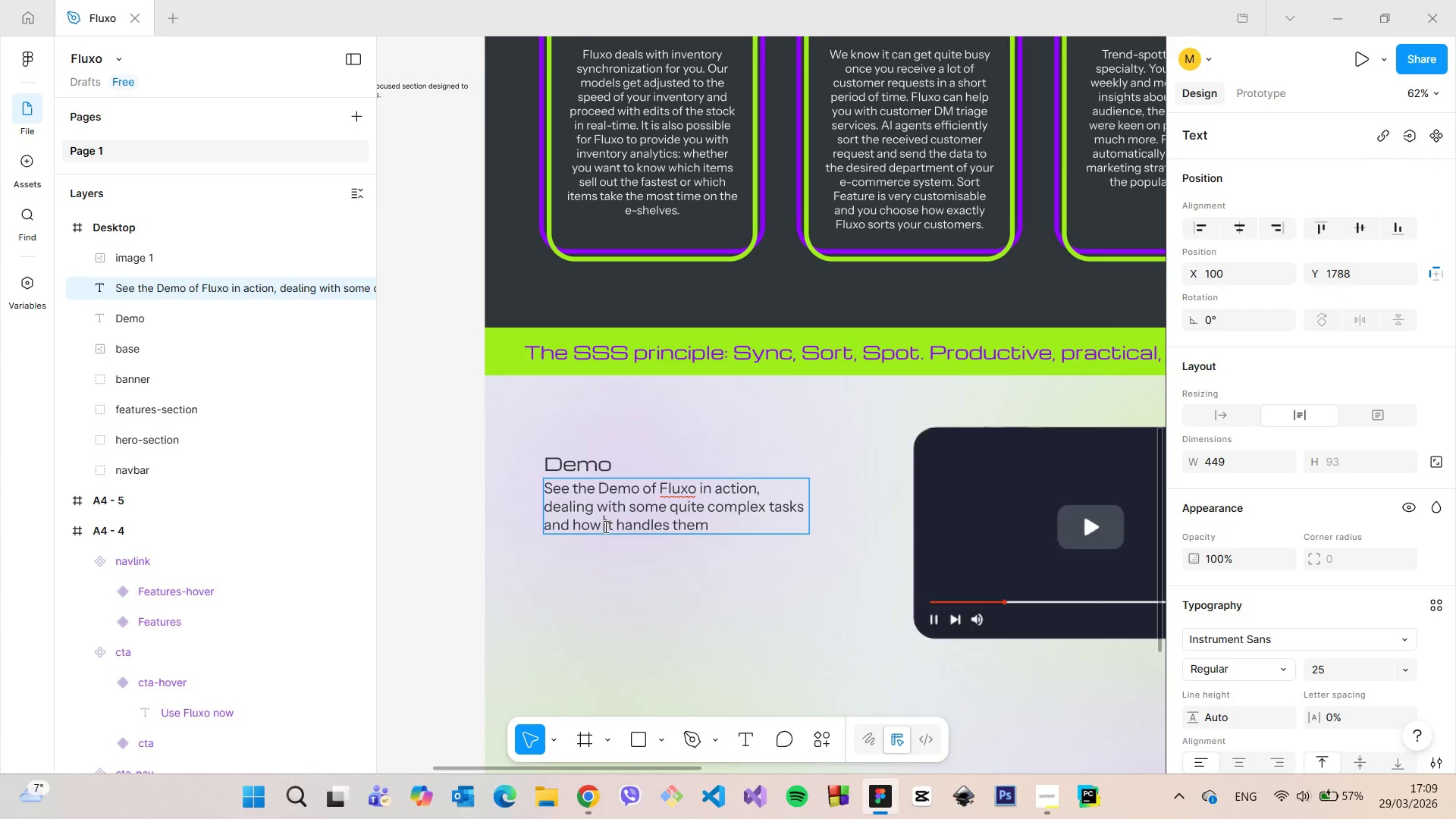 
type(well )
 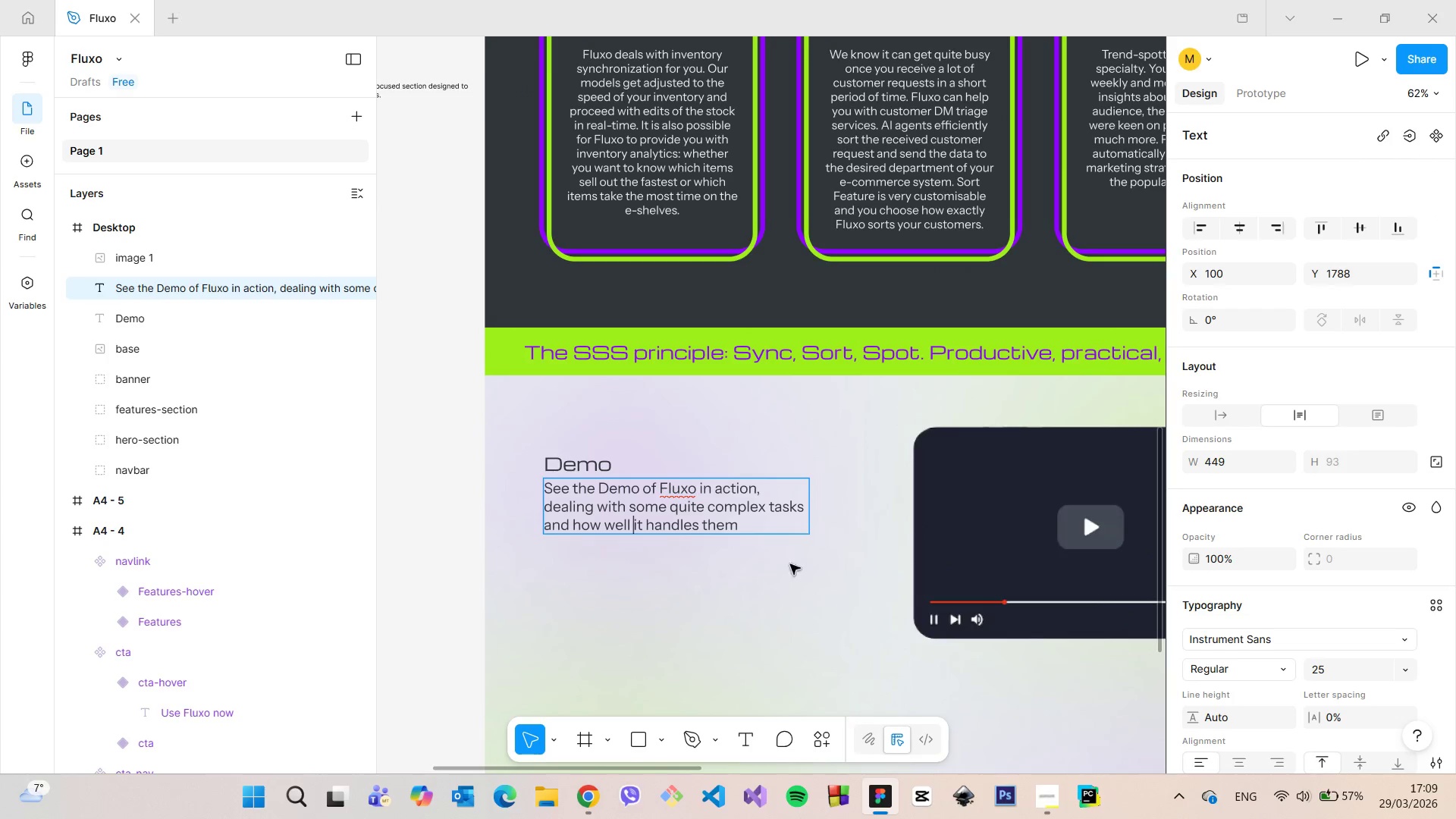 
left_click([780, 532])
 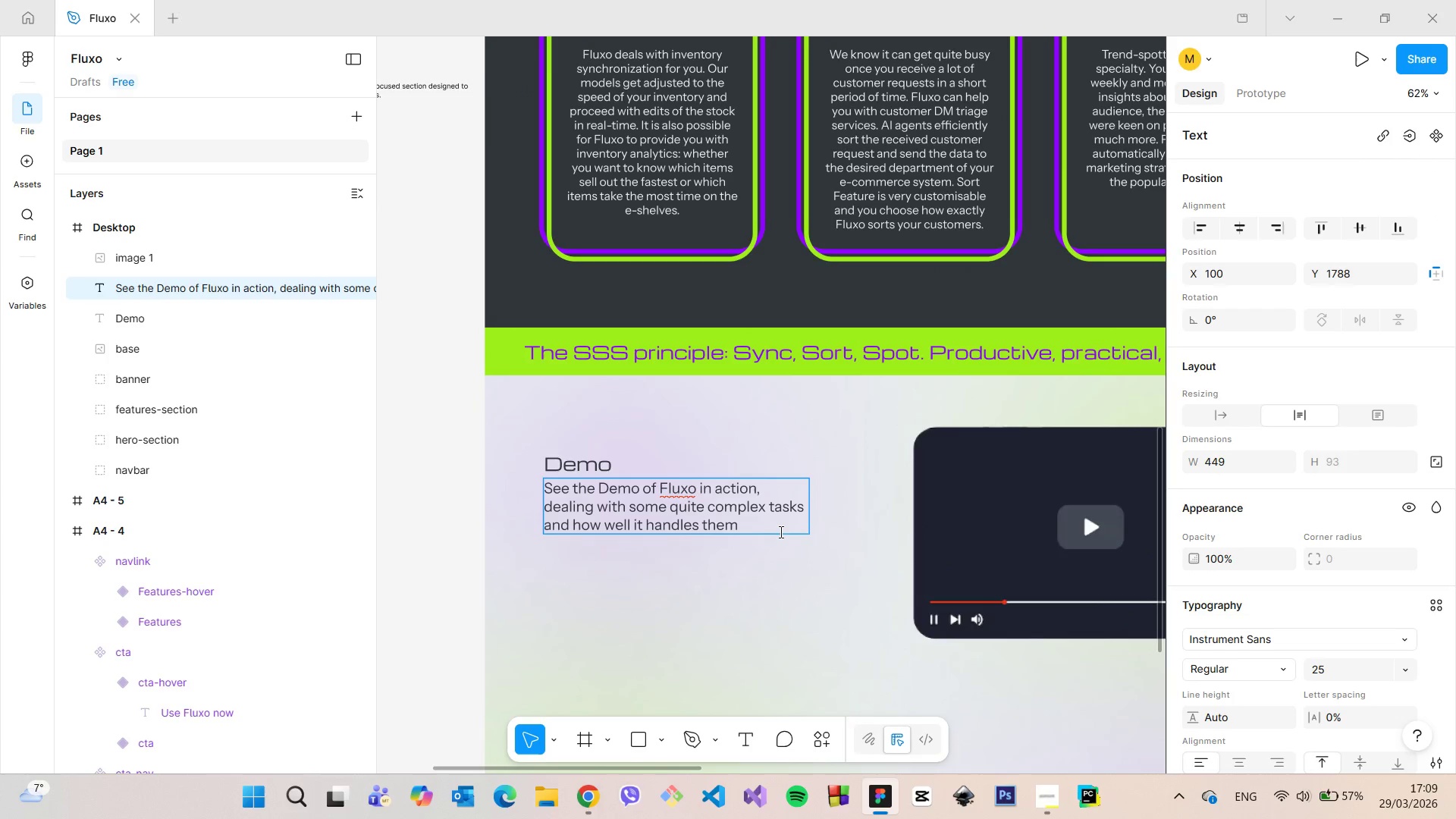 
key(Period)
 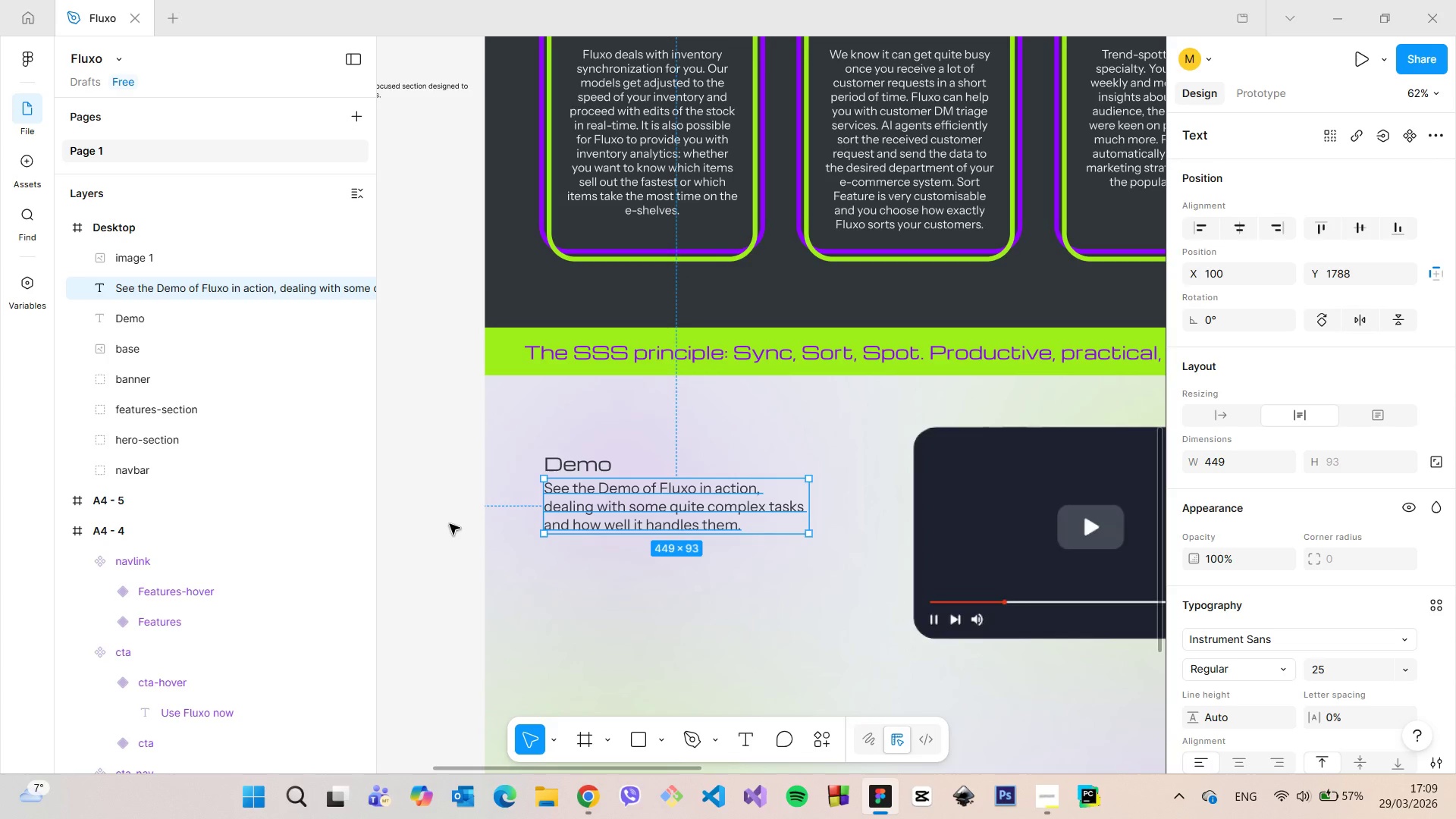 
double_click([450, 524])
 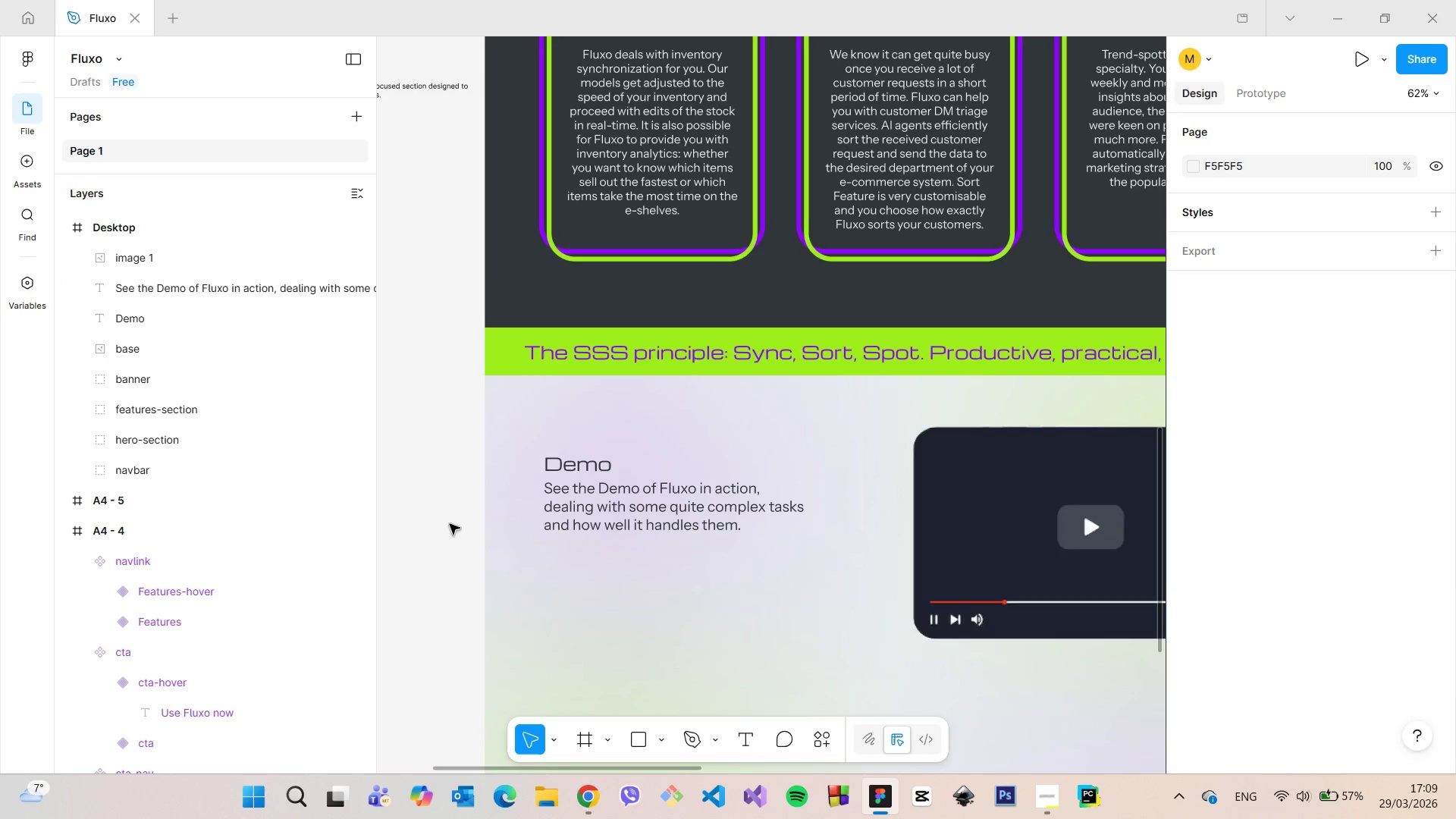 
scroll: coordinate [980, 314], scroll_direction: down, amount: 9.0
 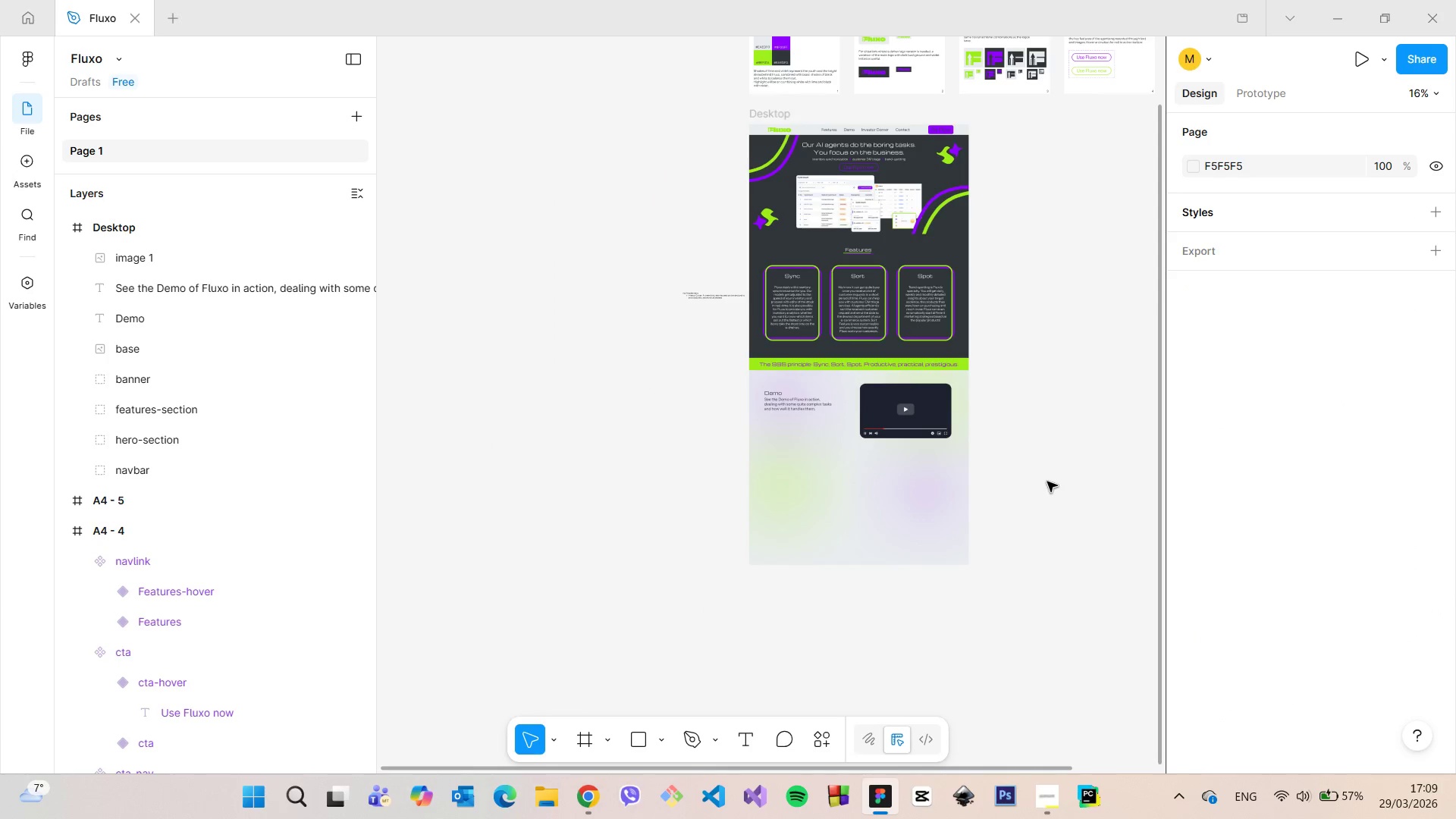 
wait(8.41)
 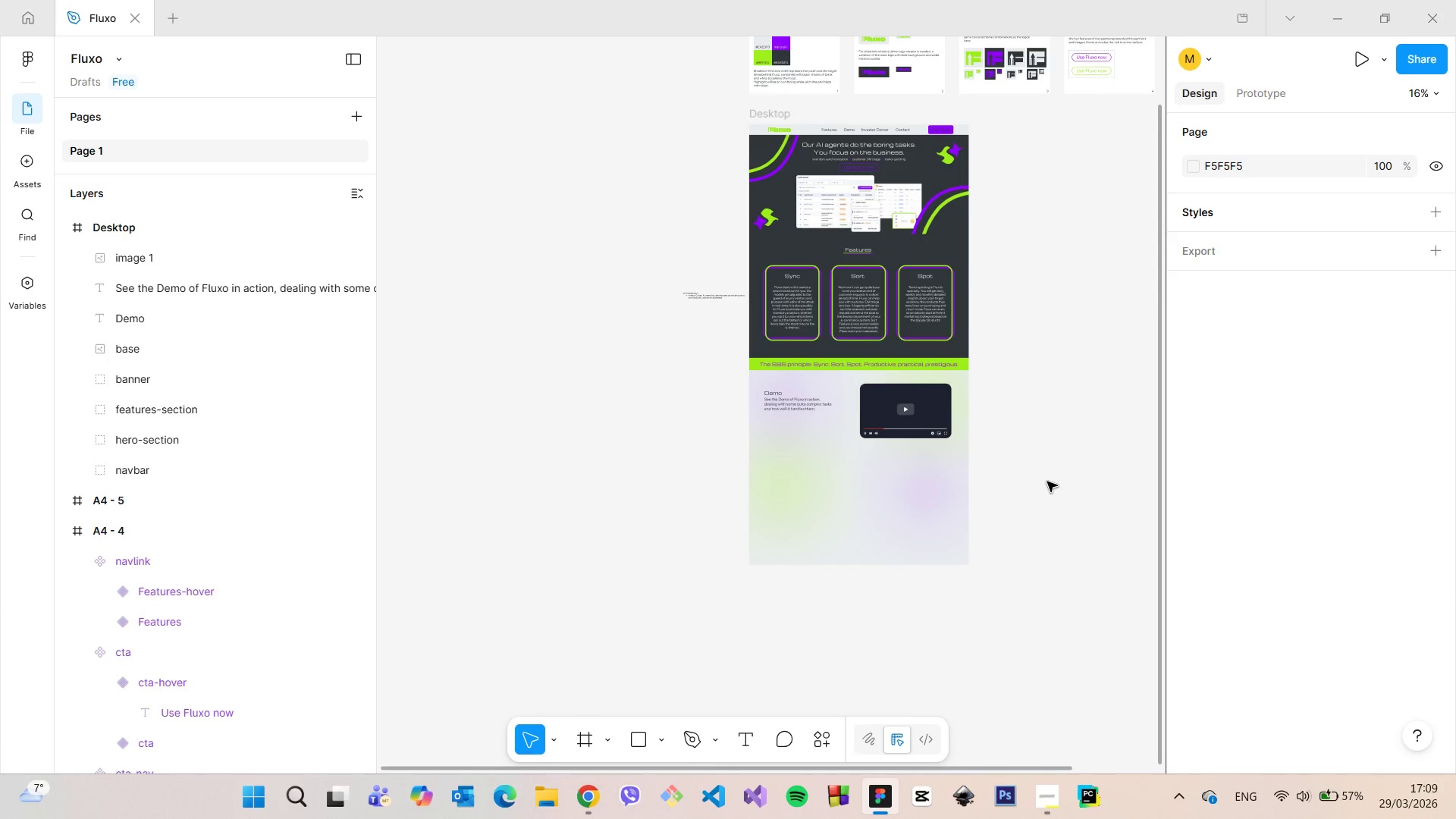 
scroll: coordinate [727, 416], scroll_direction: up, amount: 9.0
 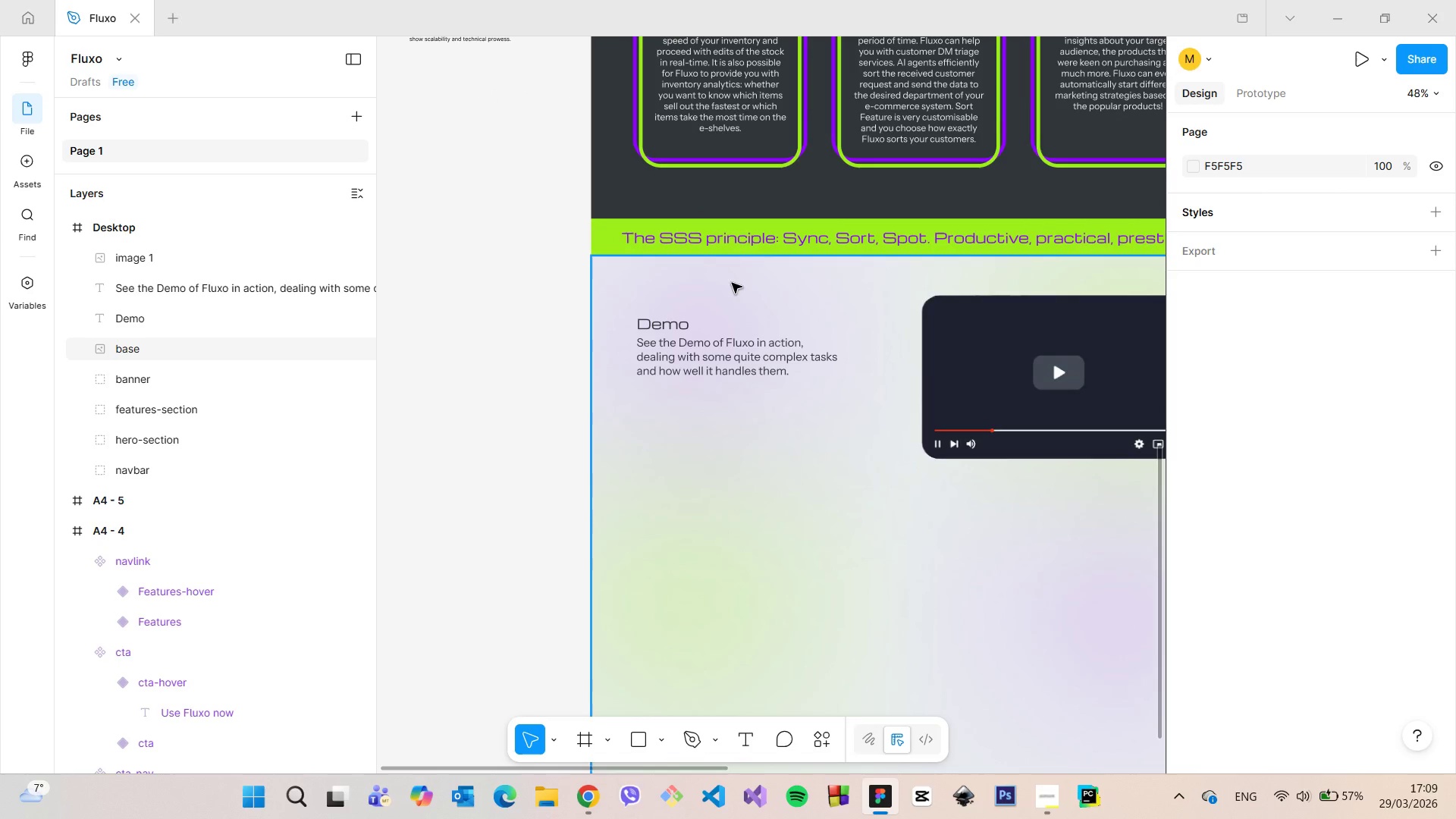 
left_click([730, 244])
 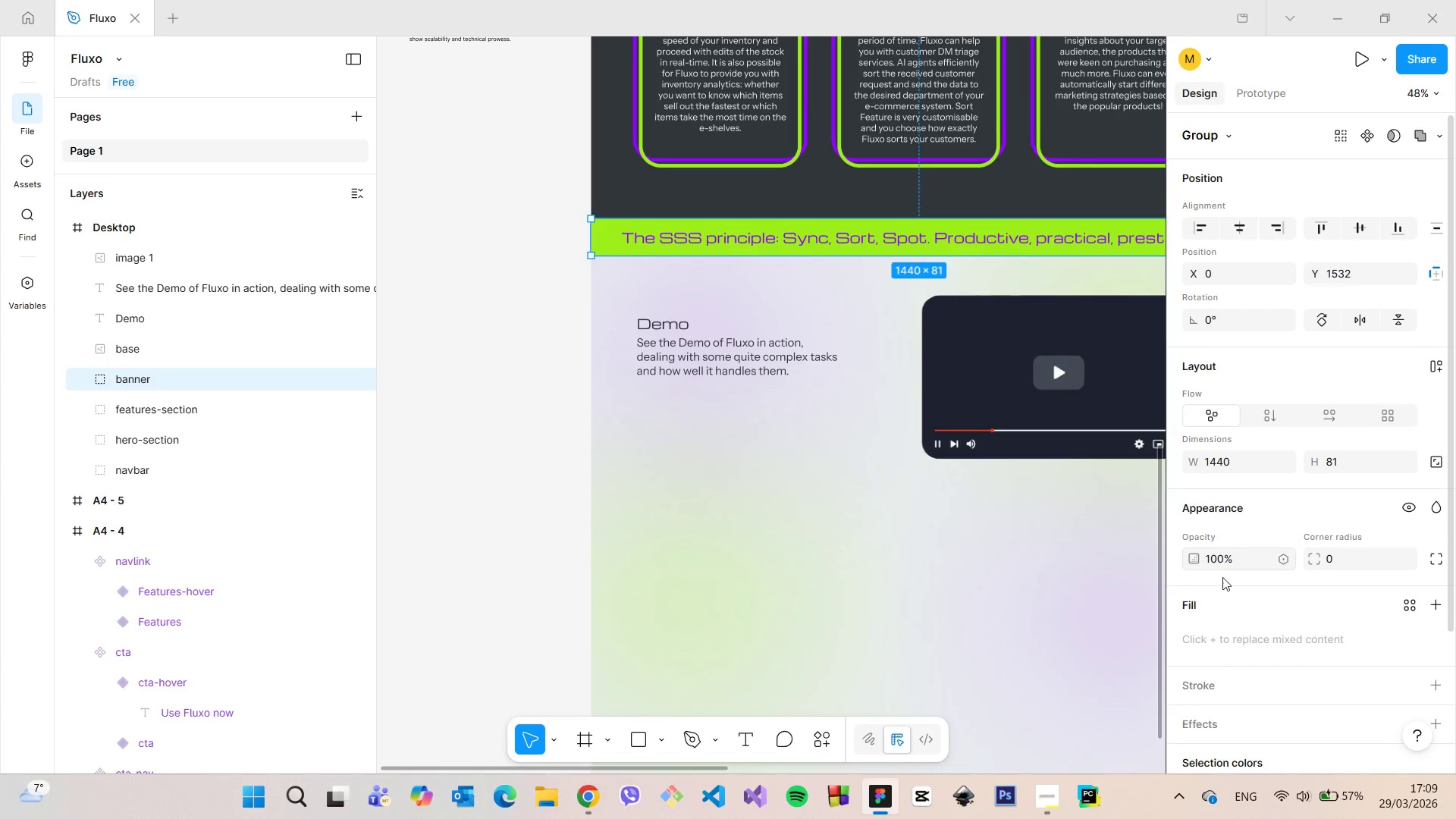 
scroll: coordinate [1265, 627], scroll_direction: down, amount: 4.0
 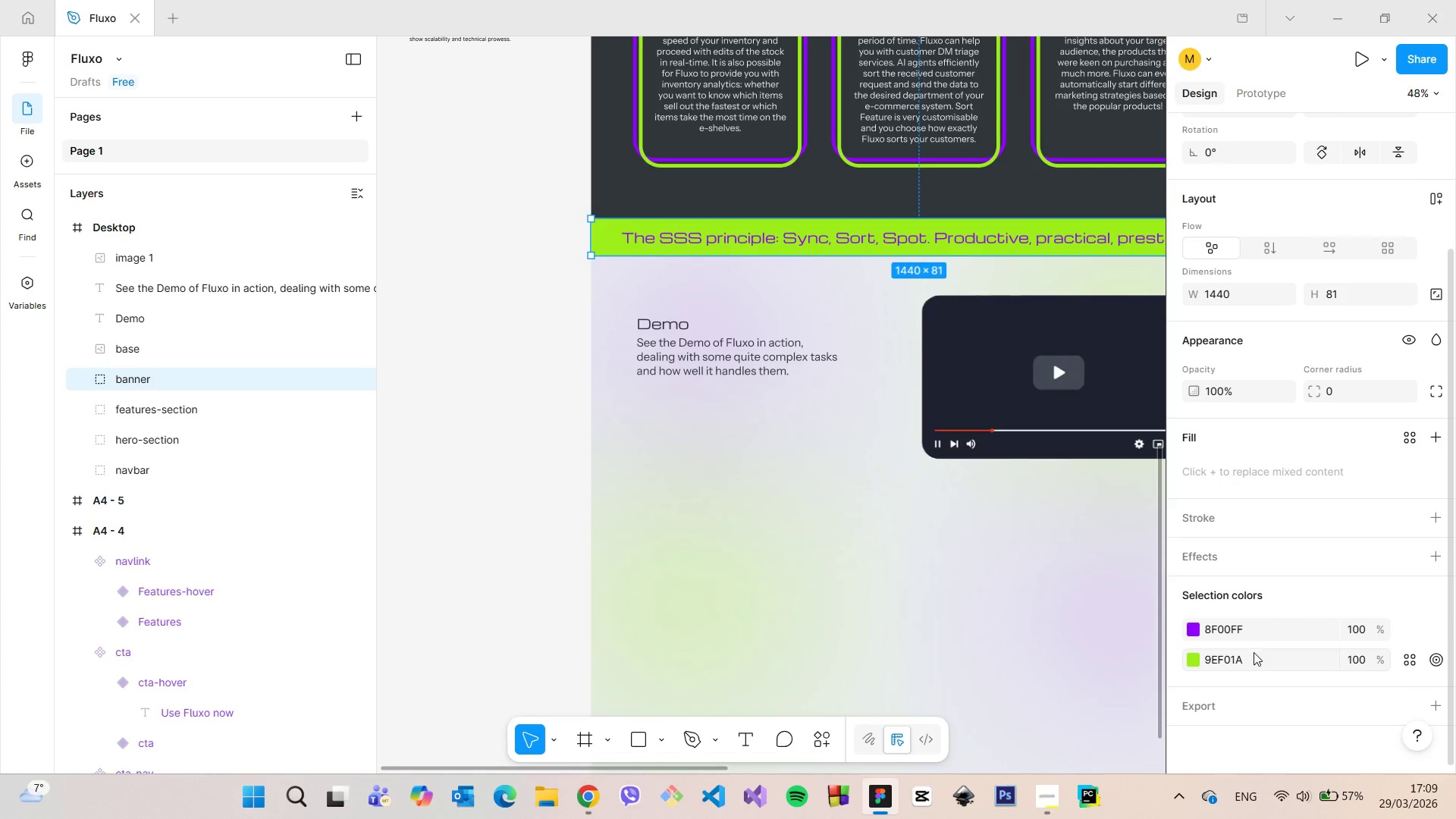 
left_click([1252, 654])
 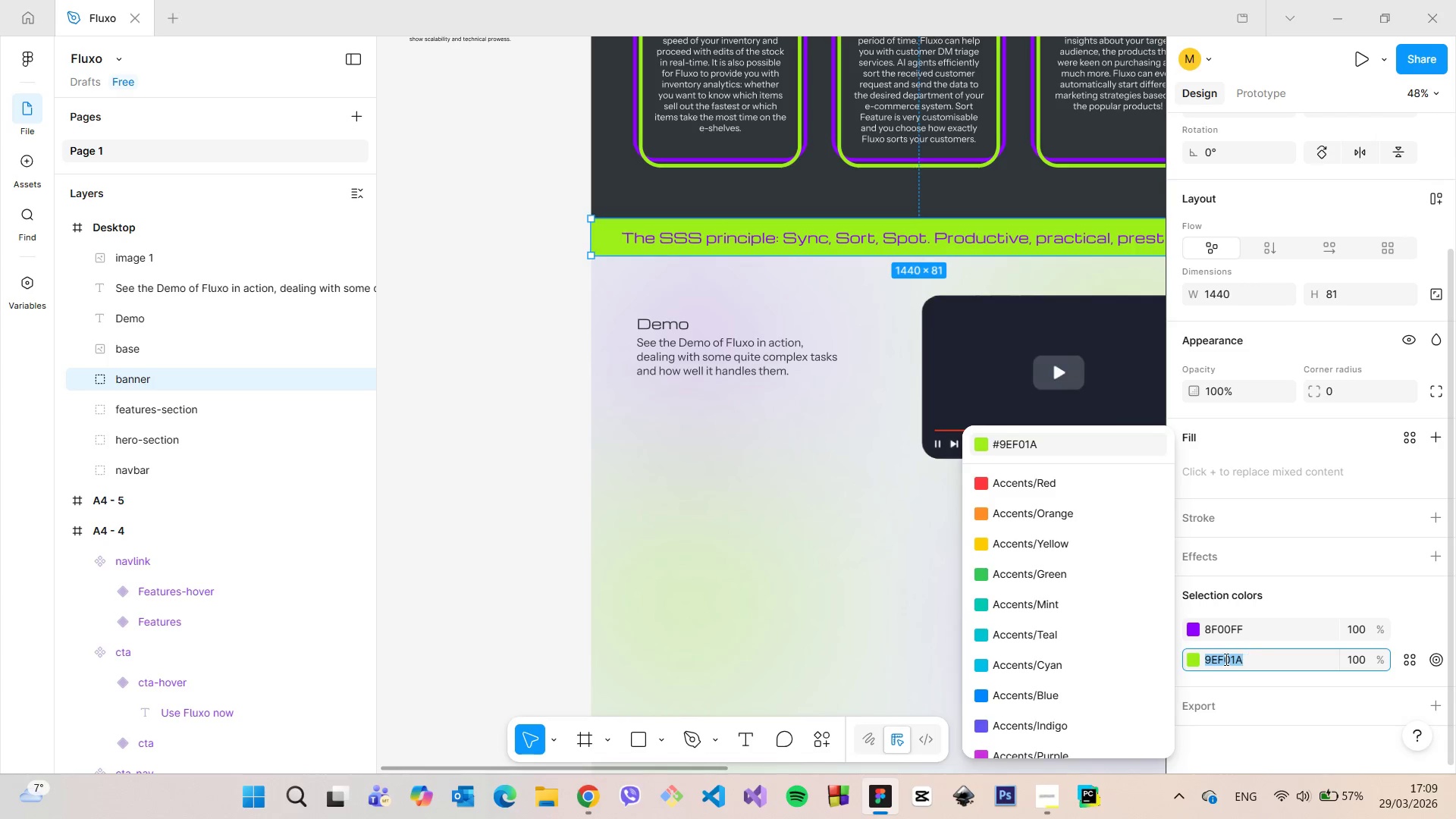 
key(Control+C)
 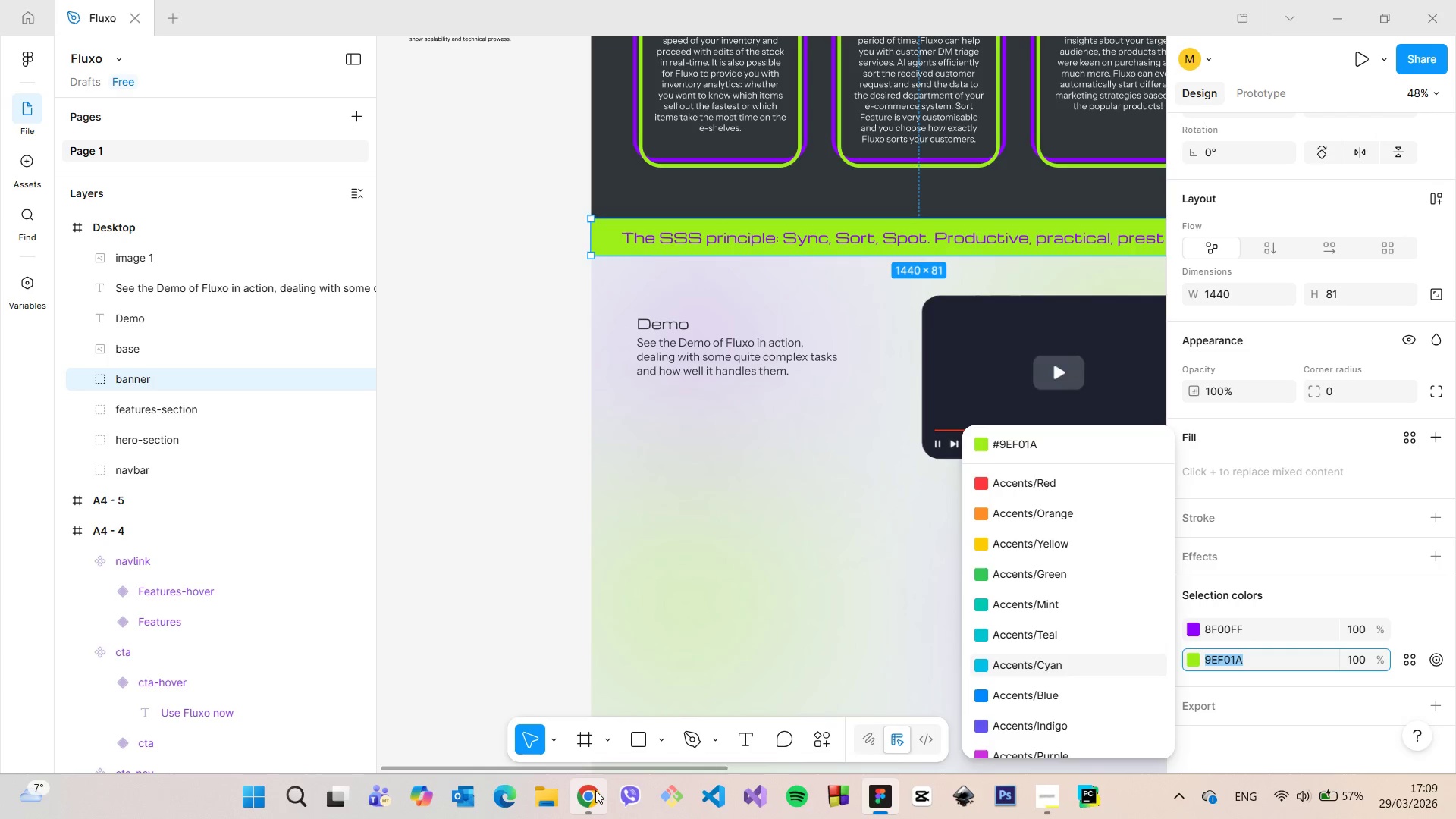 
left_click([595, 790])
 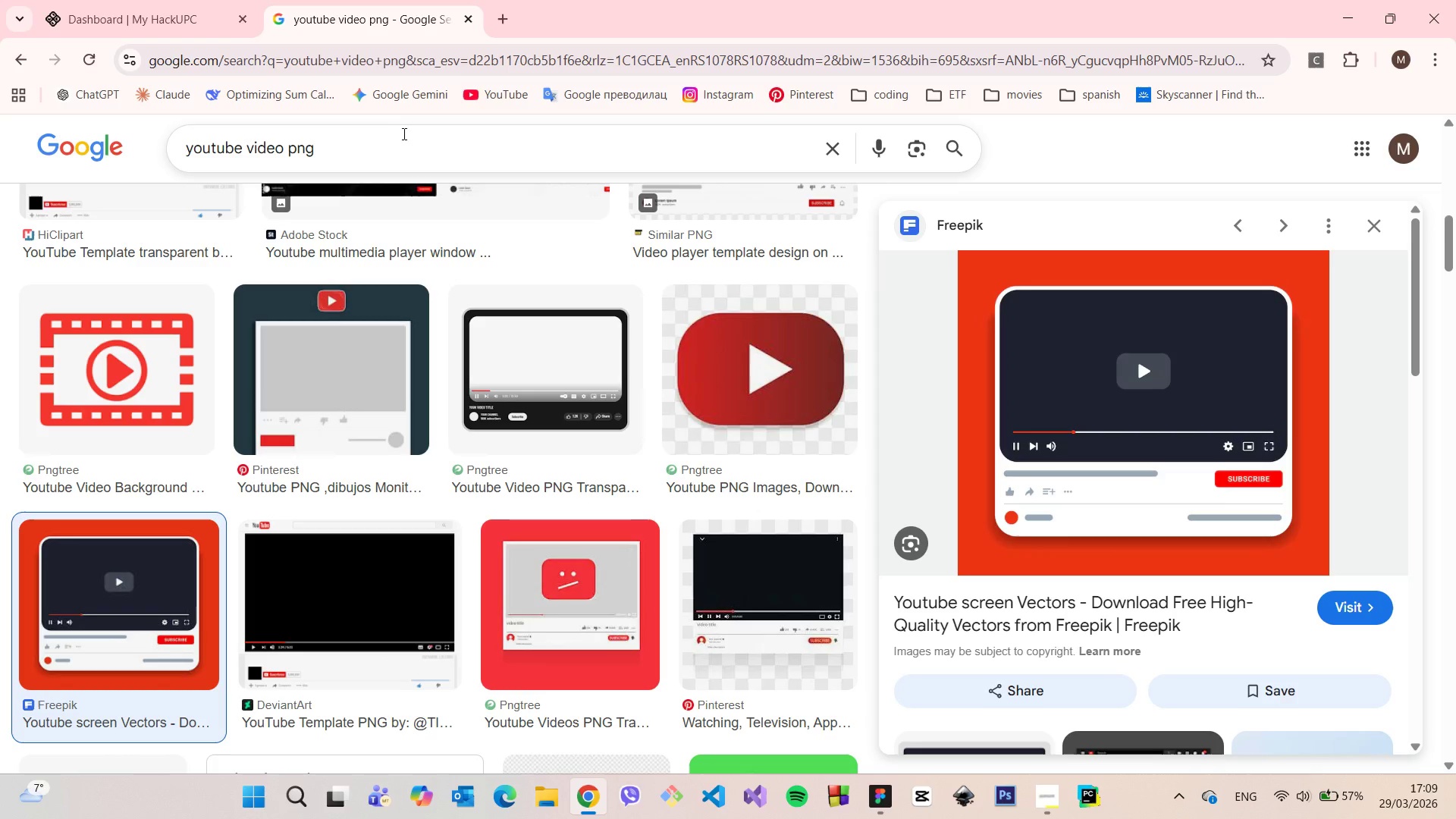 
double_click([399, 135])
 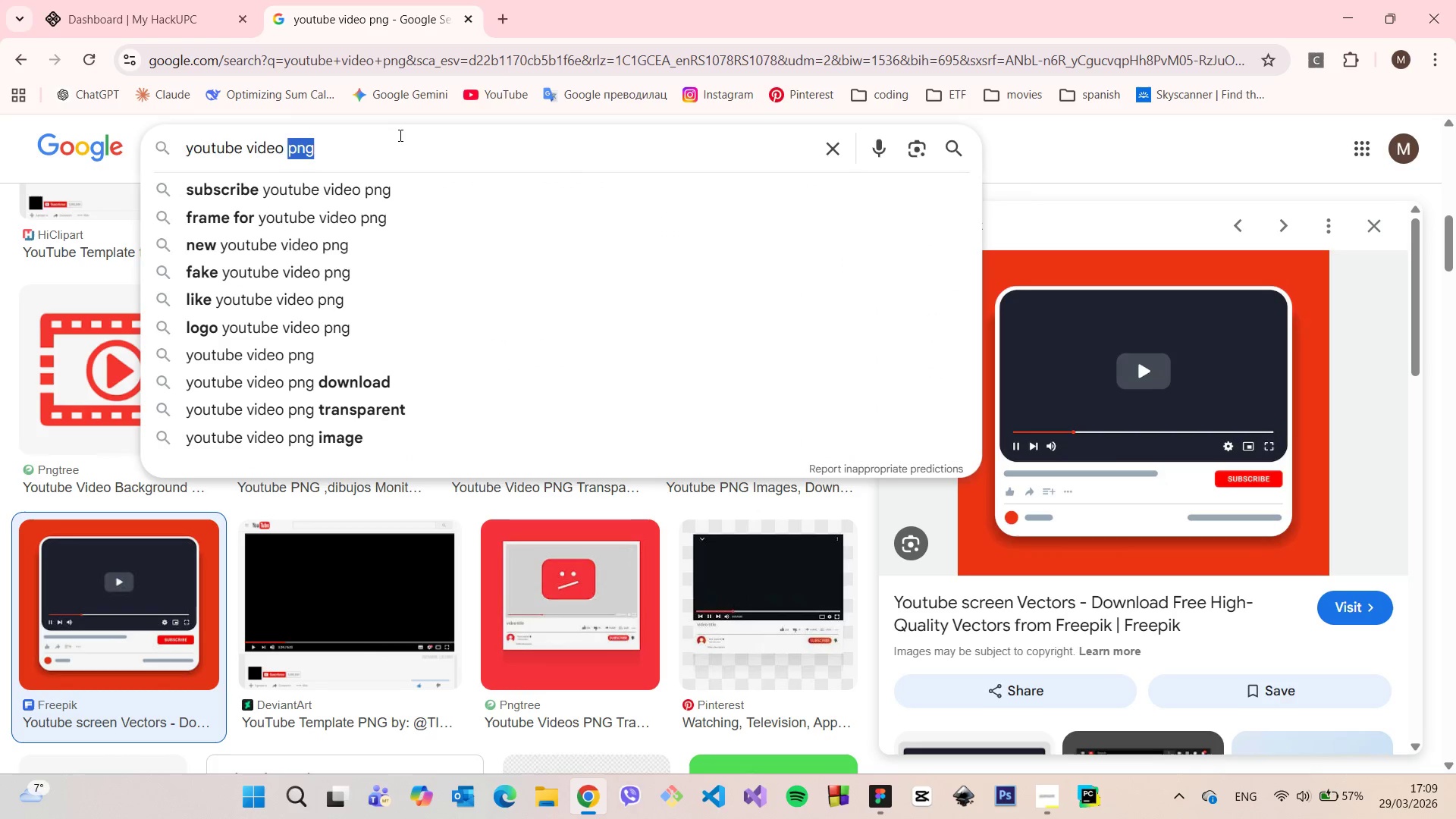 
triple_click([399, 135])
 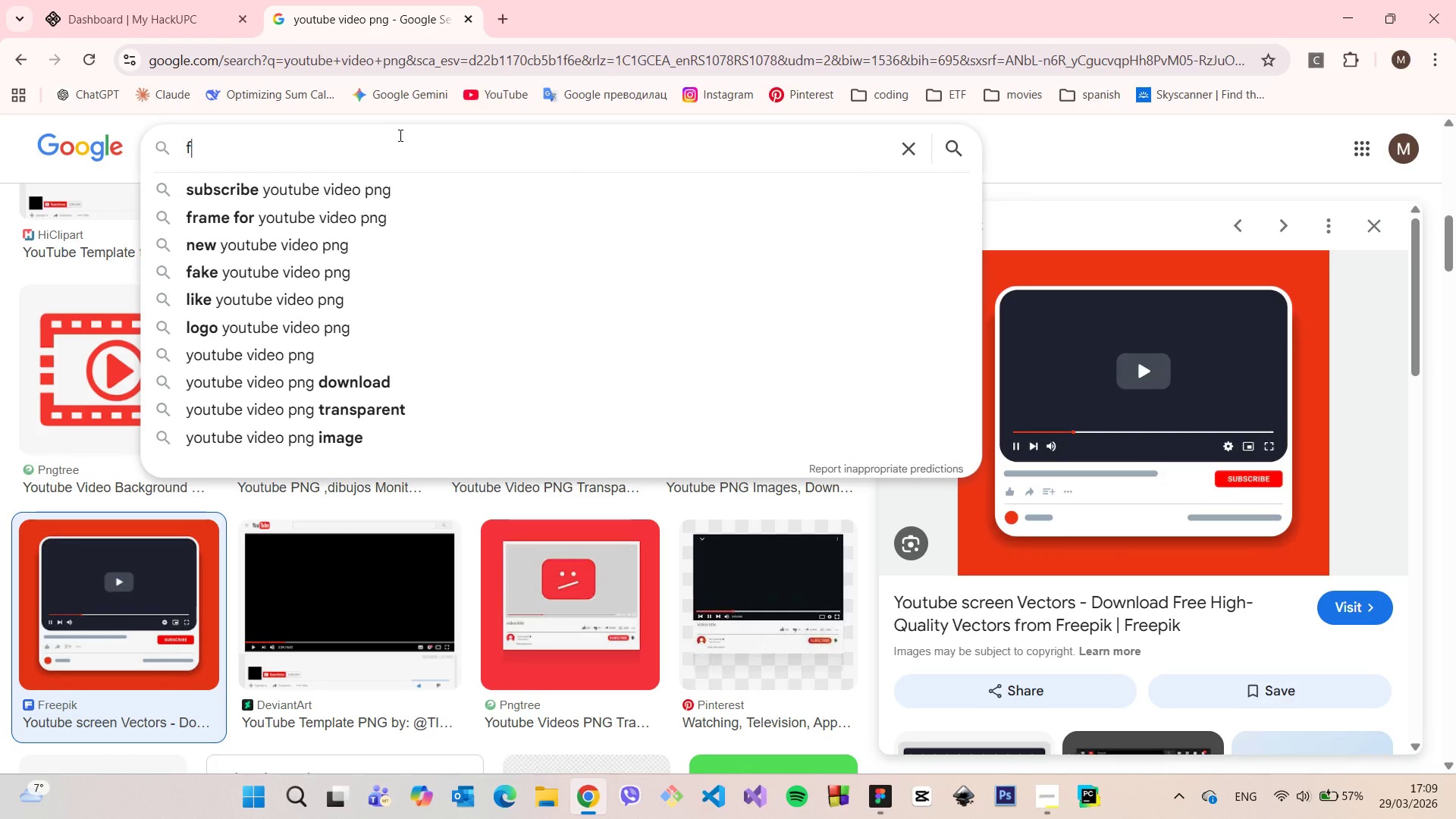 
type(flaticon)
 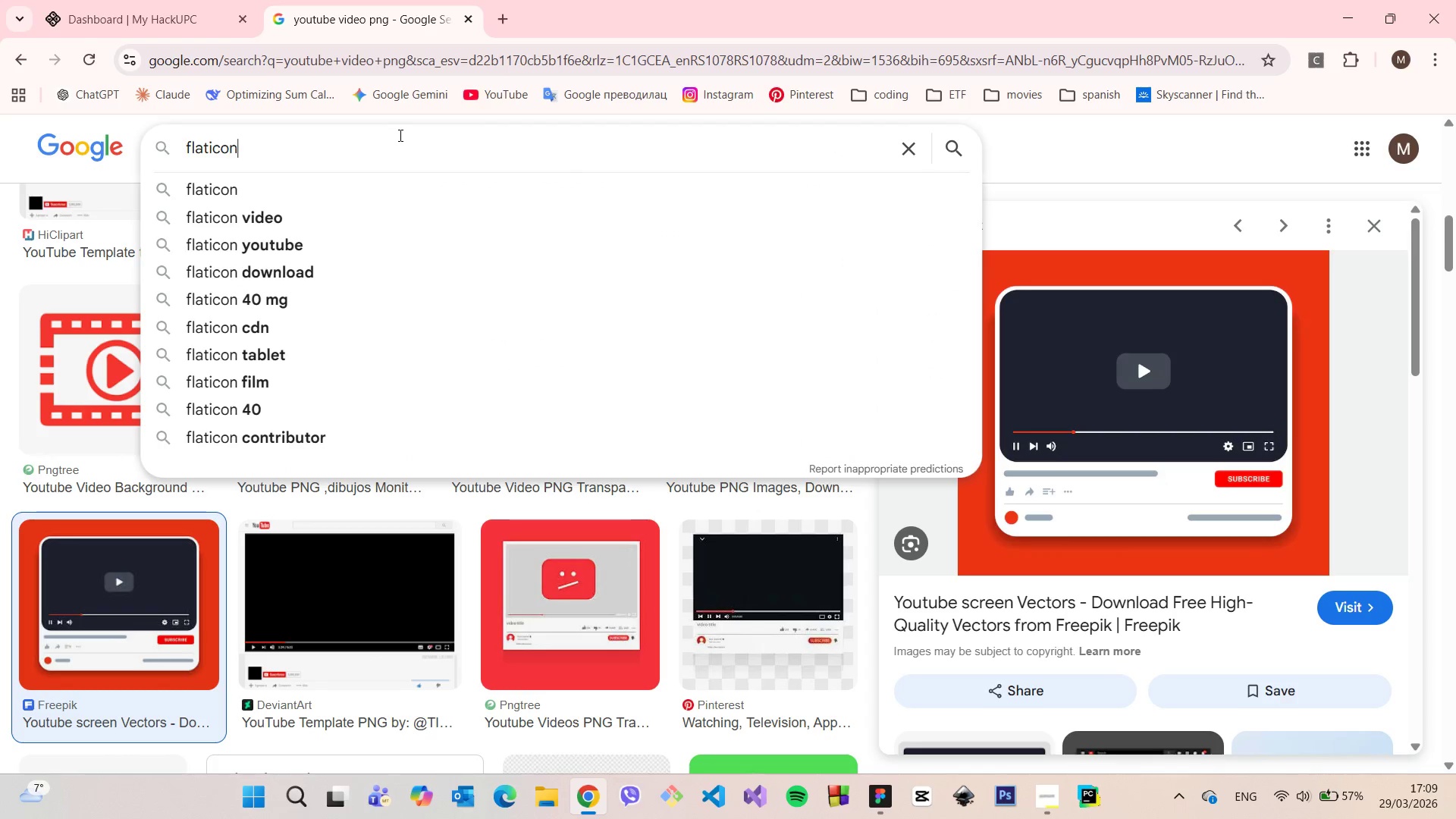 
key(Enter)
 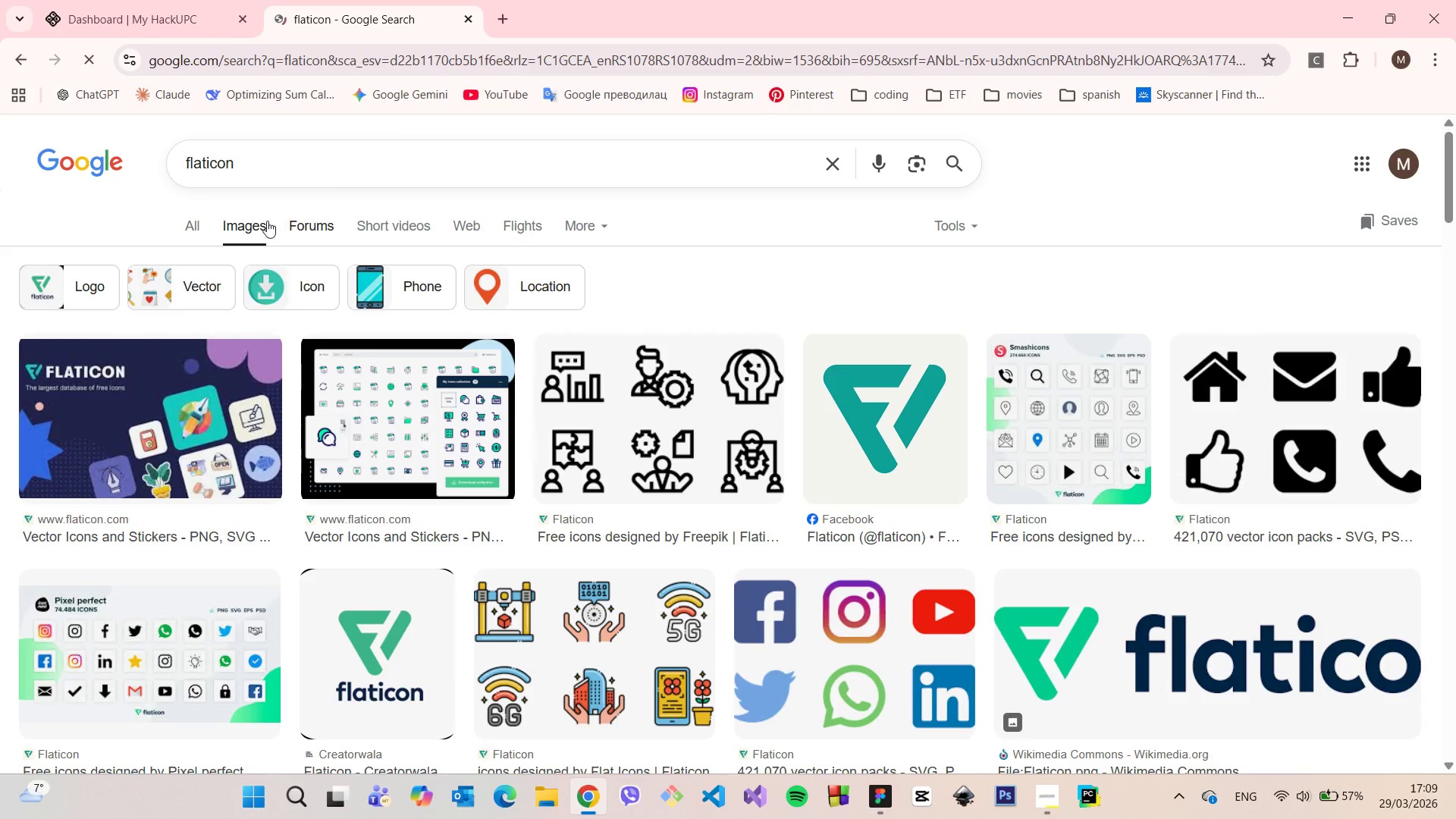 
left_click([199, 225])
 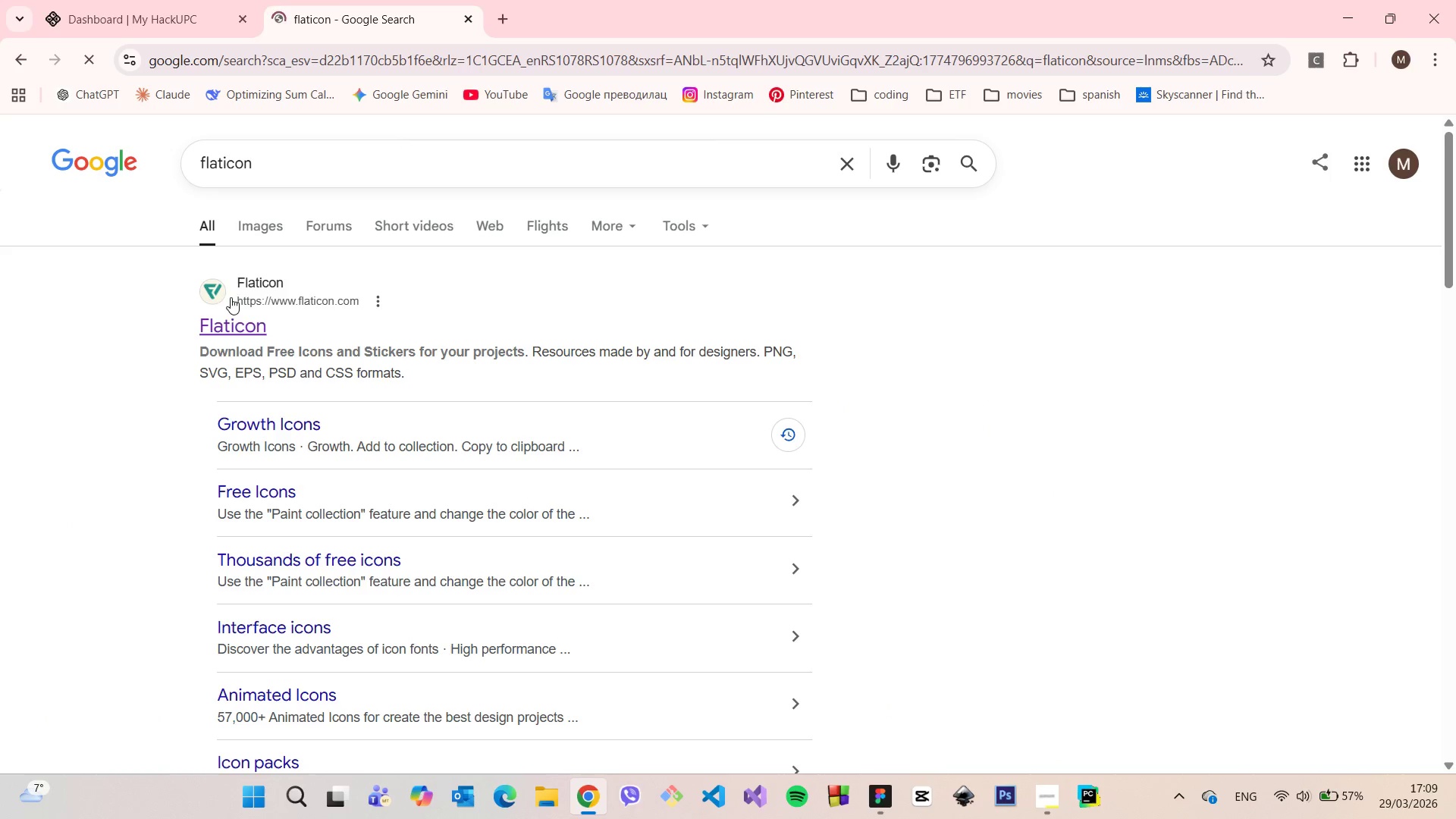 
left_click([232, 309])
 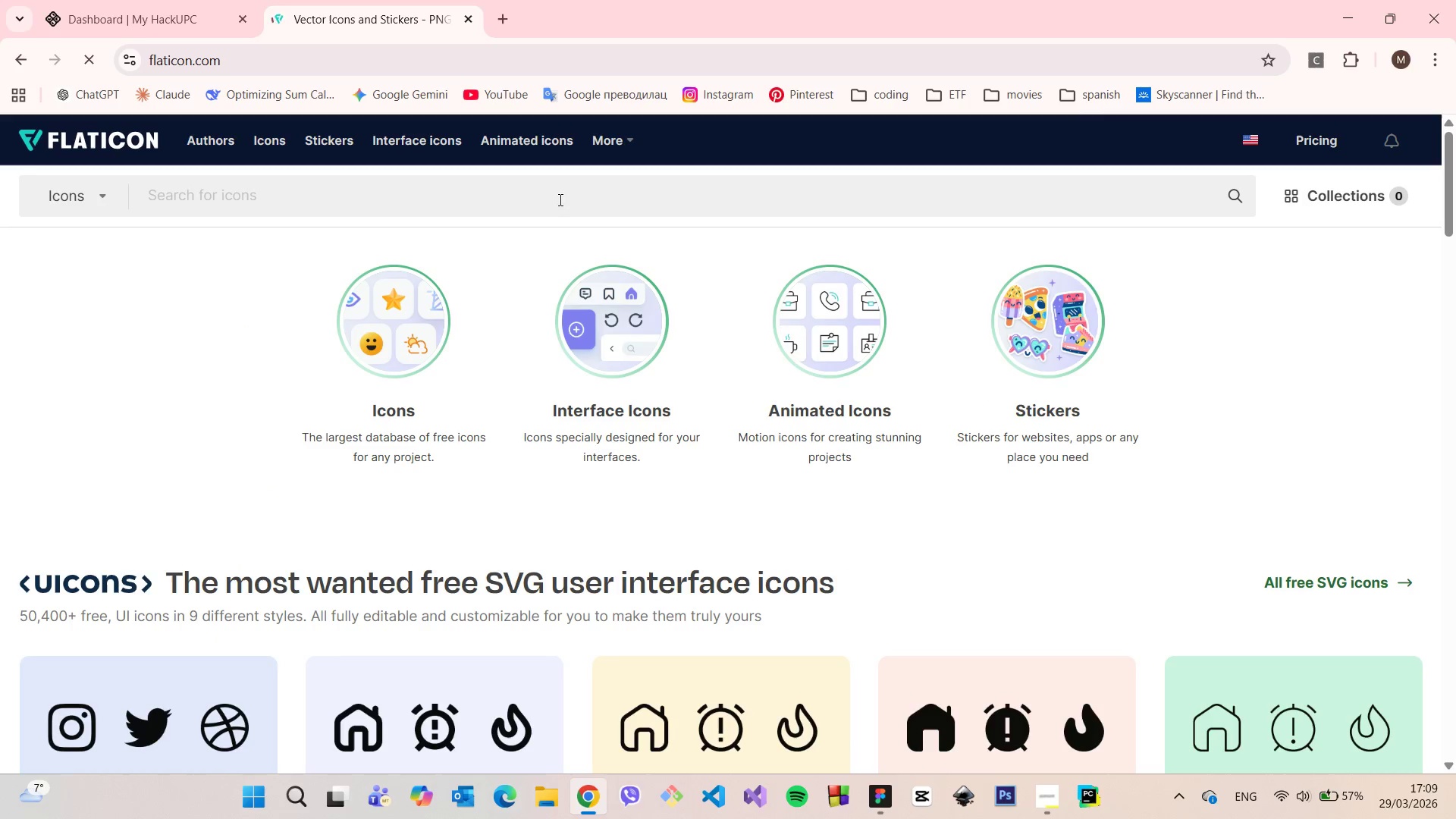 
left_click([477, 184])
 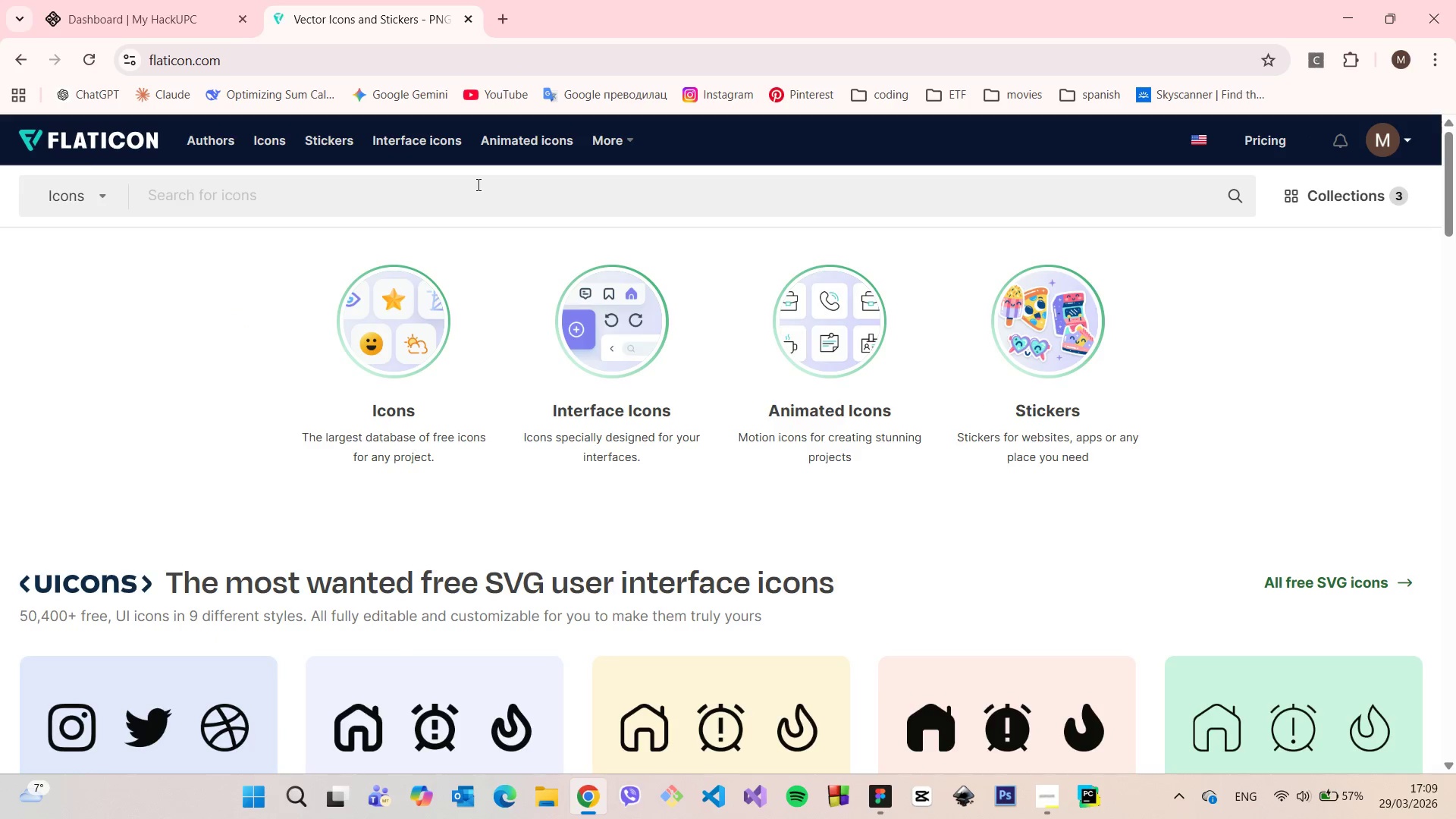 
type(star)
 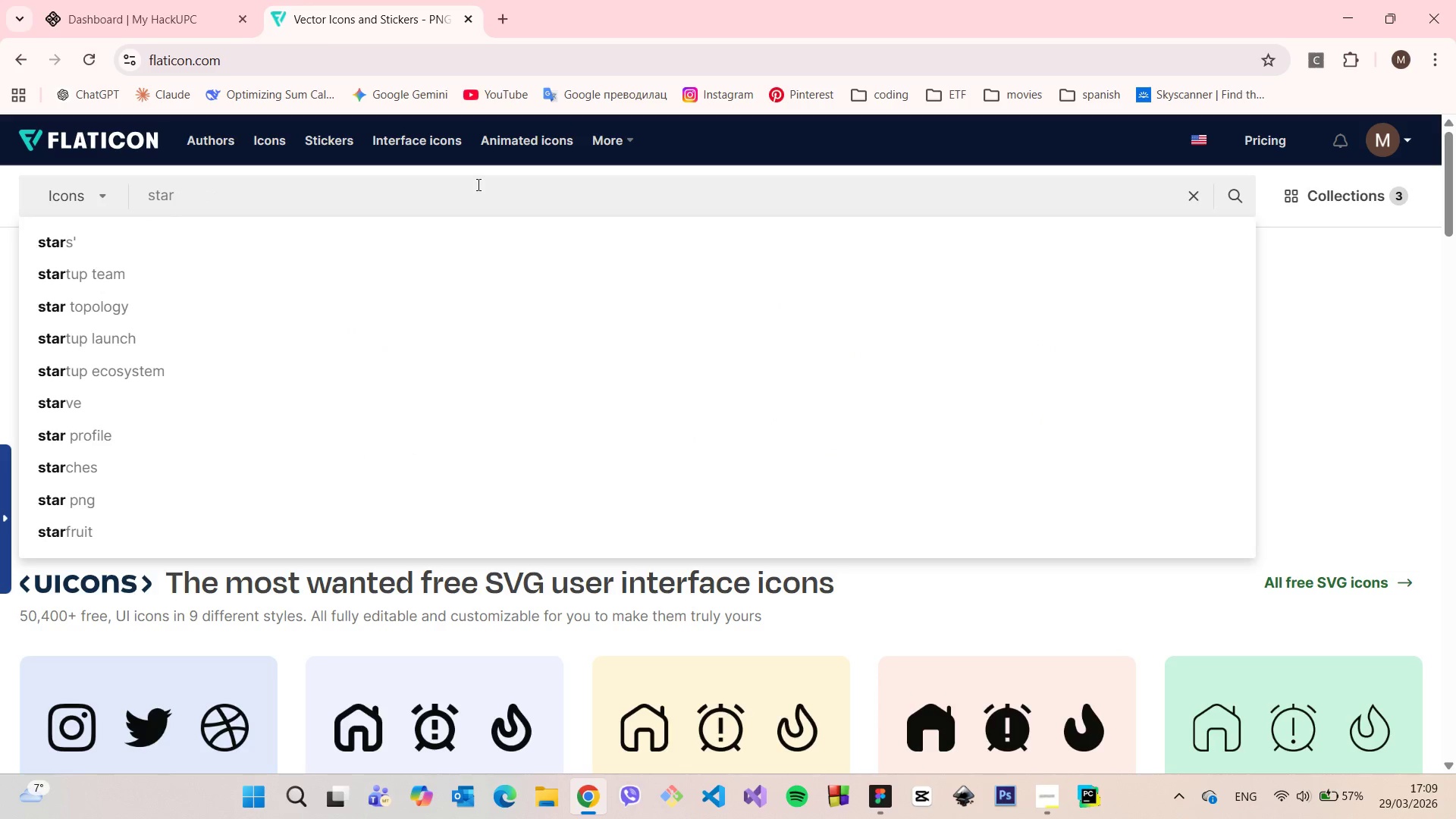 
key(Enter)
 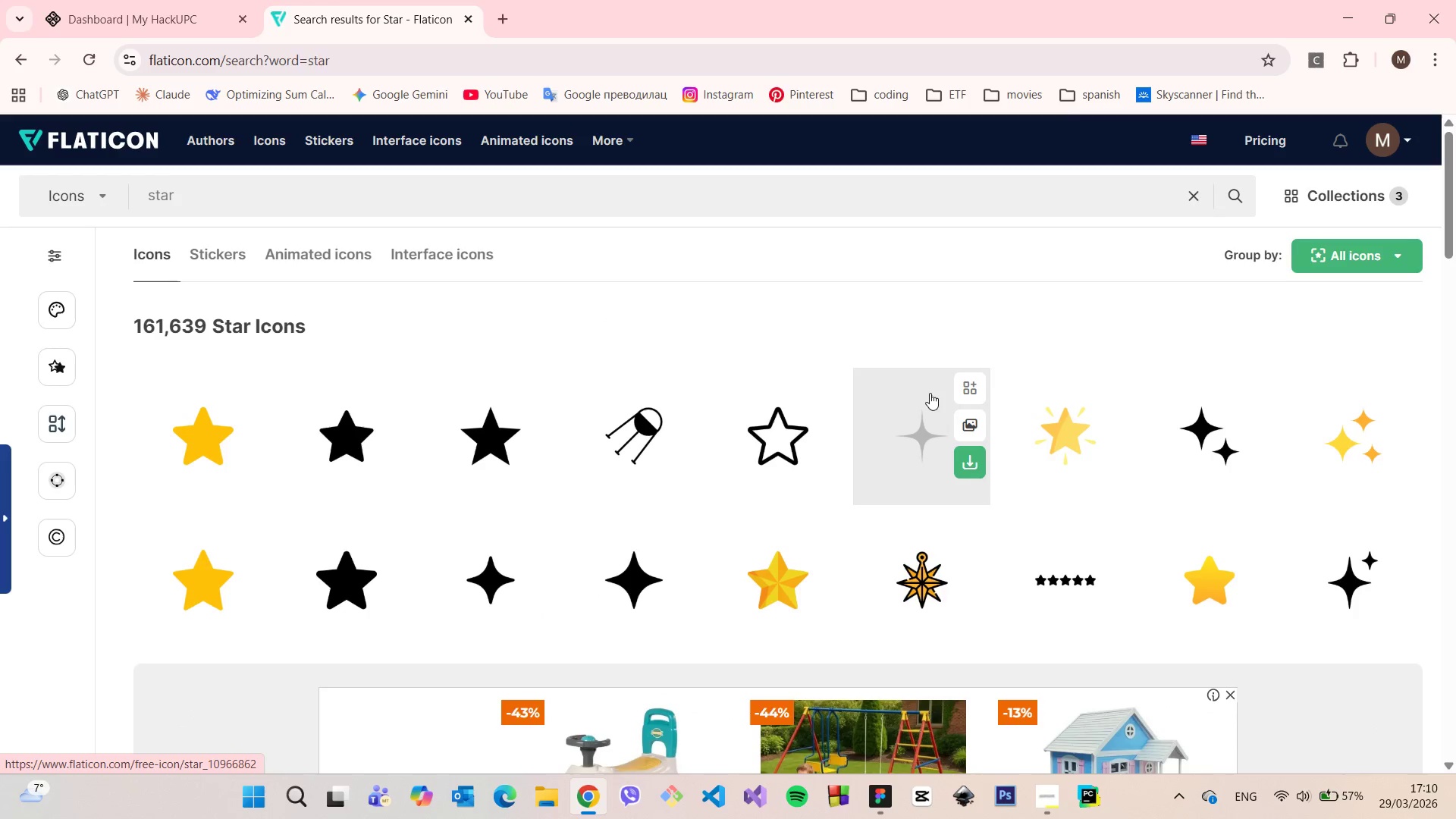 
wait(7.97)
 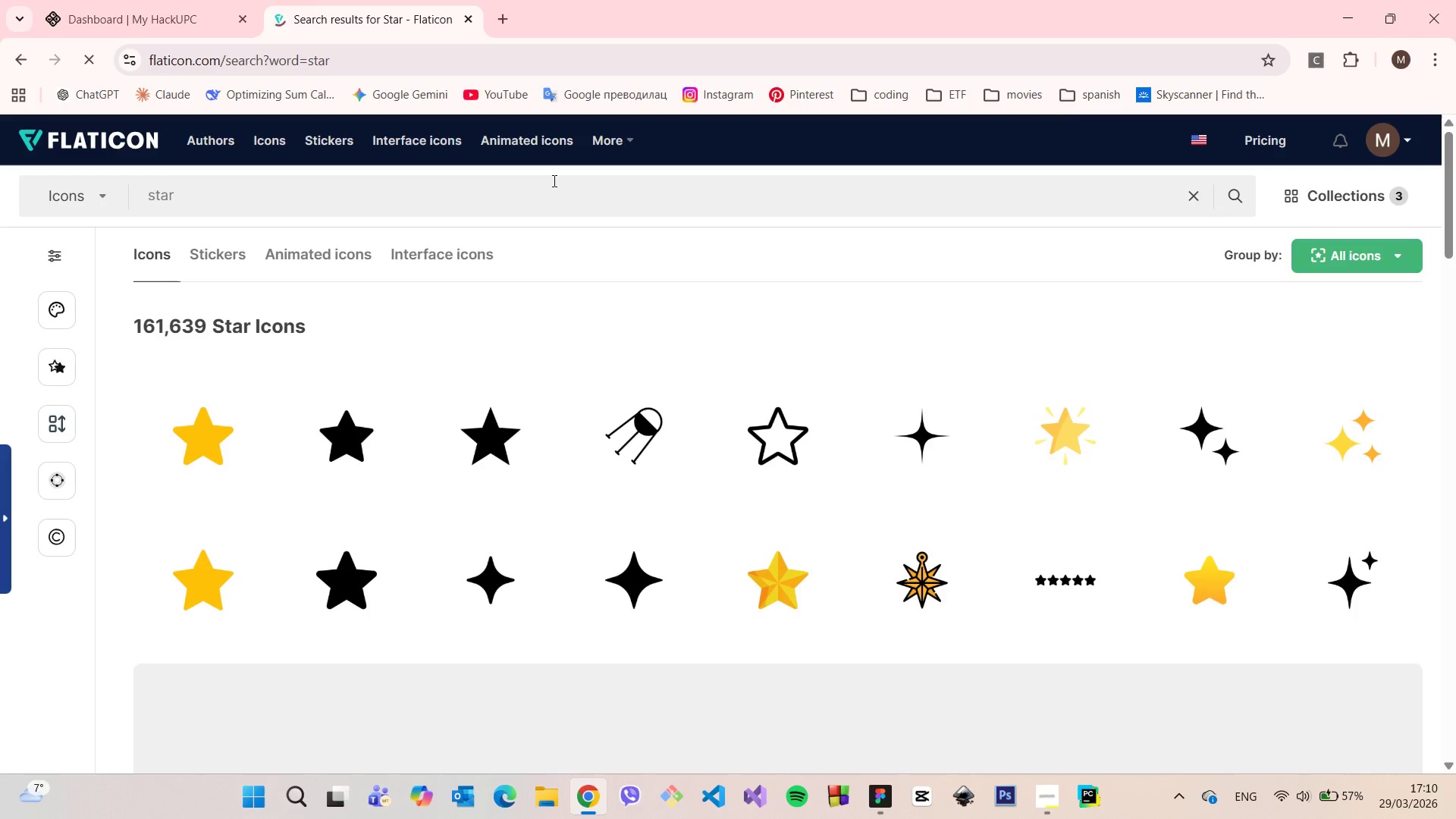 
left_click([764, 174])
 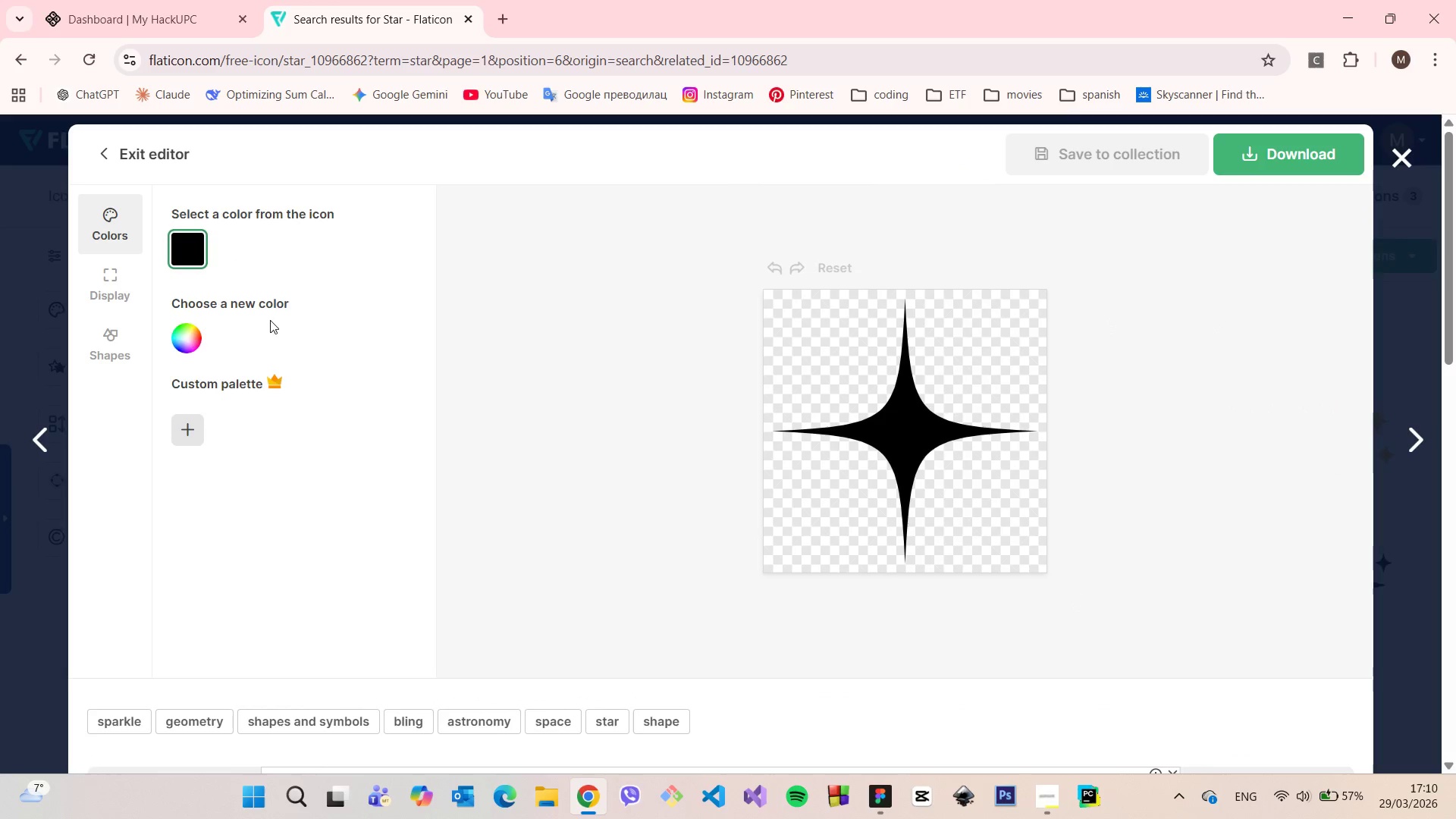 
left_click([181, 331])
 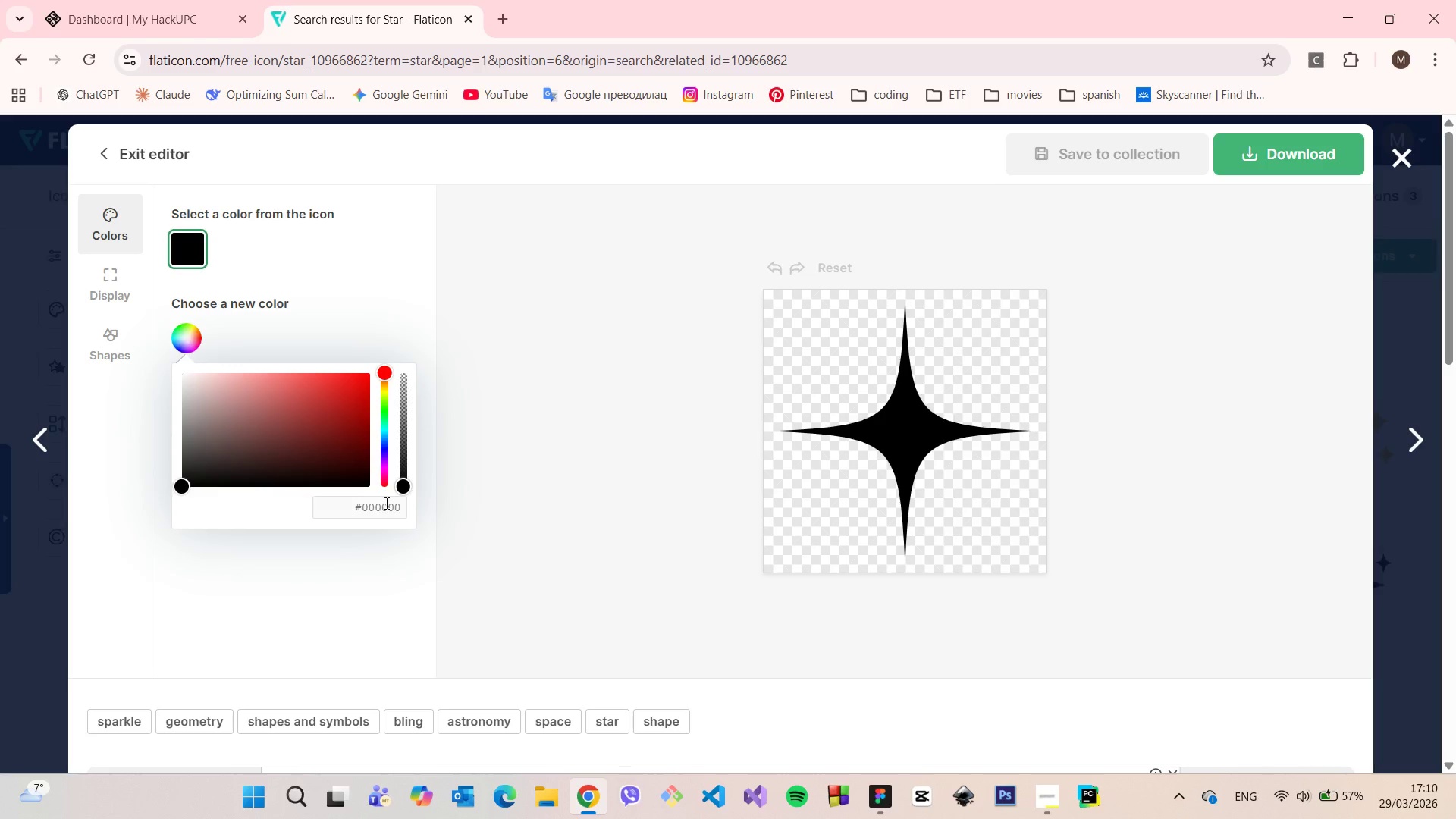 
double_click([385, 503])
 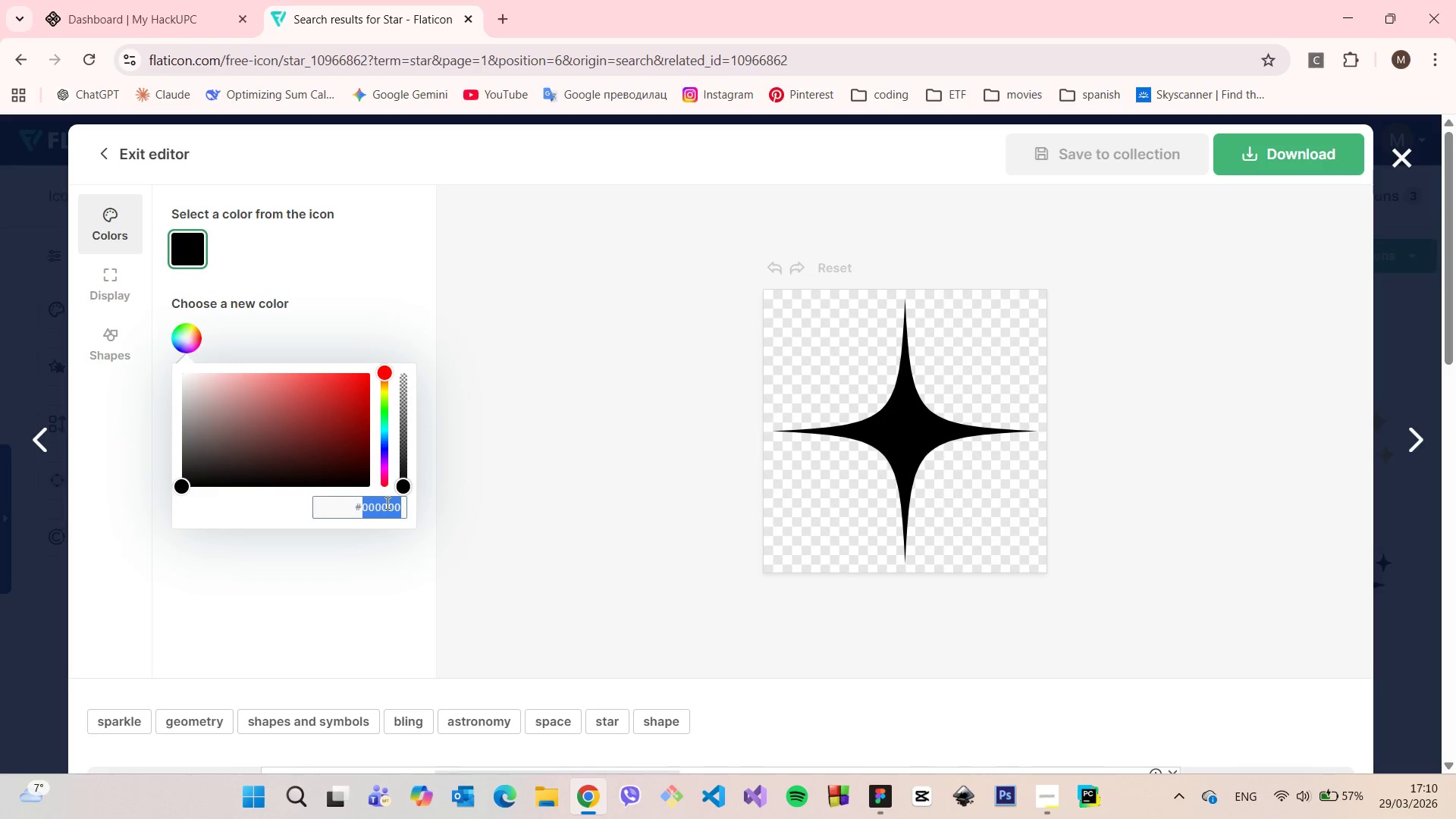 
key(Control+V)
 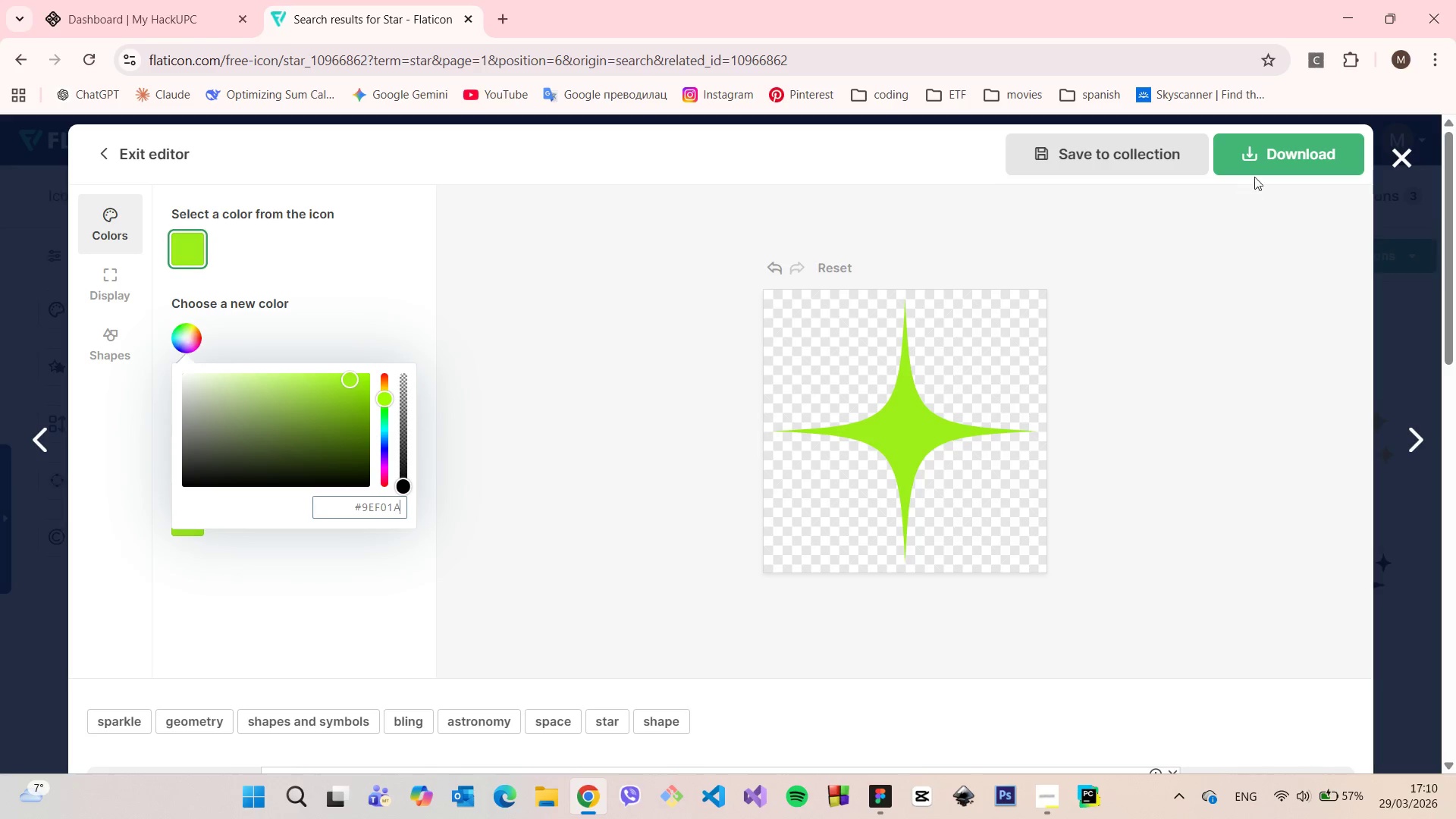 
double_click([1258, 164])
 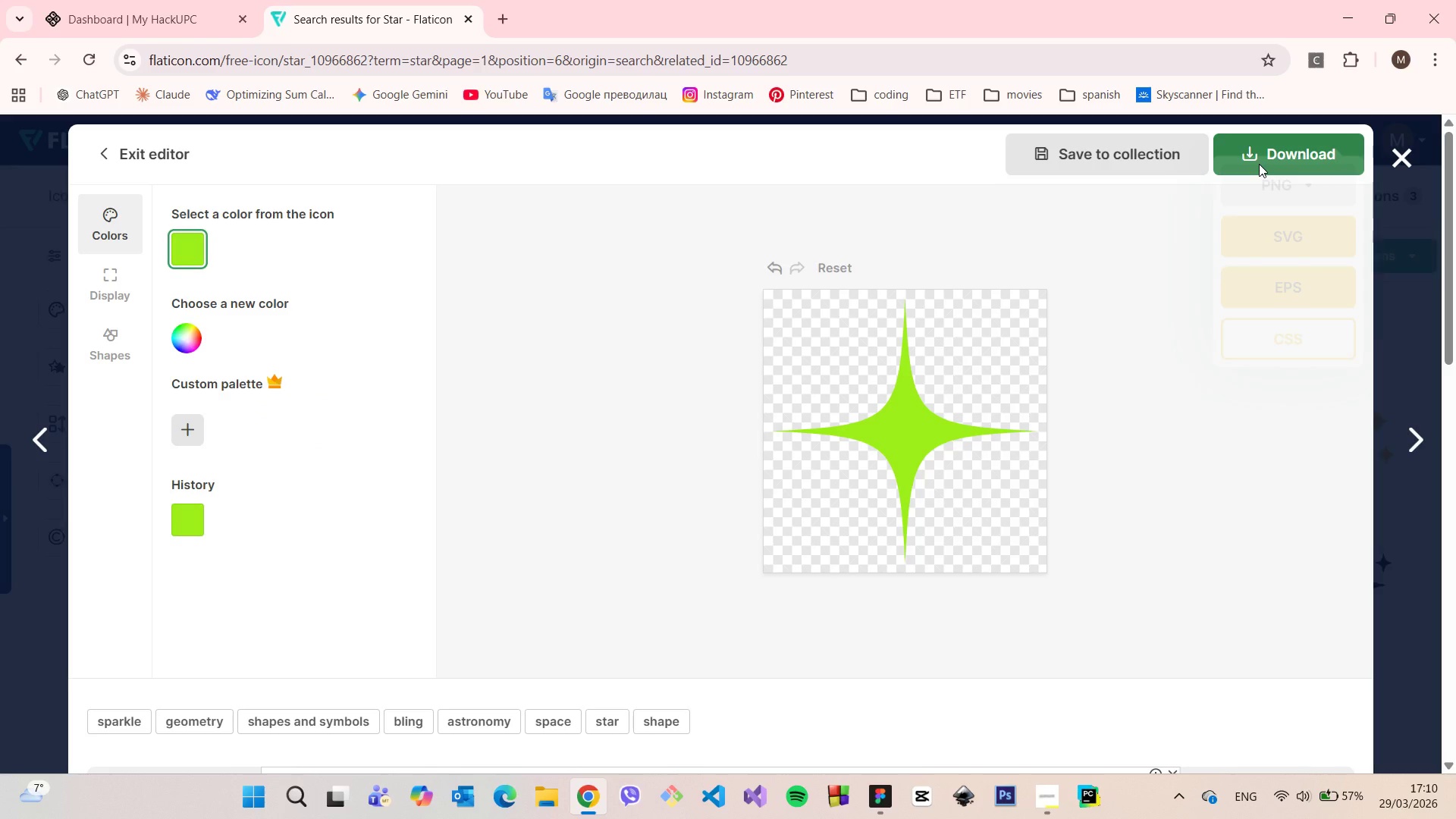 
left_click([1292, 212])
 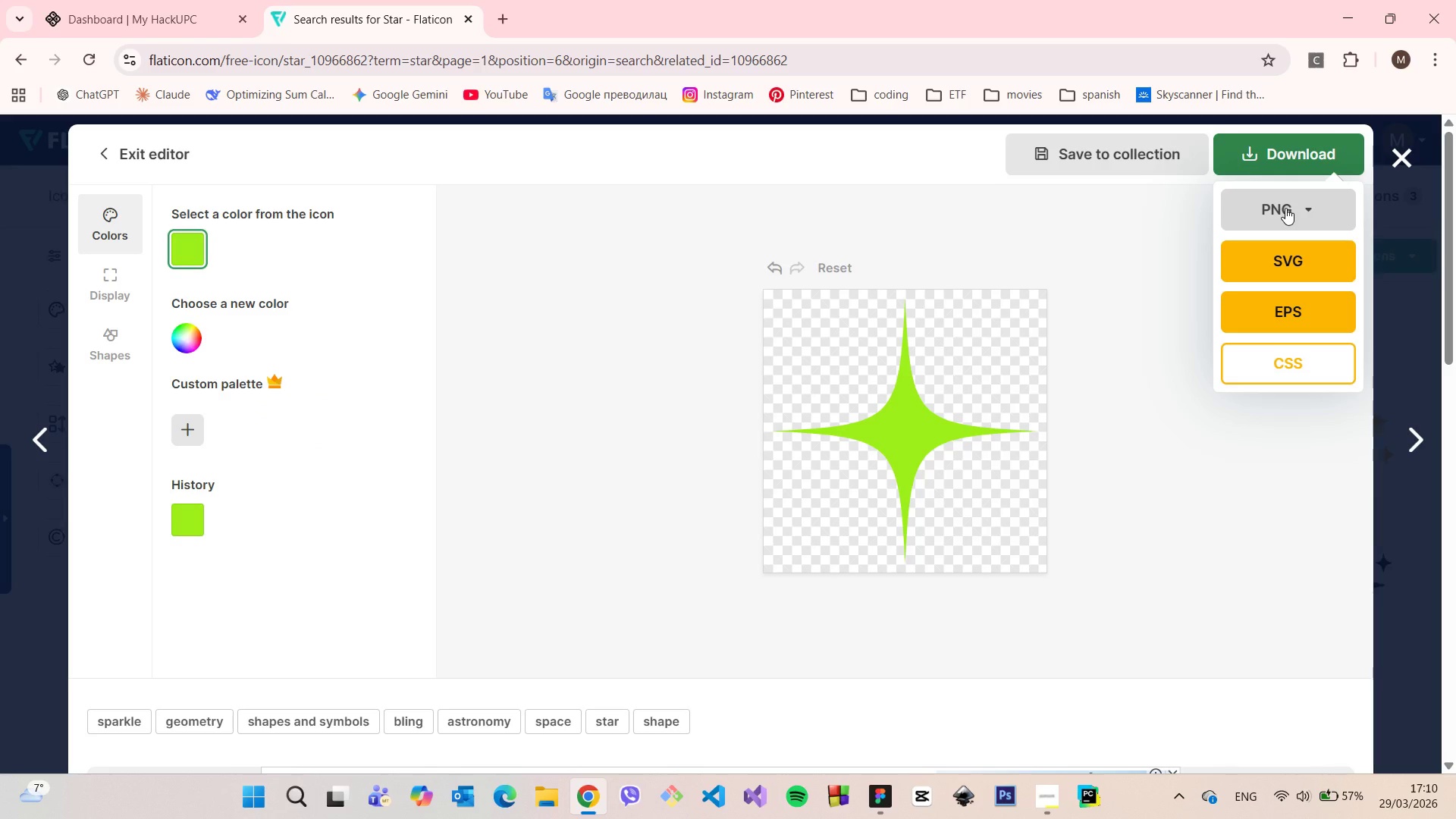 
left_click_drag(start_coordinate=[1277, 355], to_coordinate=[1288, 354])
 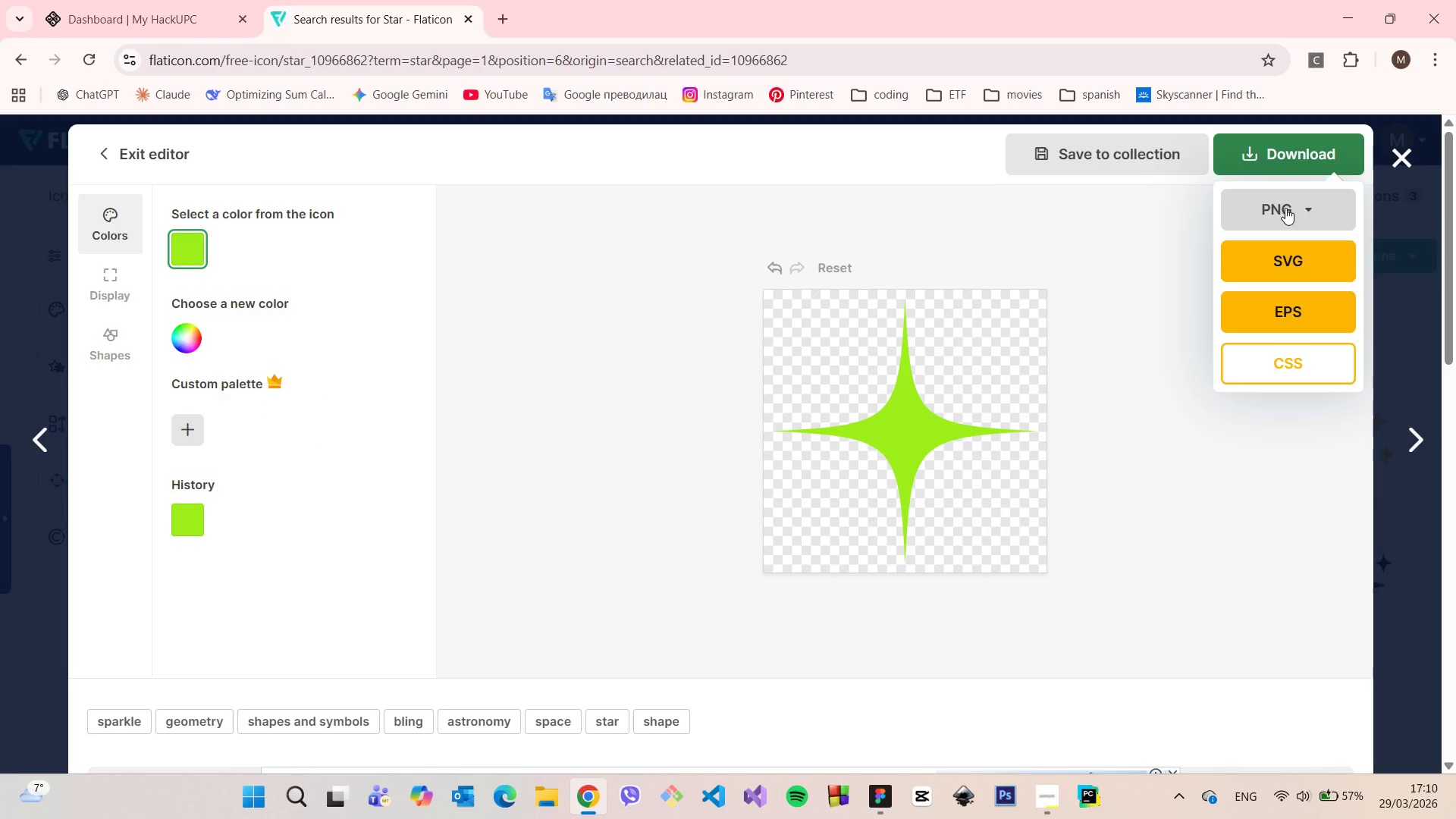 
double_click([1271, 354])
 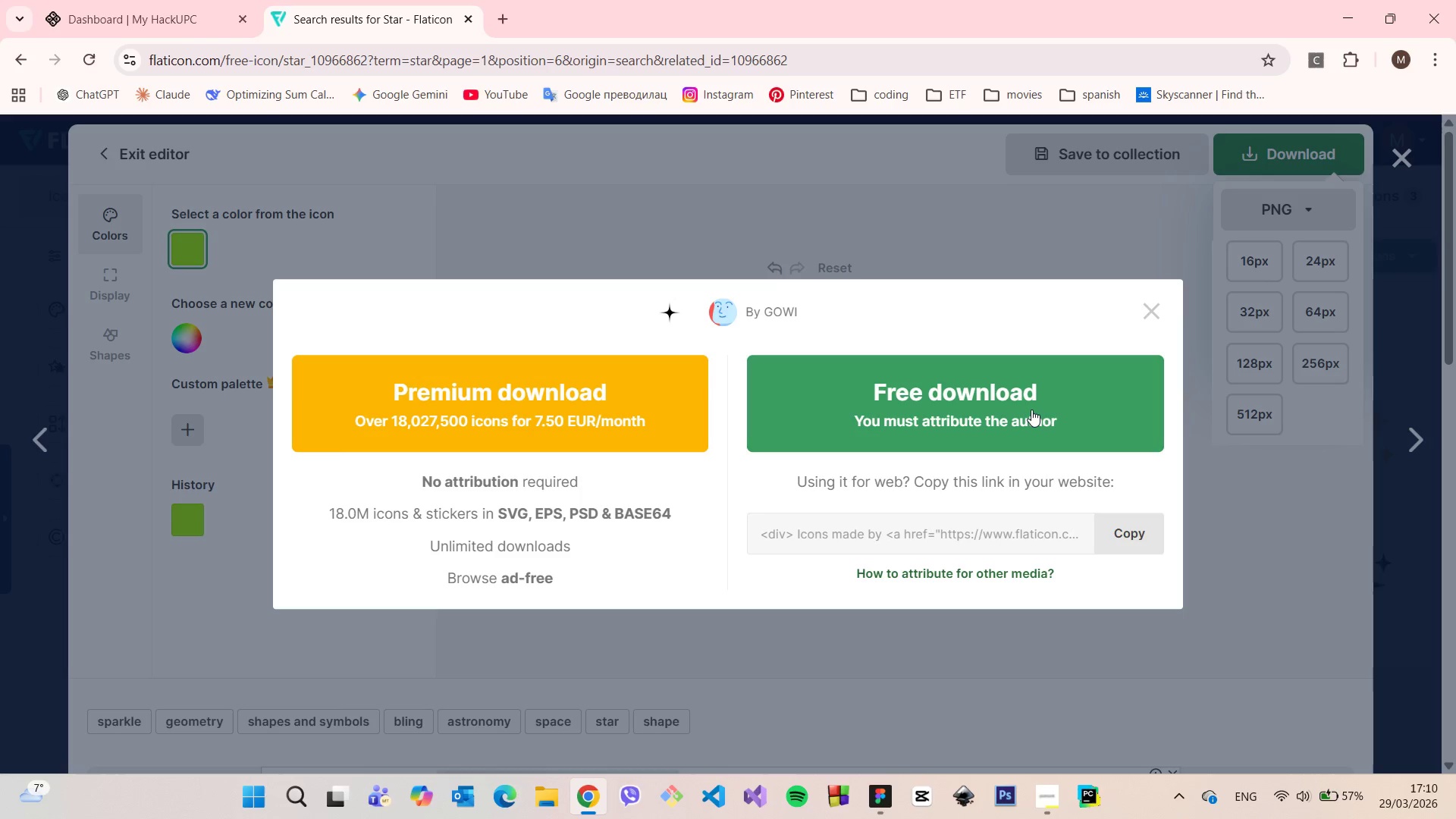 
left_click([1031, 410])
 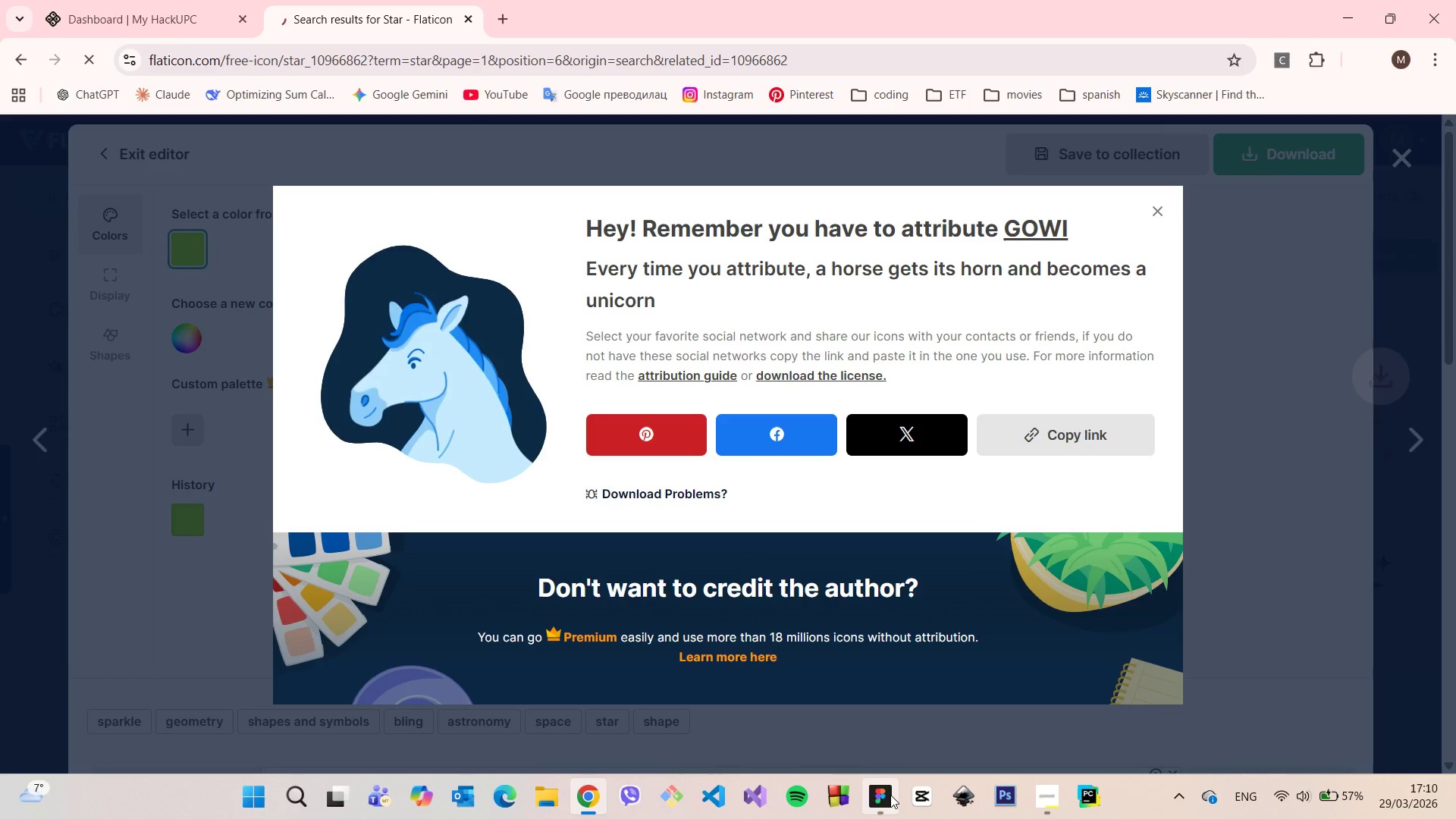 
left_click([890, 795])
 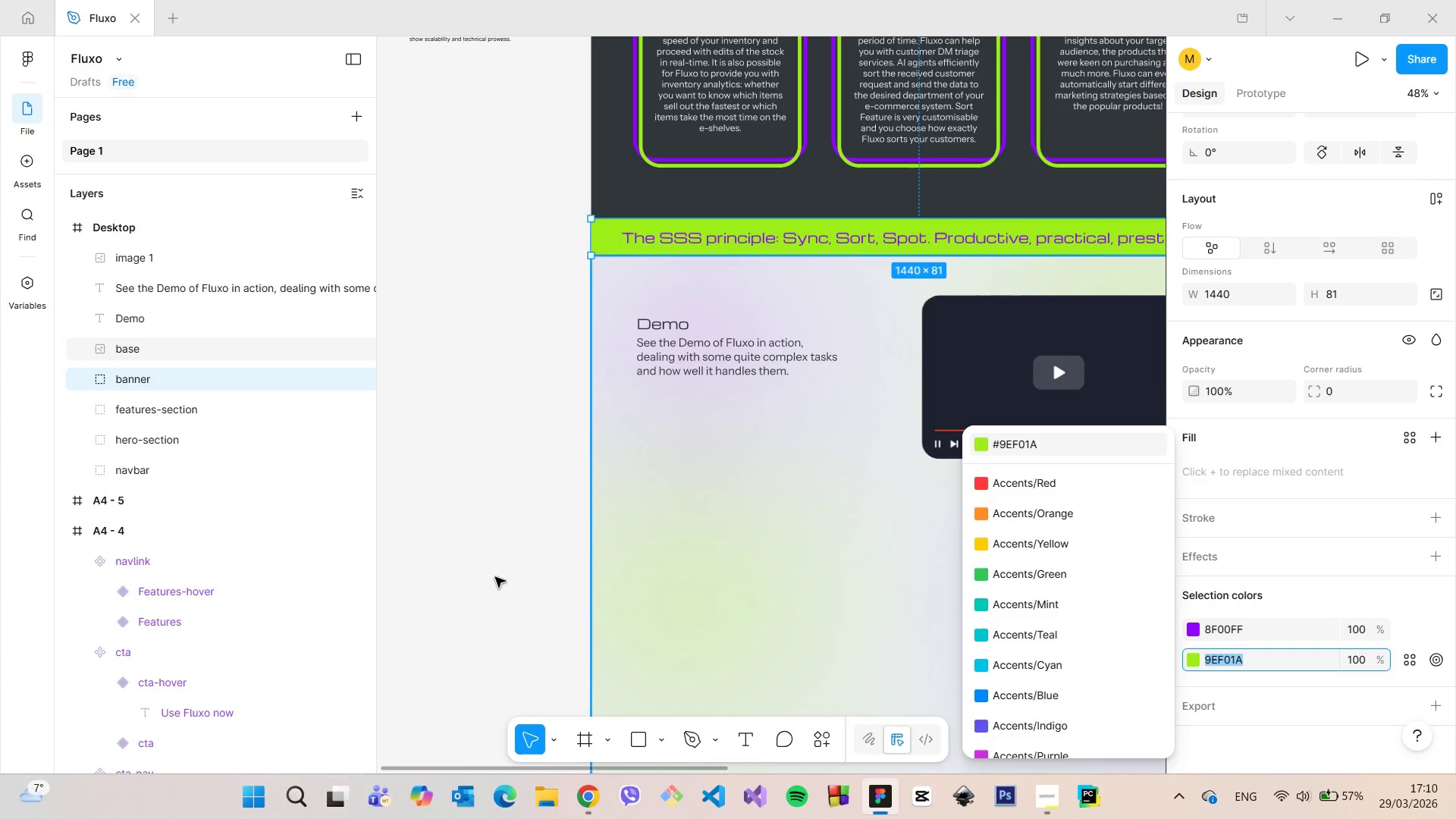 
left_click([465, 573])
 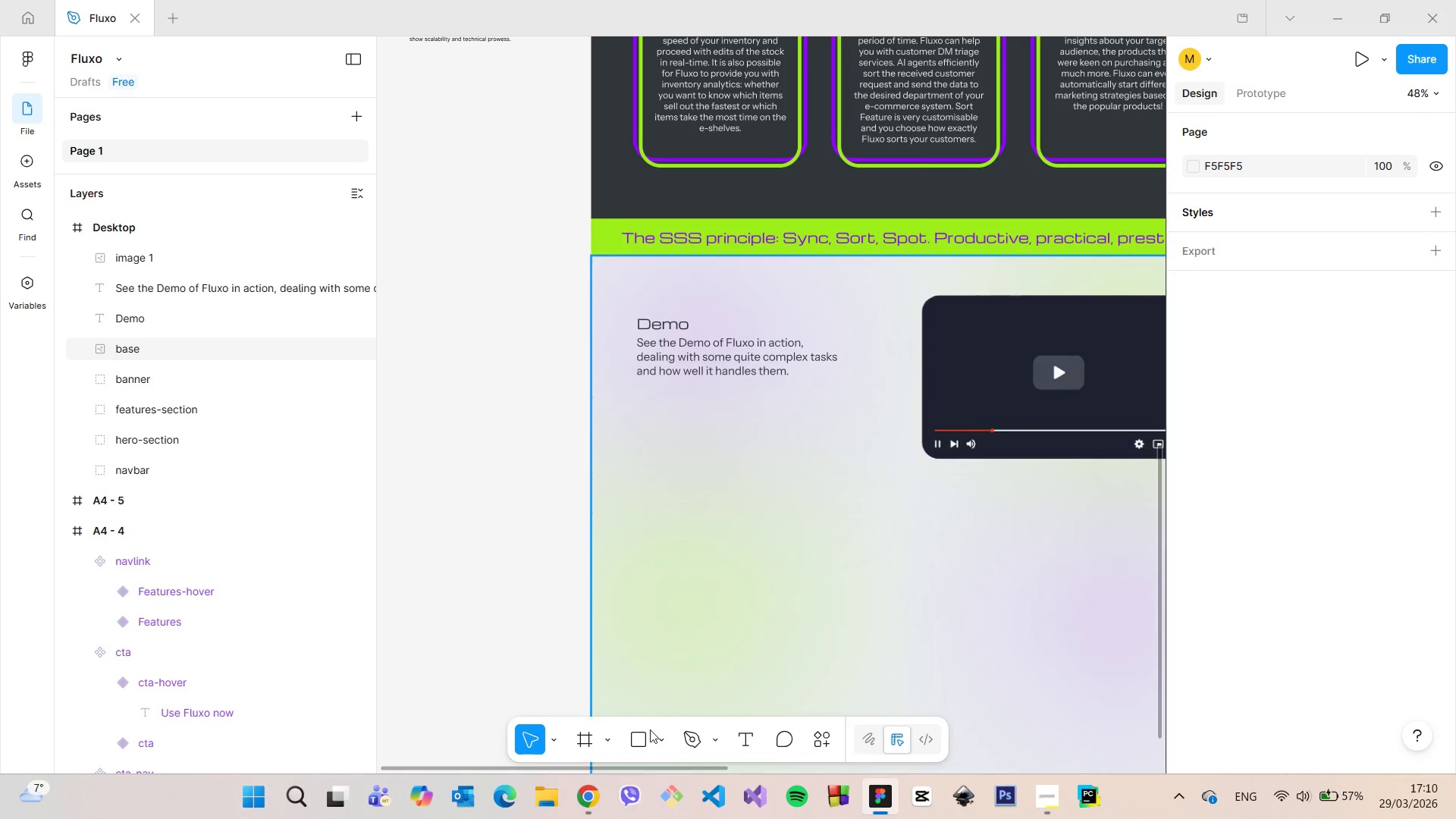 
left_click([661, 737])
 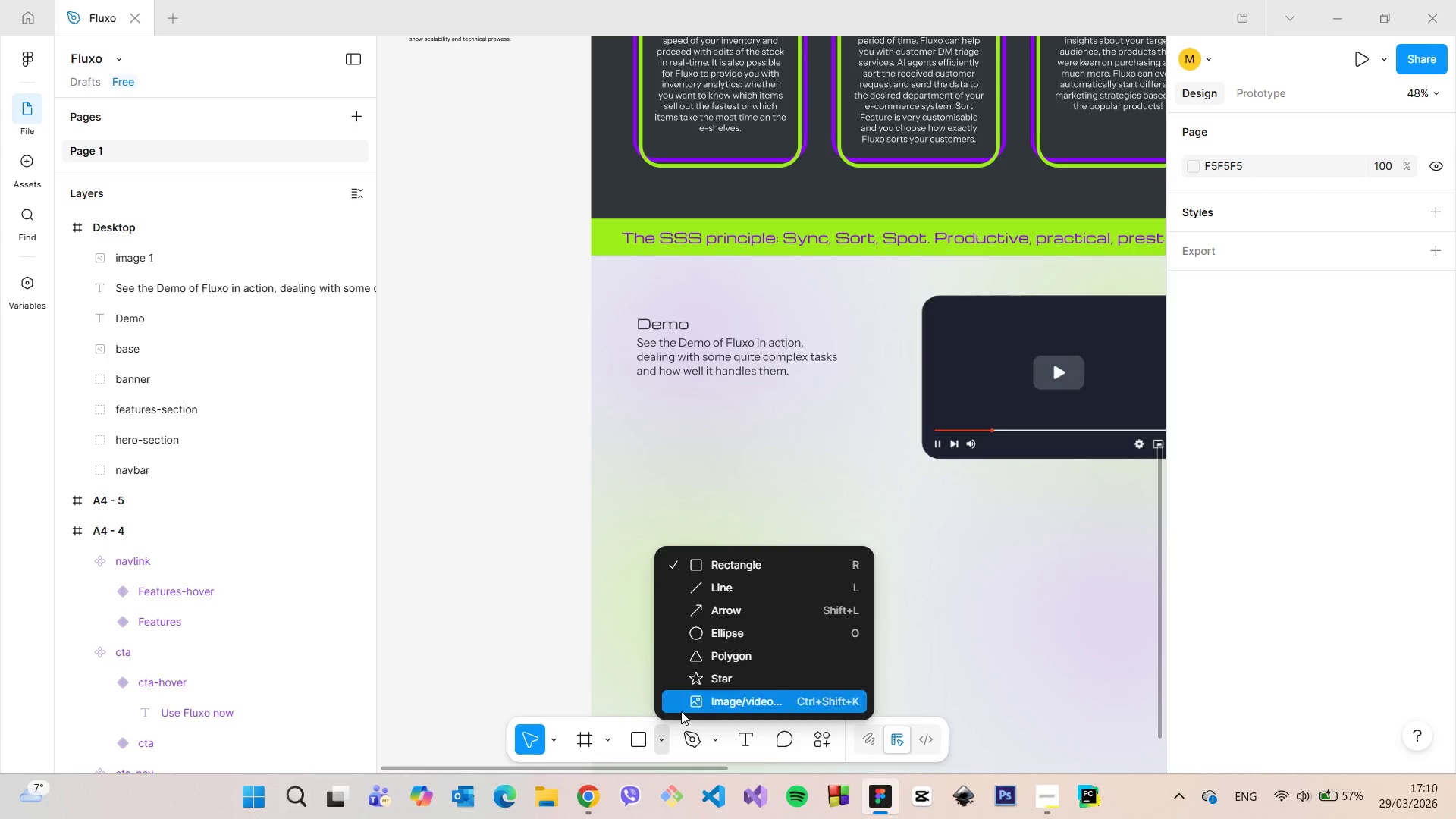 
left_click([681, 711])
 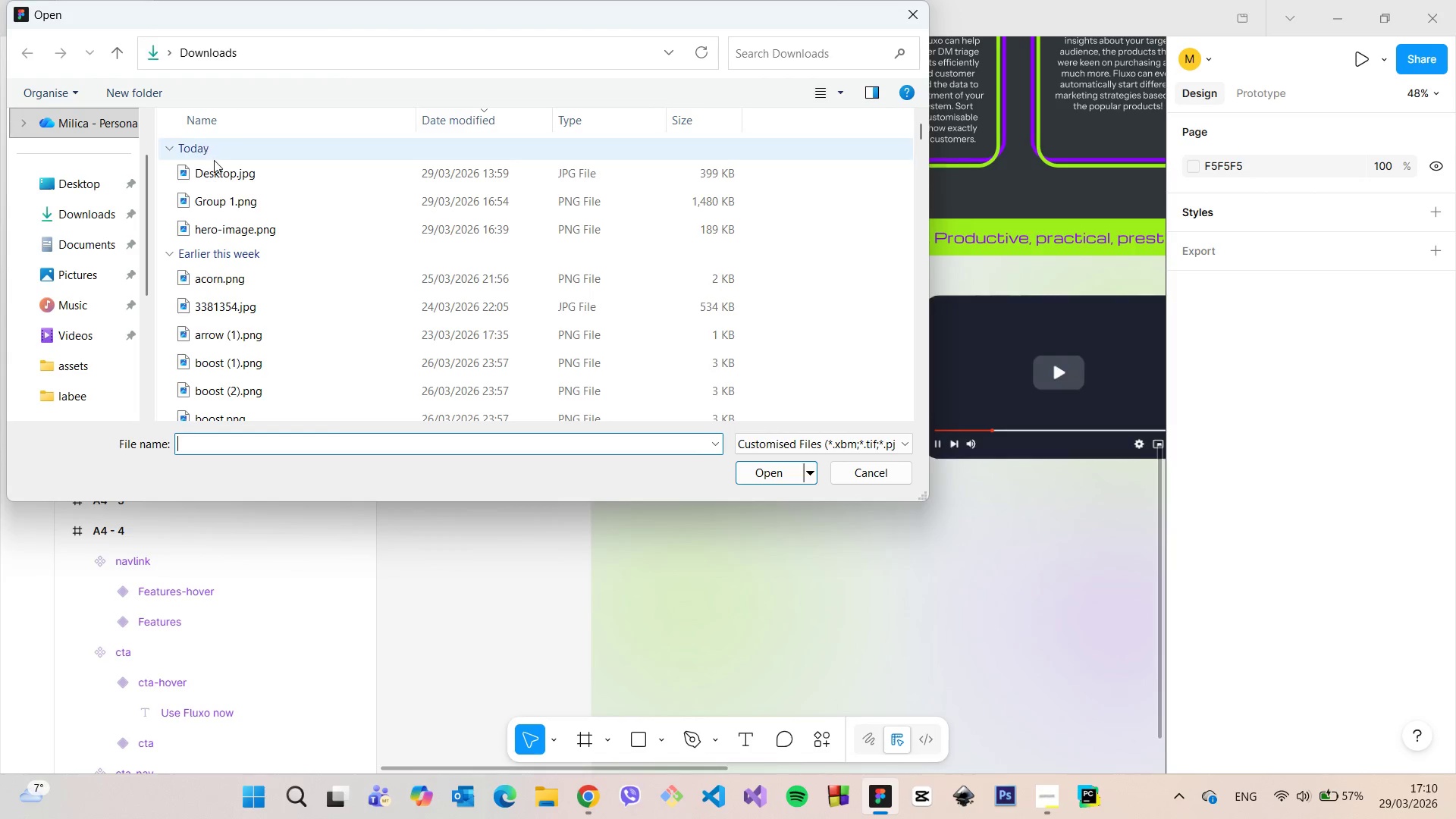 
left_click([214, 168])
 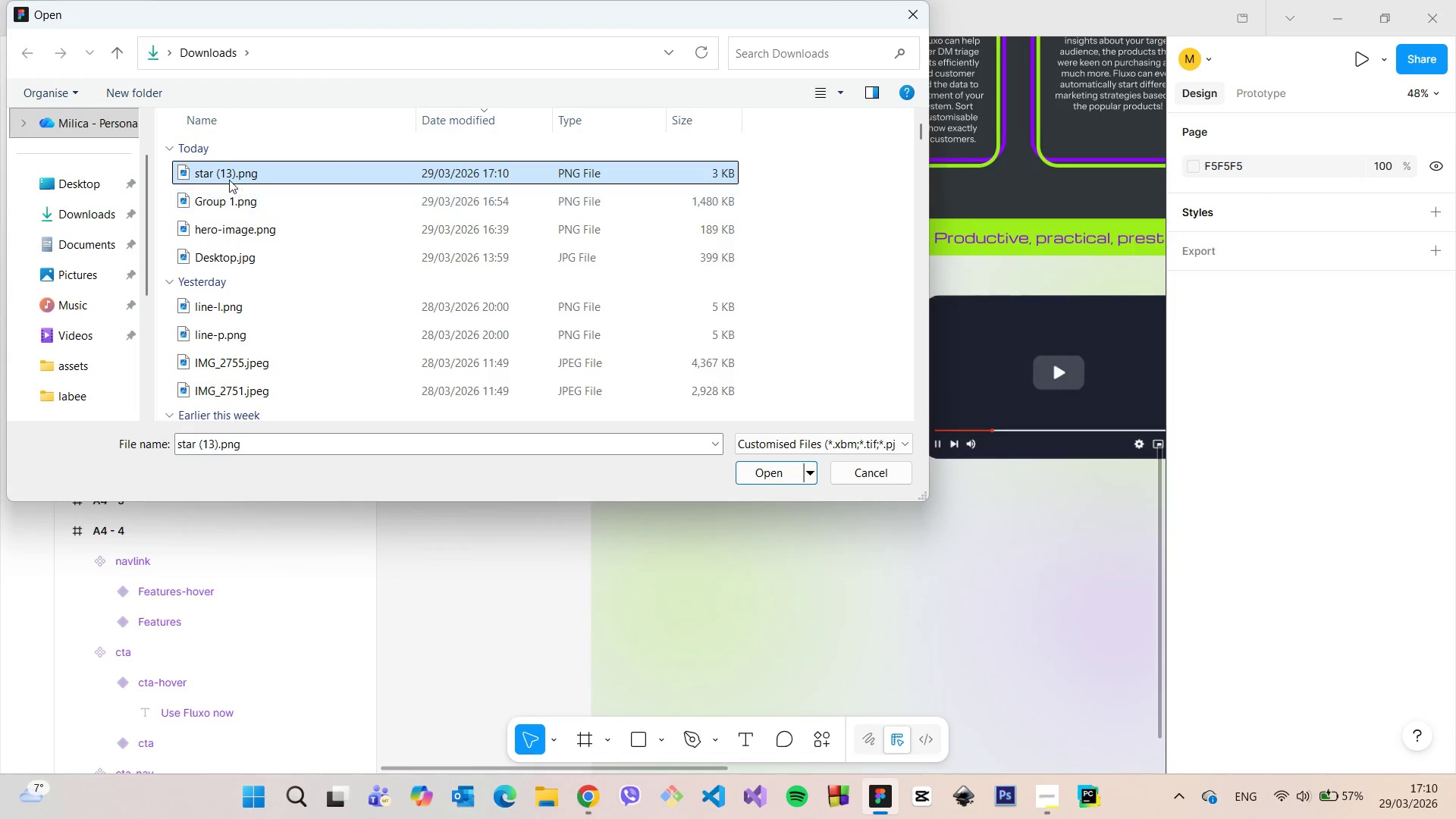 
left_click_drag(start_coordinate=[228, 177], to_coordinate=[799, 639])
 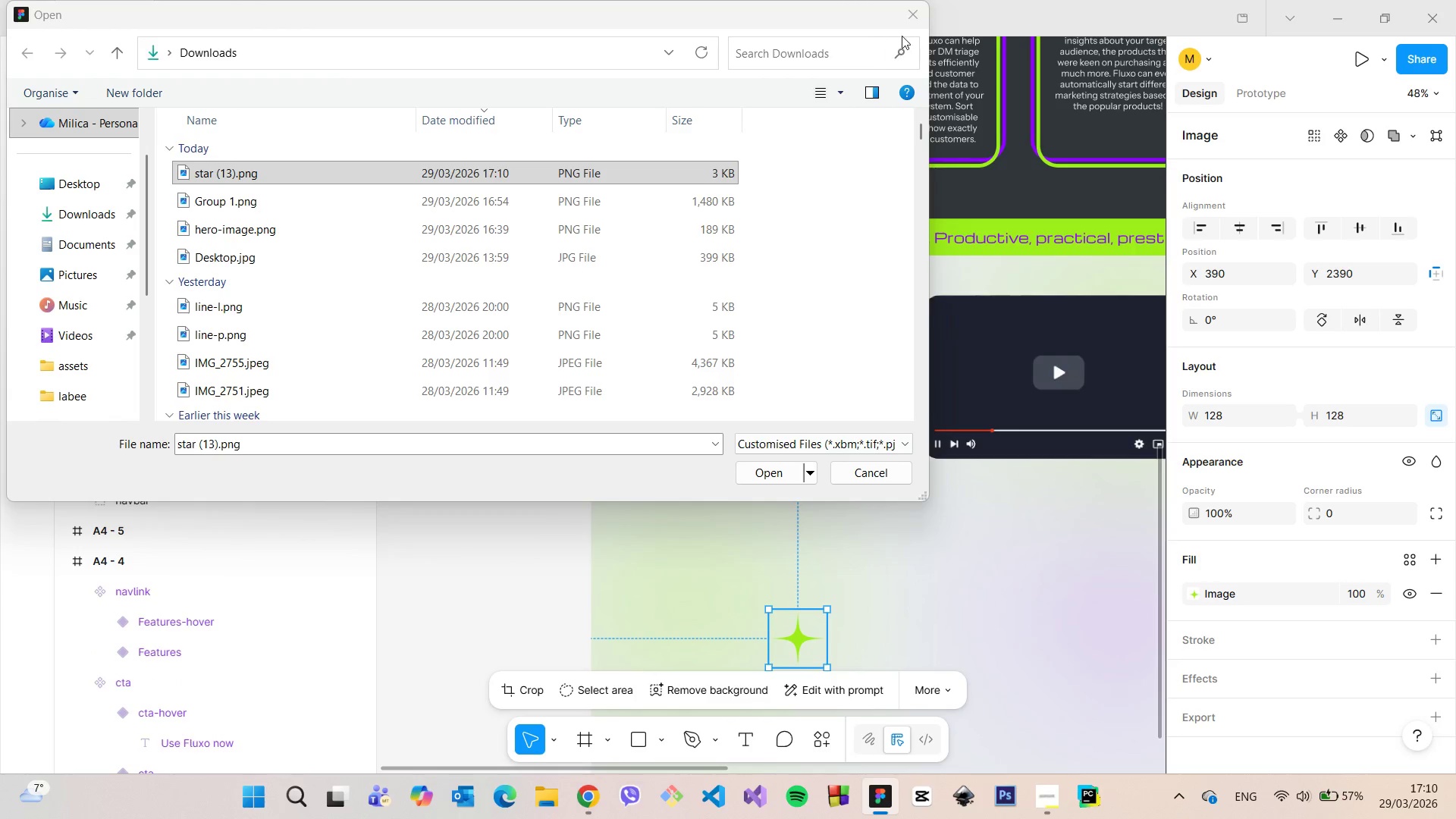 
left_click([915, 24])
 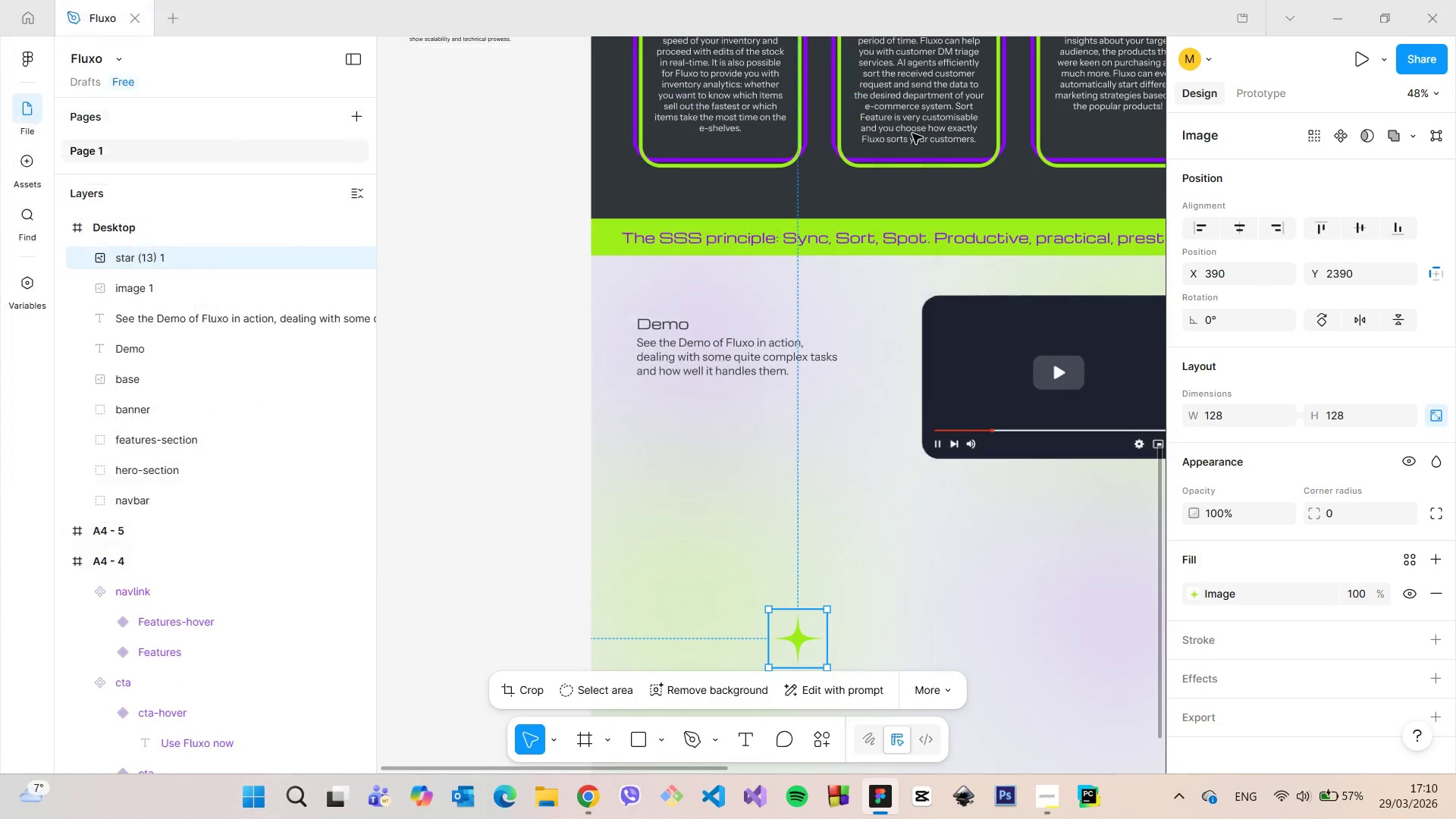 
scroll: coordinate [915, 142], scroll_direction: down, amount: 6.0
 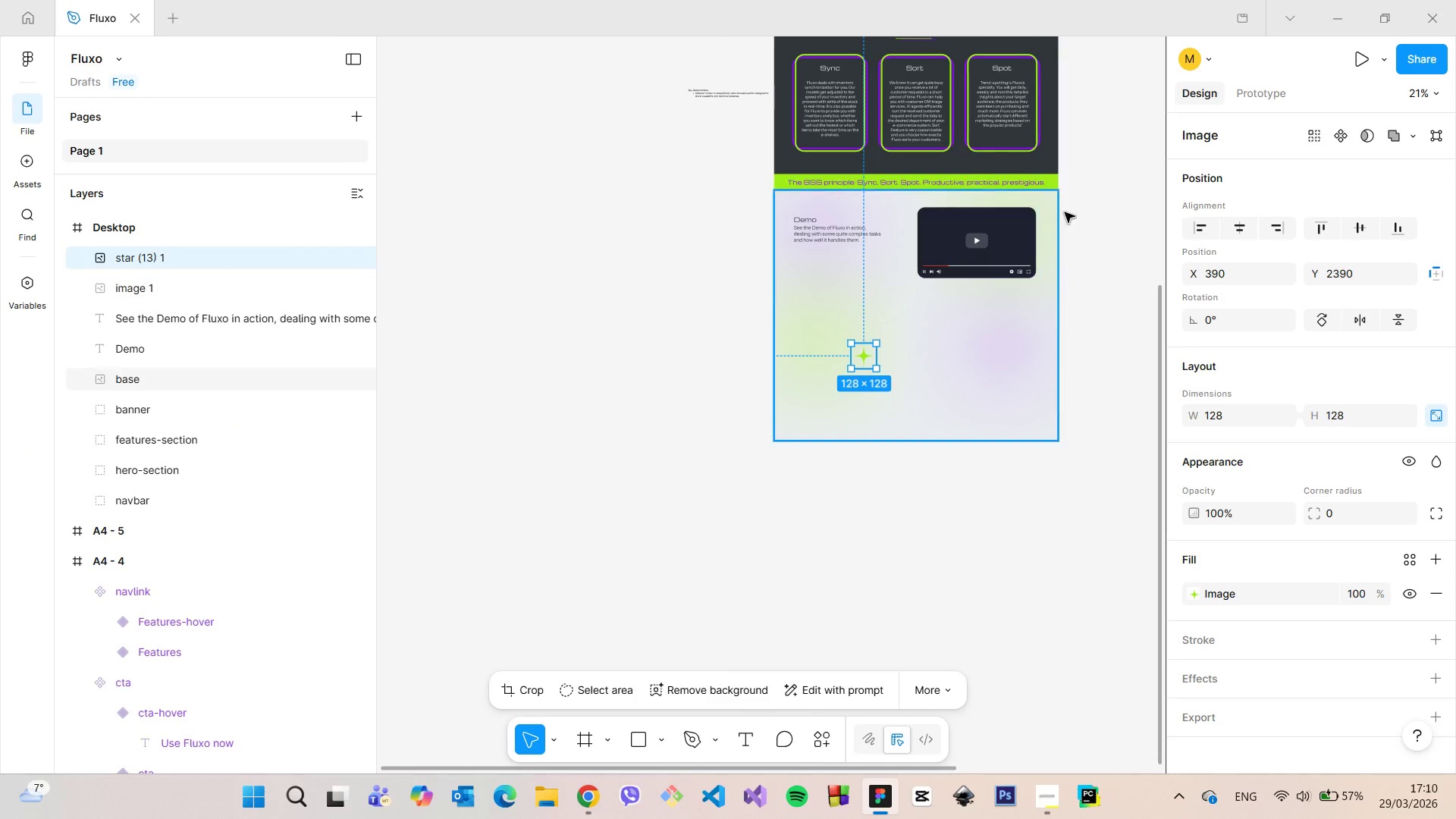 
scroll: coordinate [1065, 211], scroll_direction: up, amount: 5.0
 